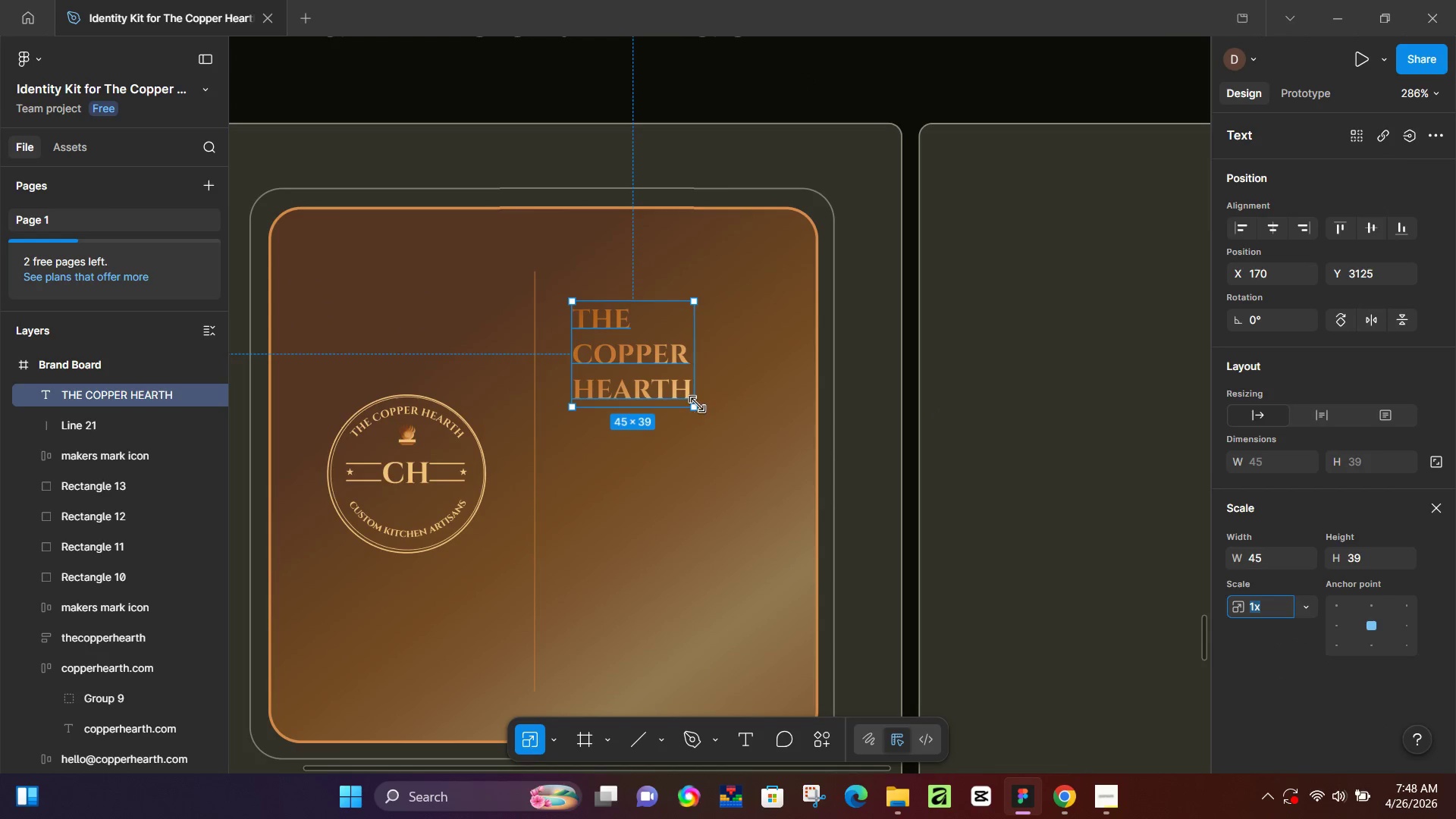 
left_click_drag(start_coordinate=[697, 404], to_coordinate=[740, 423])
 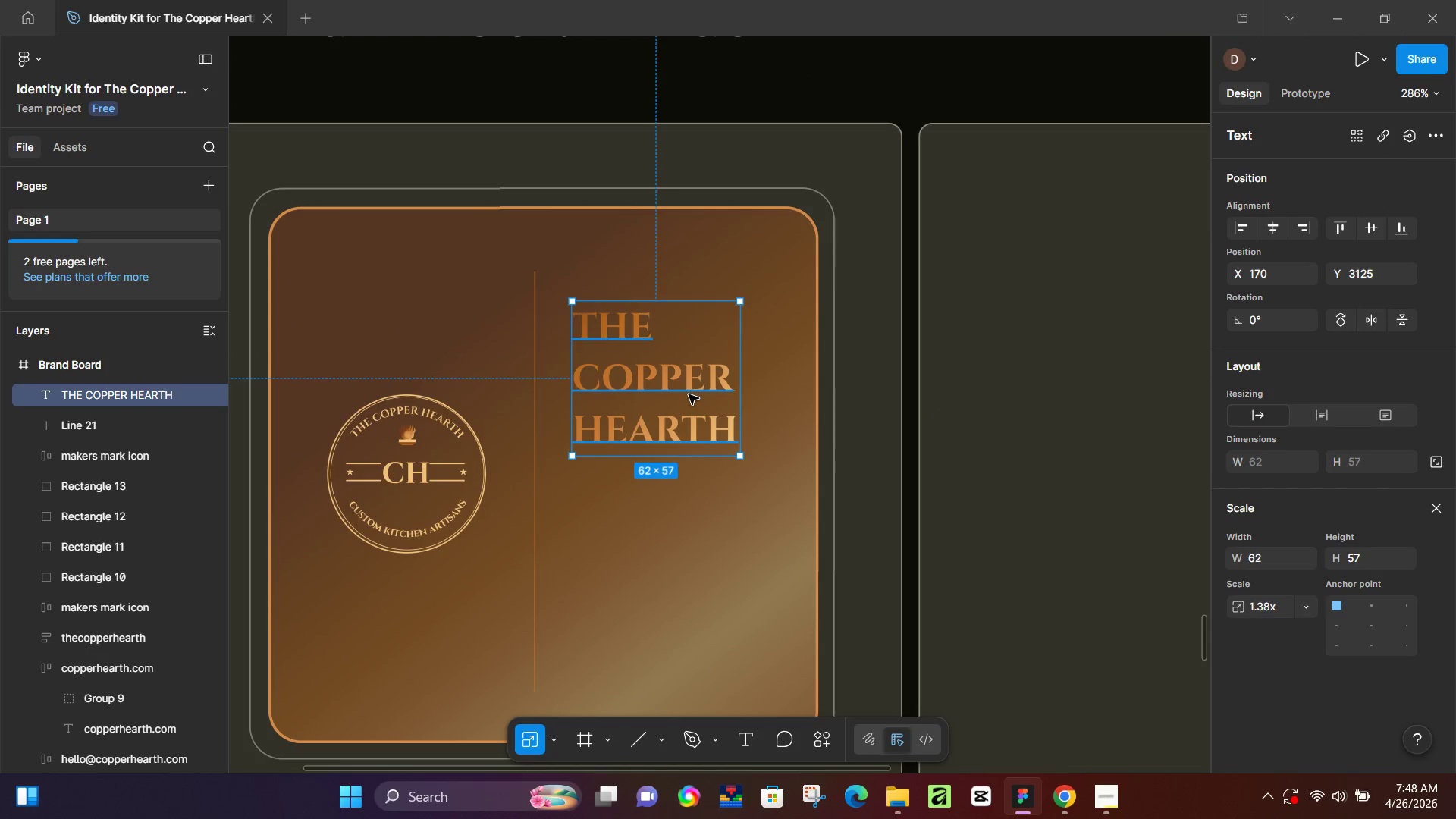 
left_click_drag(start_coordinate=[689, 394], to_coordinate=[687, 364])
 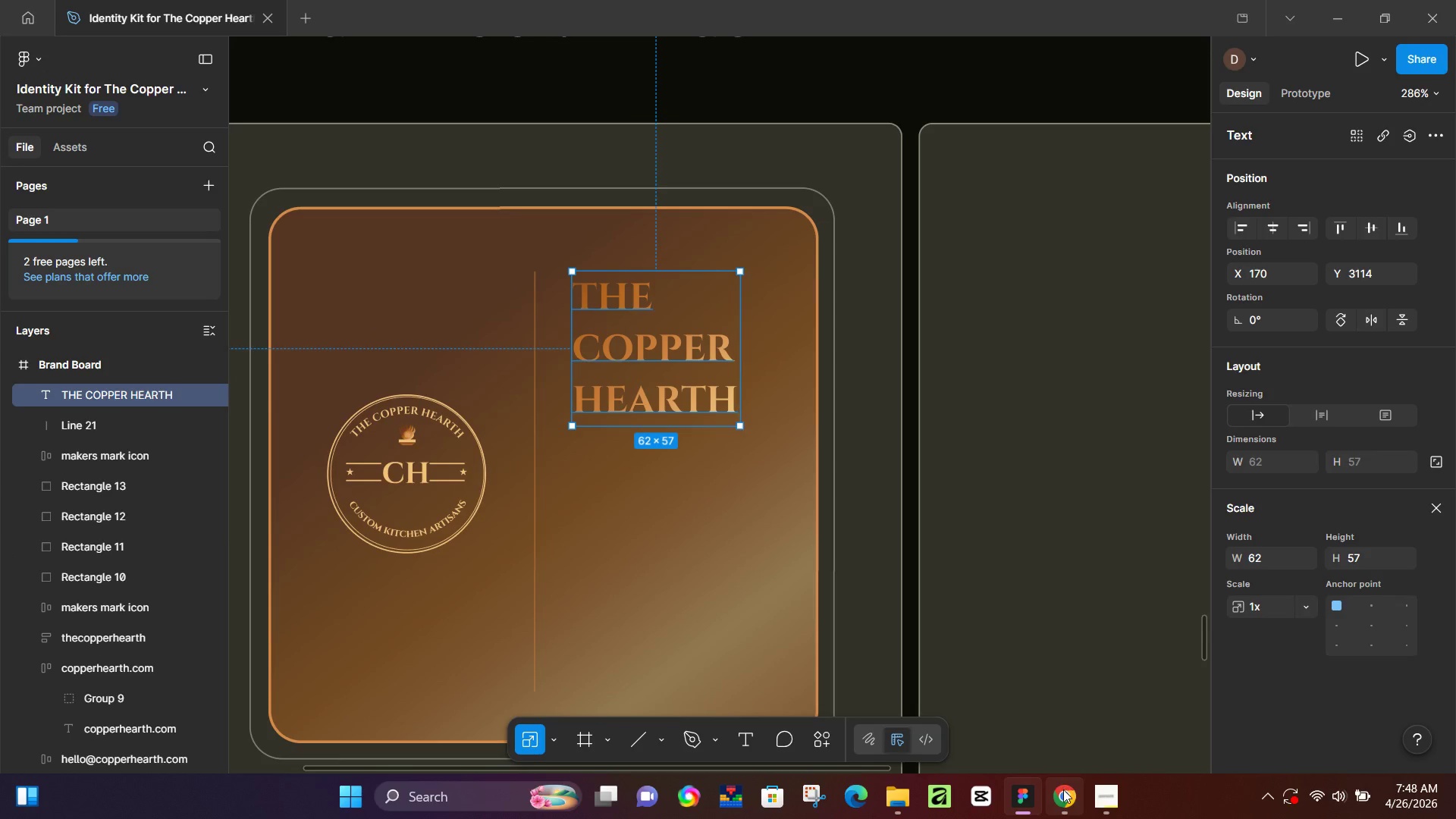 
left_click([1063, 789])
 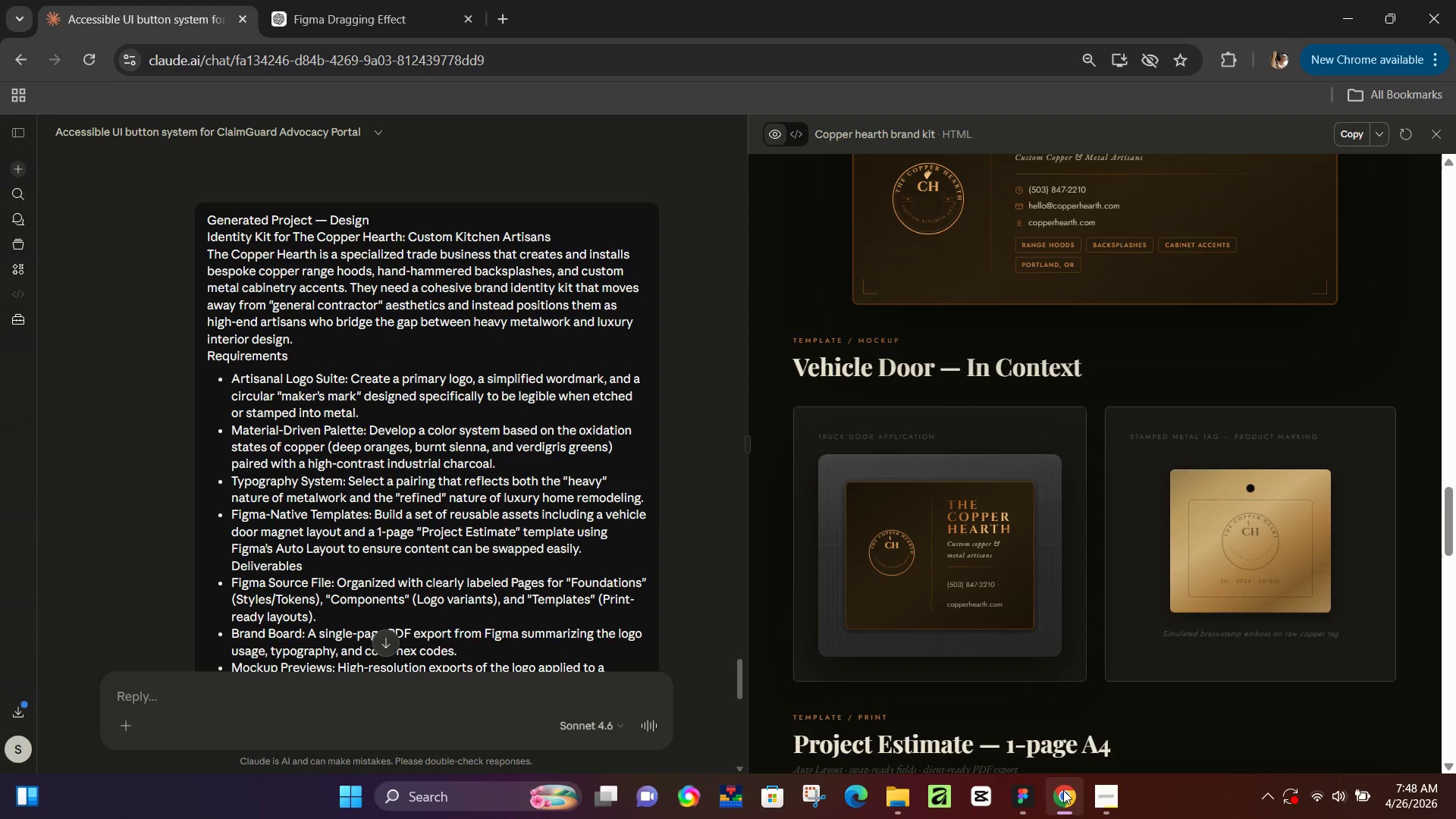 
left_click([1063, 790])
 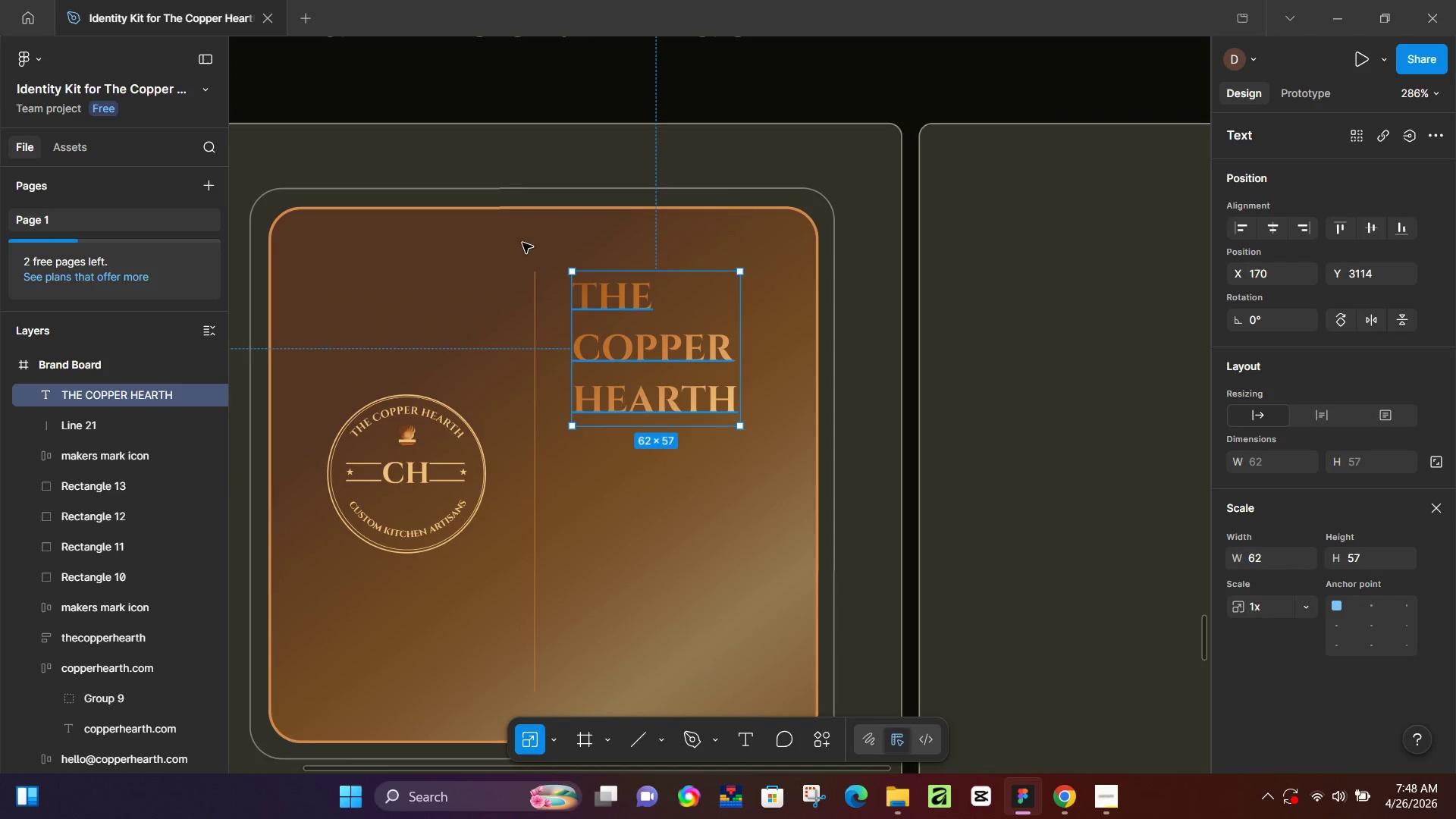 
left_click([433, 237])
 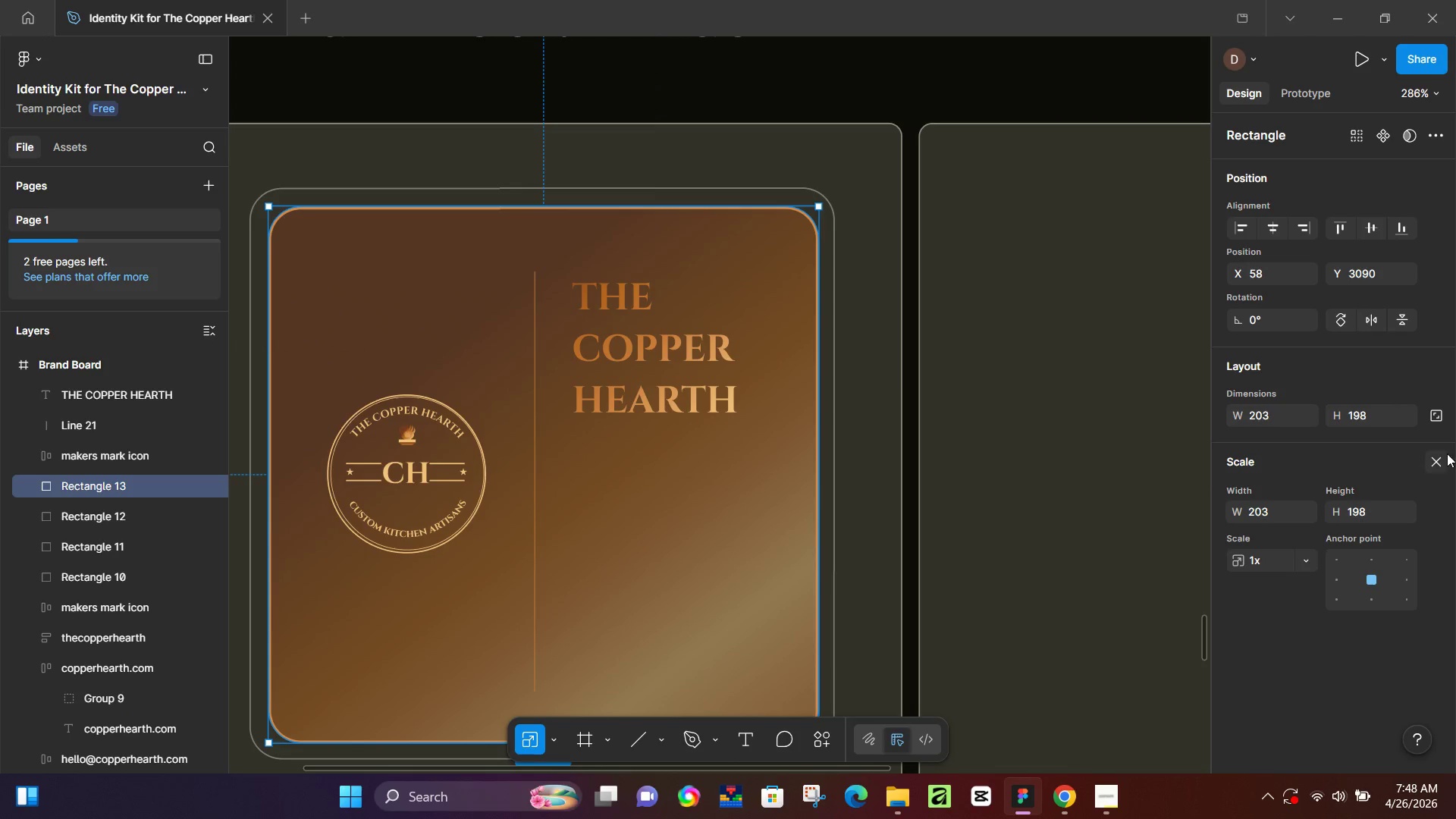 
left_click([1438, 460])
 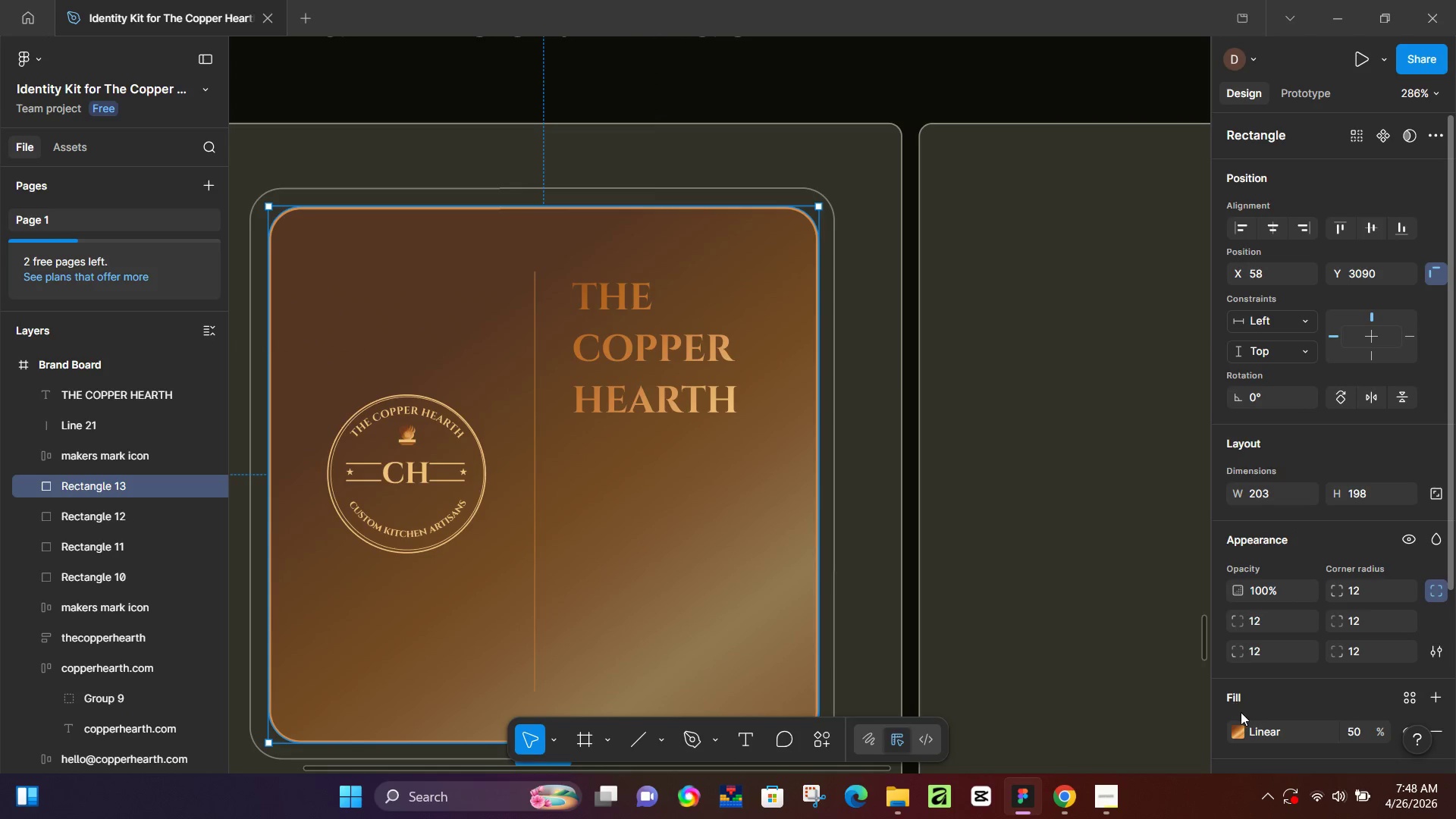 
left_click([1240, 727])
 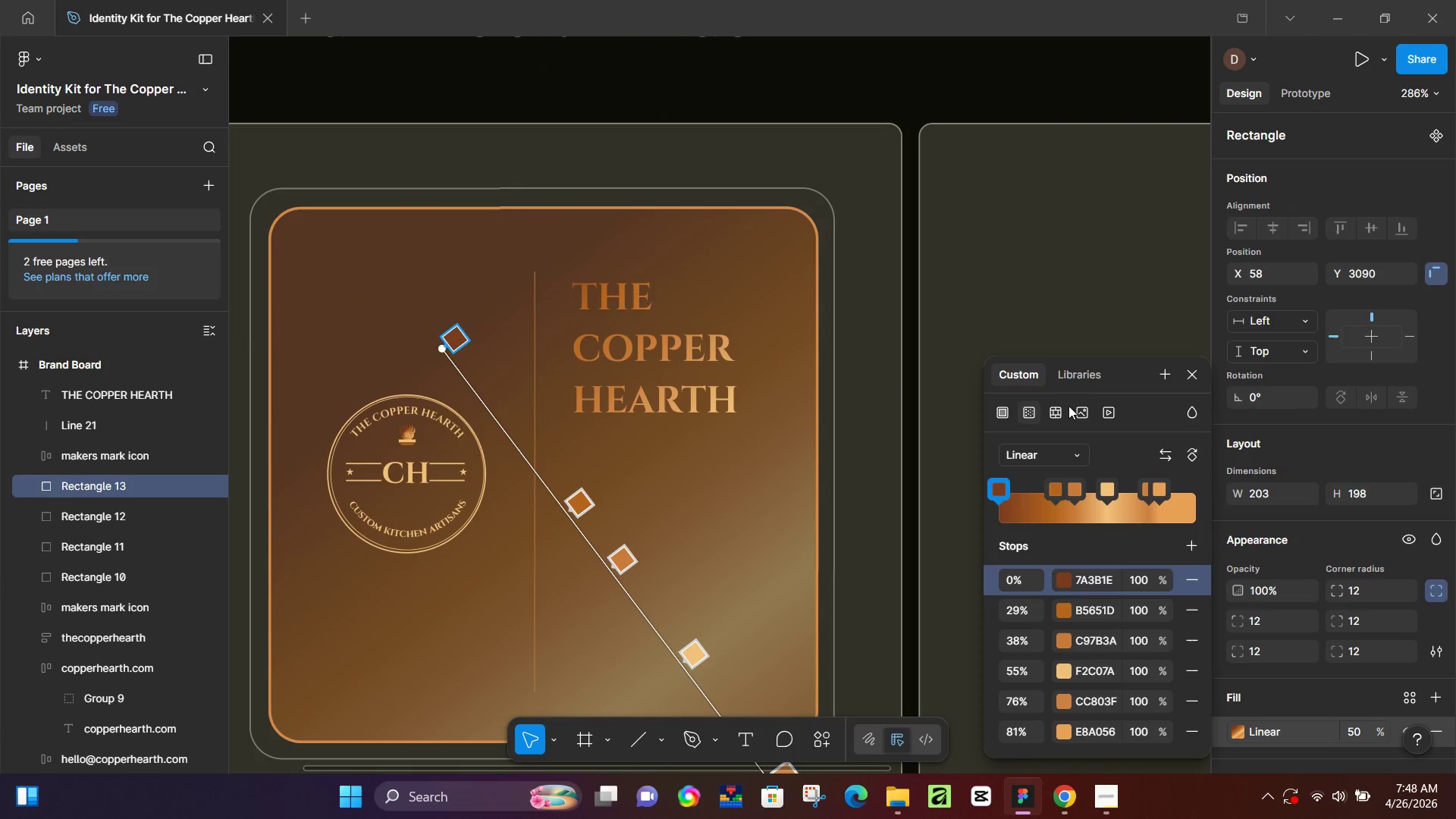 
left_click([1079, 384])
 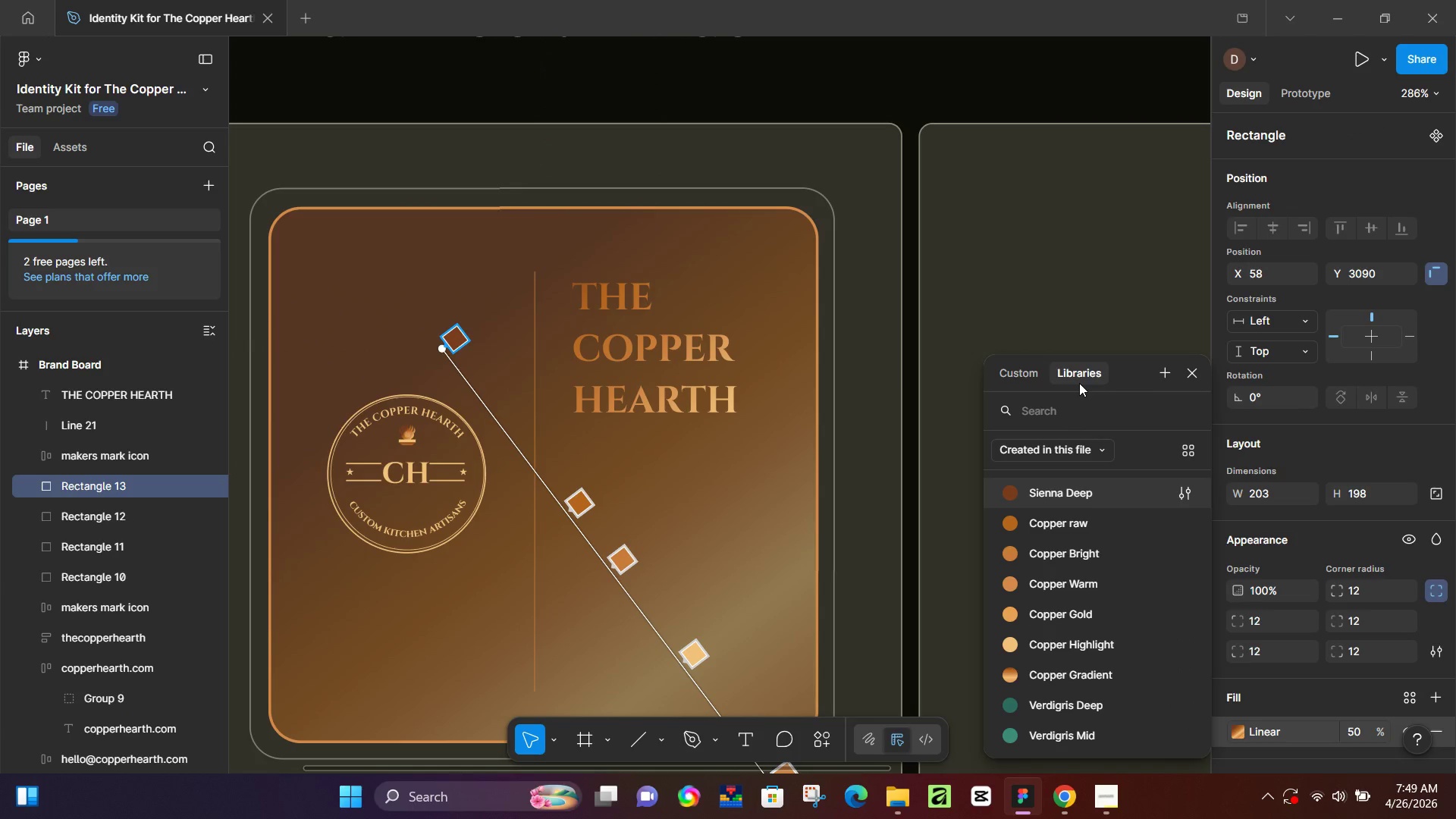 
left_click([1079, 378])
 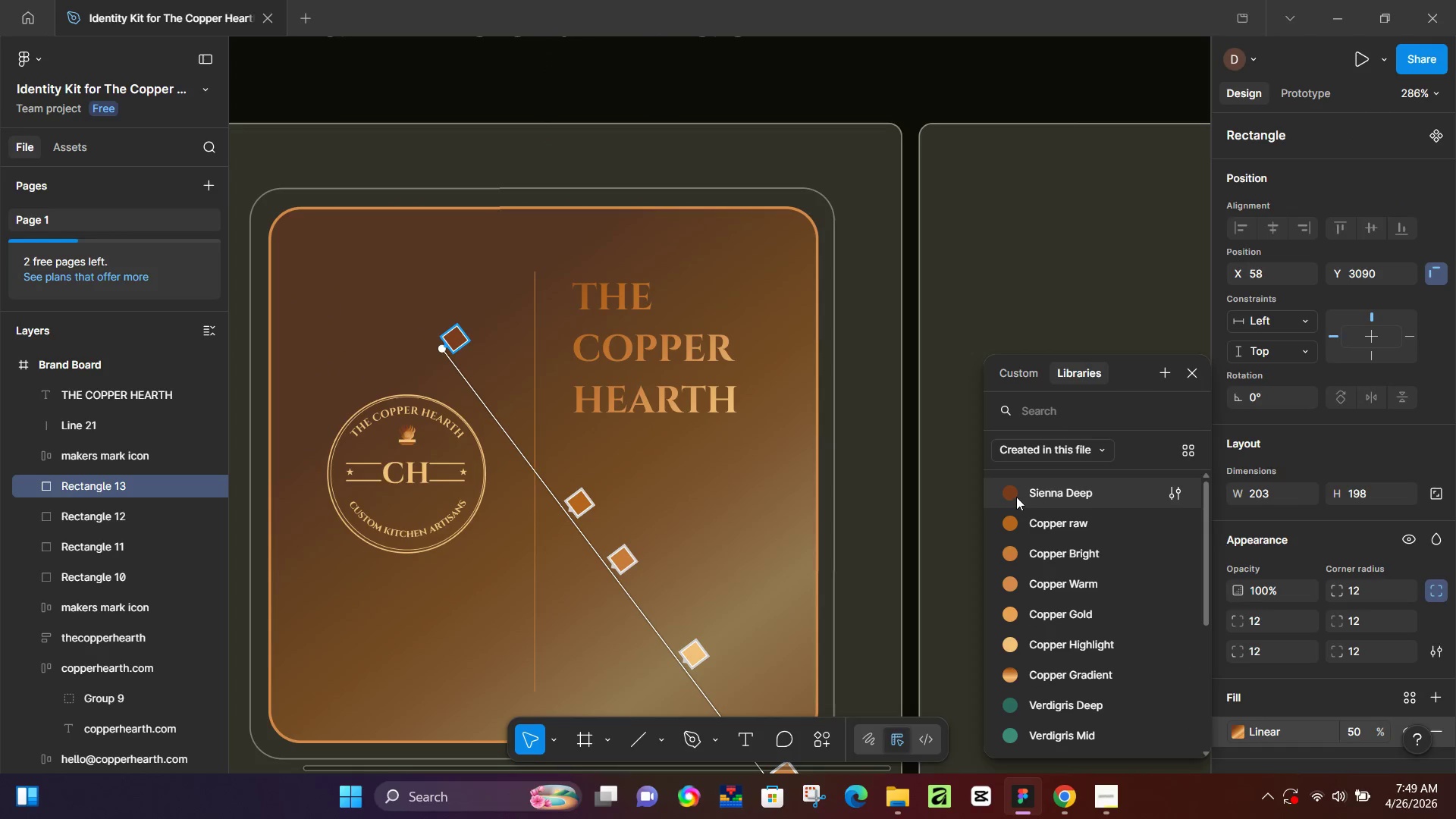 
left_click([1016, 497])
 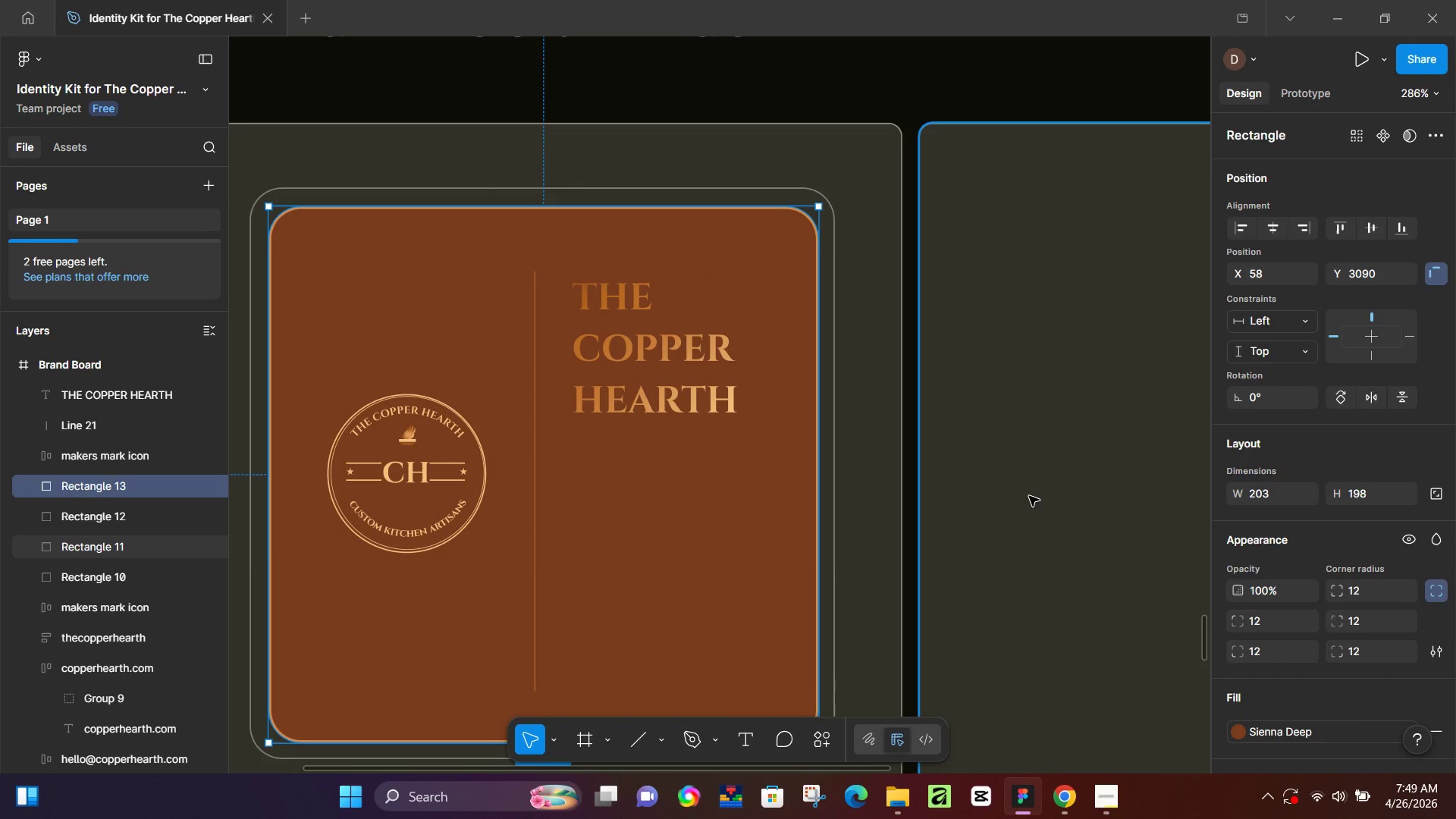 
key(Control+Z)
 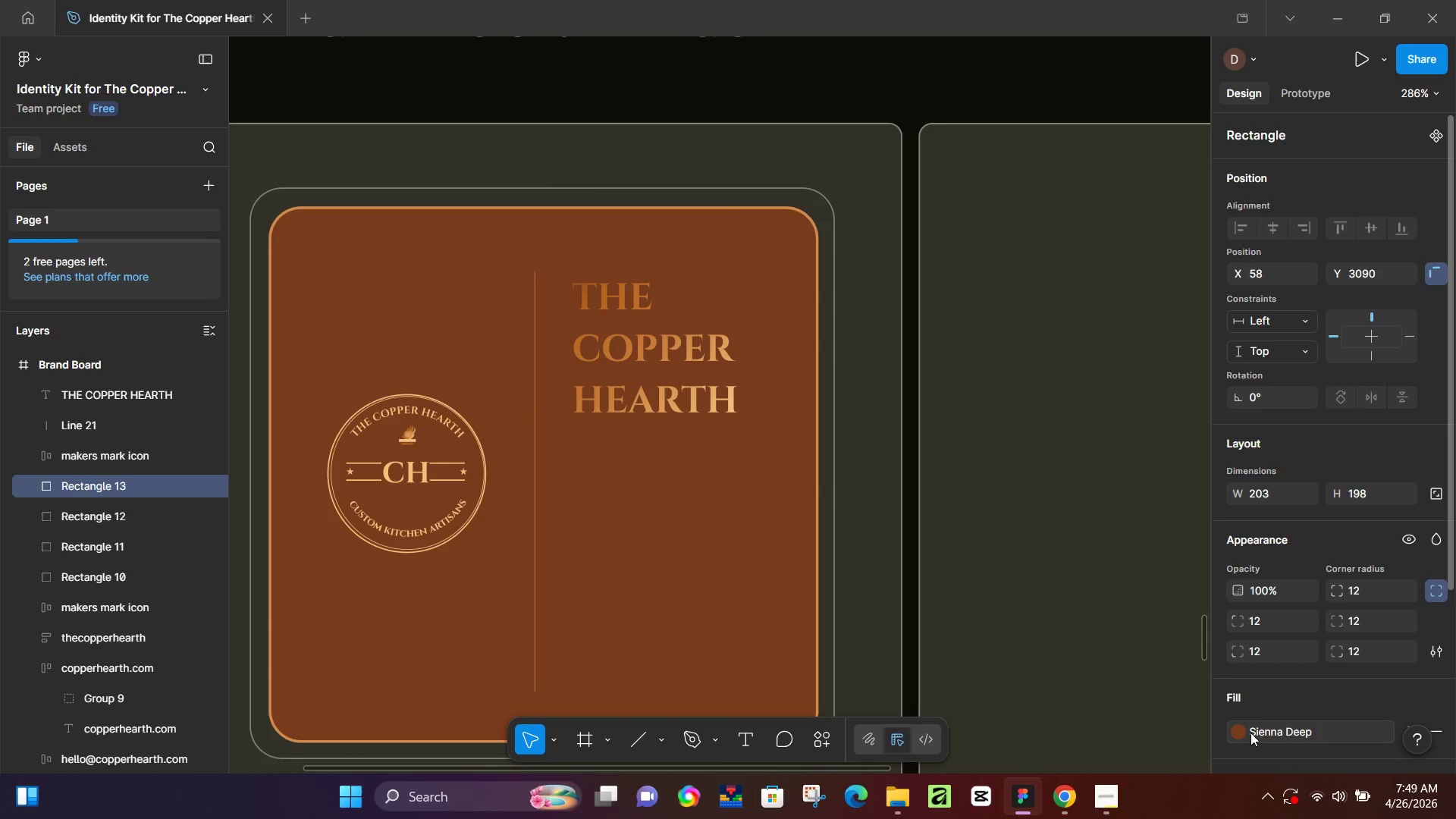 
key(Control+Z)
 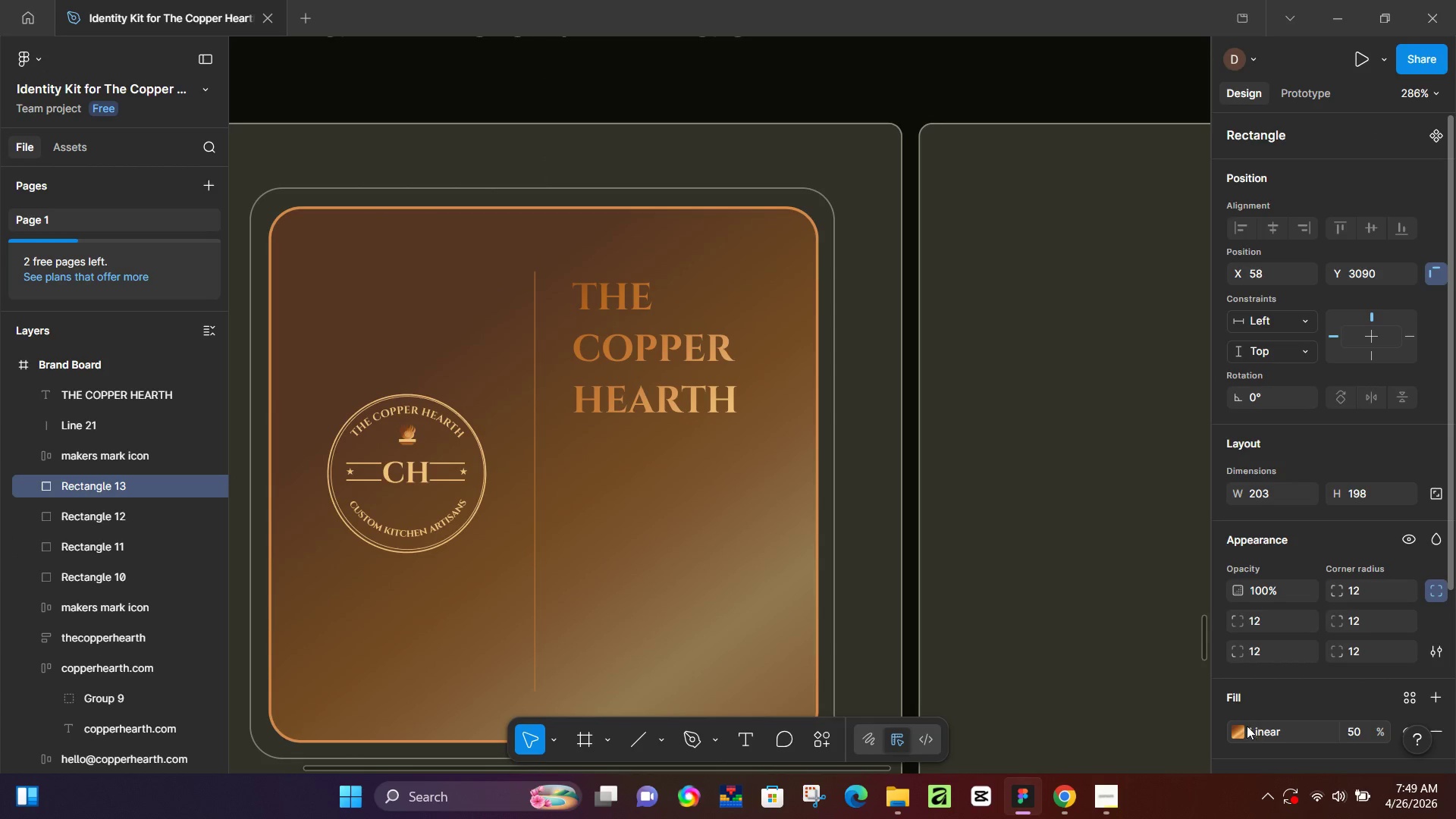 
left_click([1244, 730])
 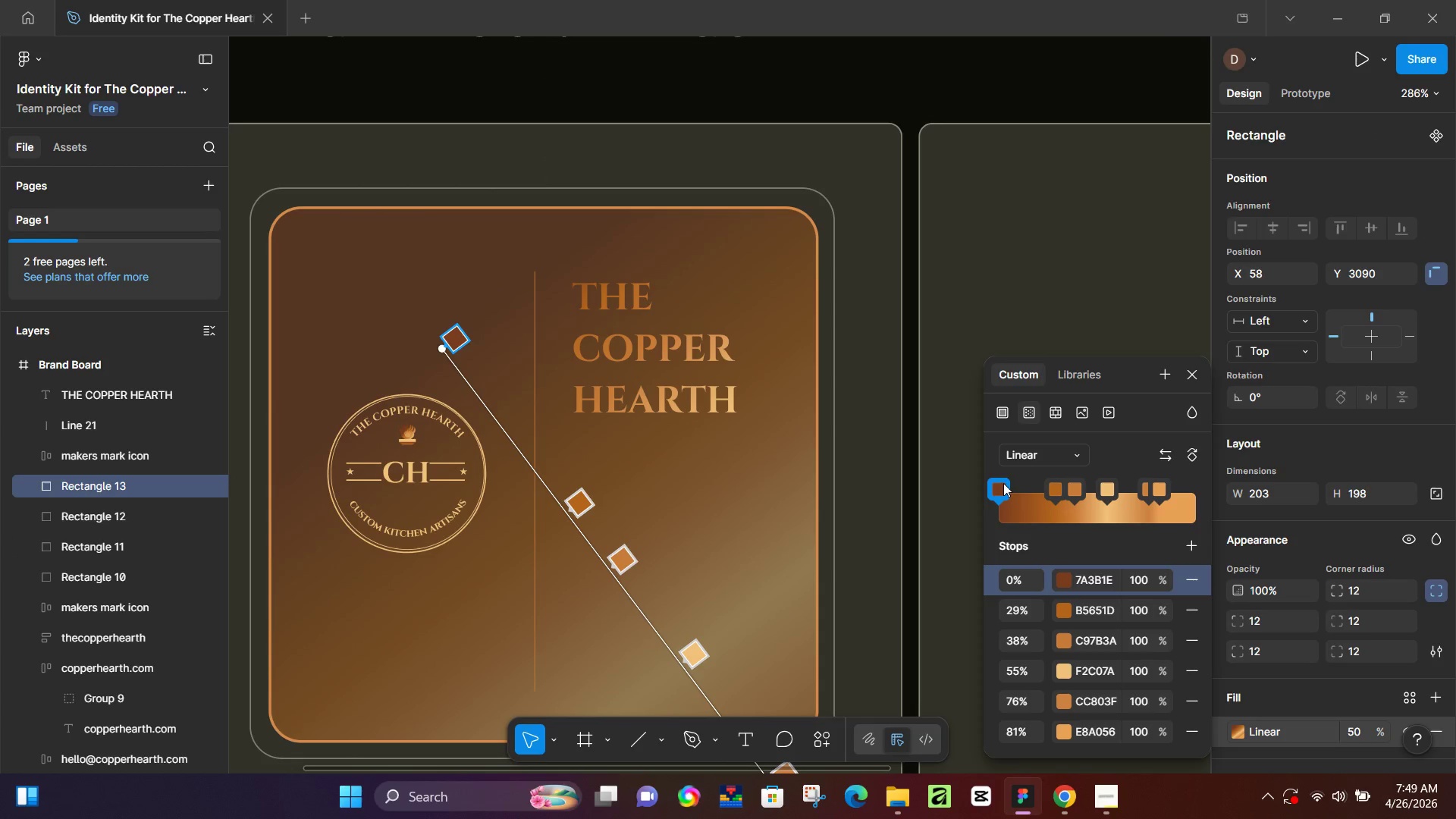 
left_click([999, 483])
 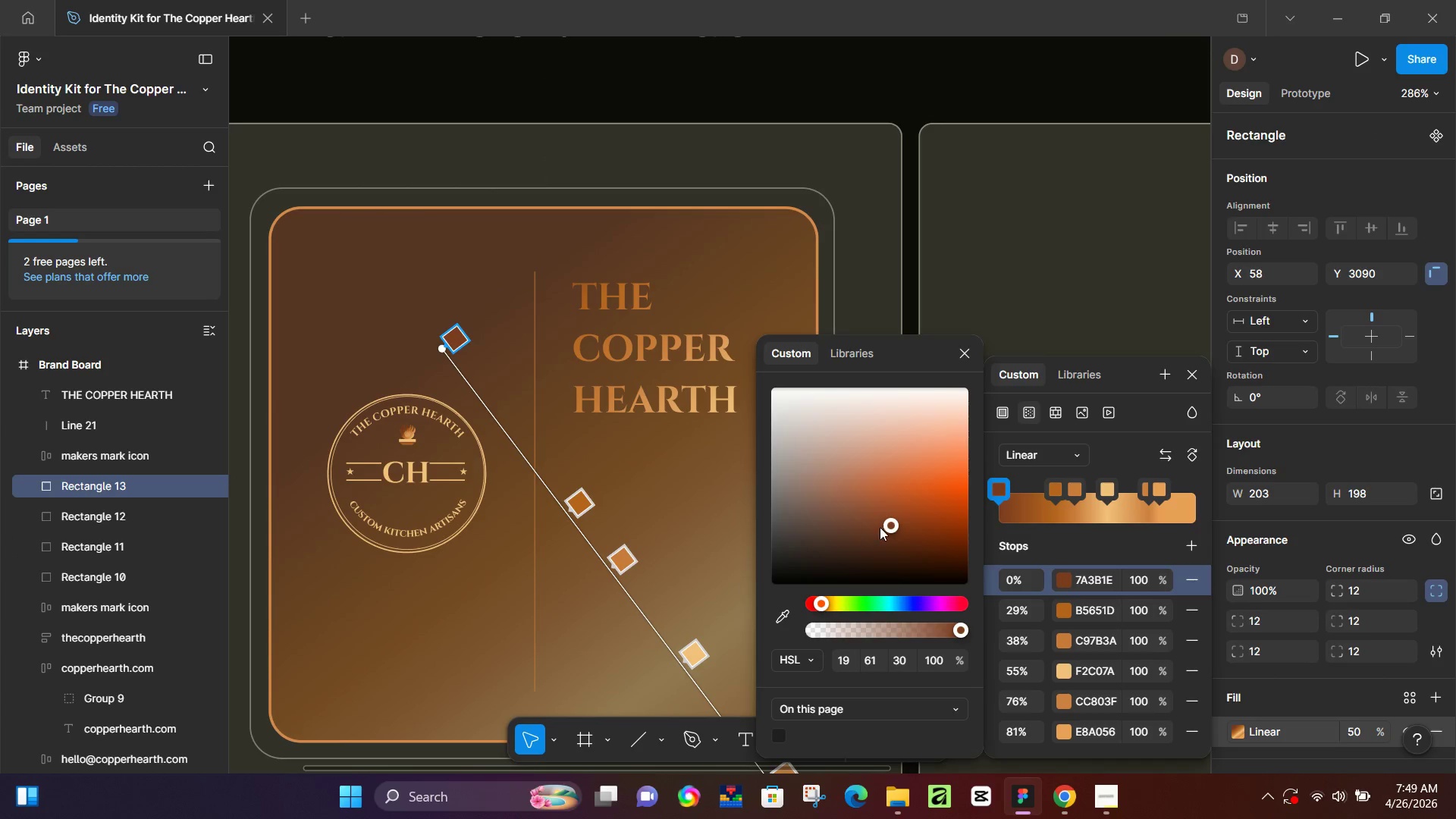 
left_click_drag(start_coordinate=[883, 539], to_coordinate=[890, 553])
 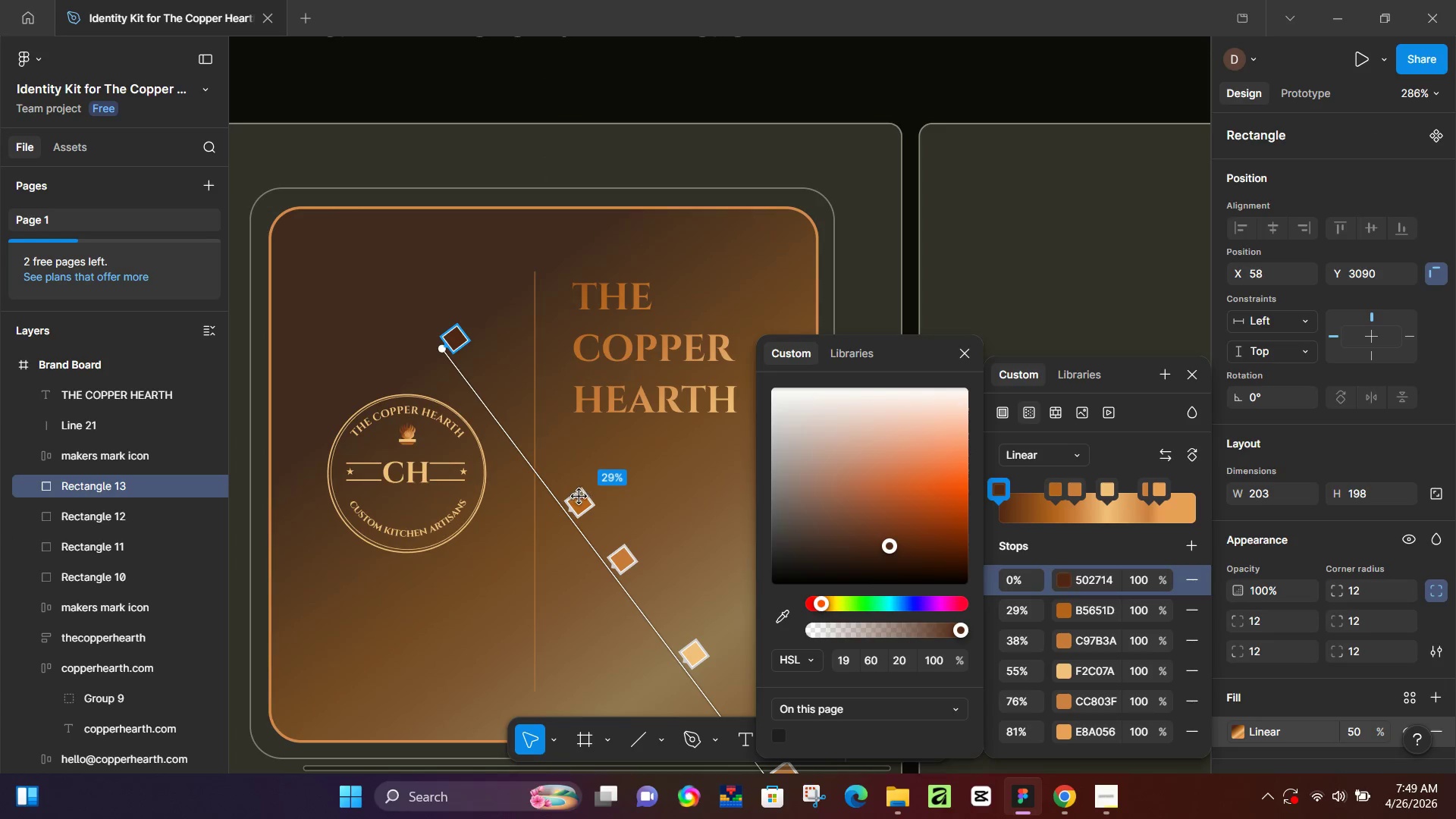 
left_click([582, 499])
 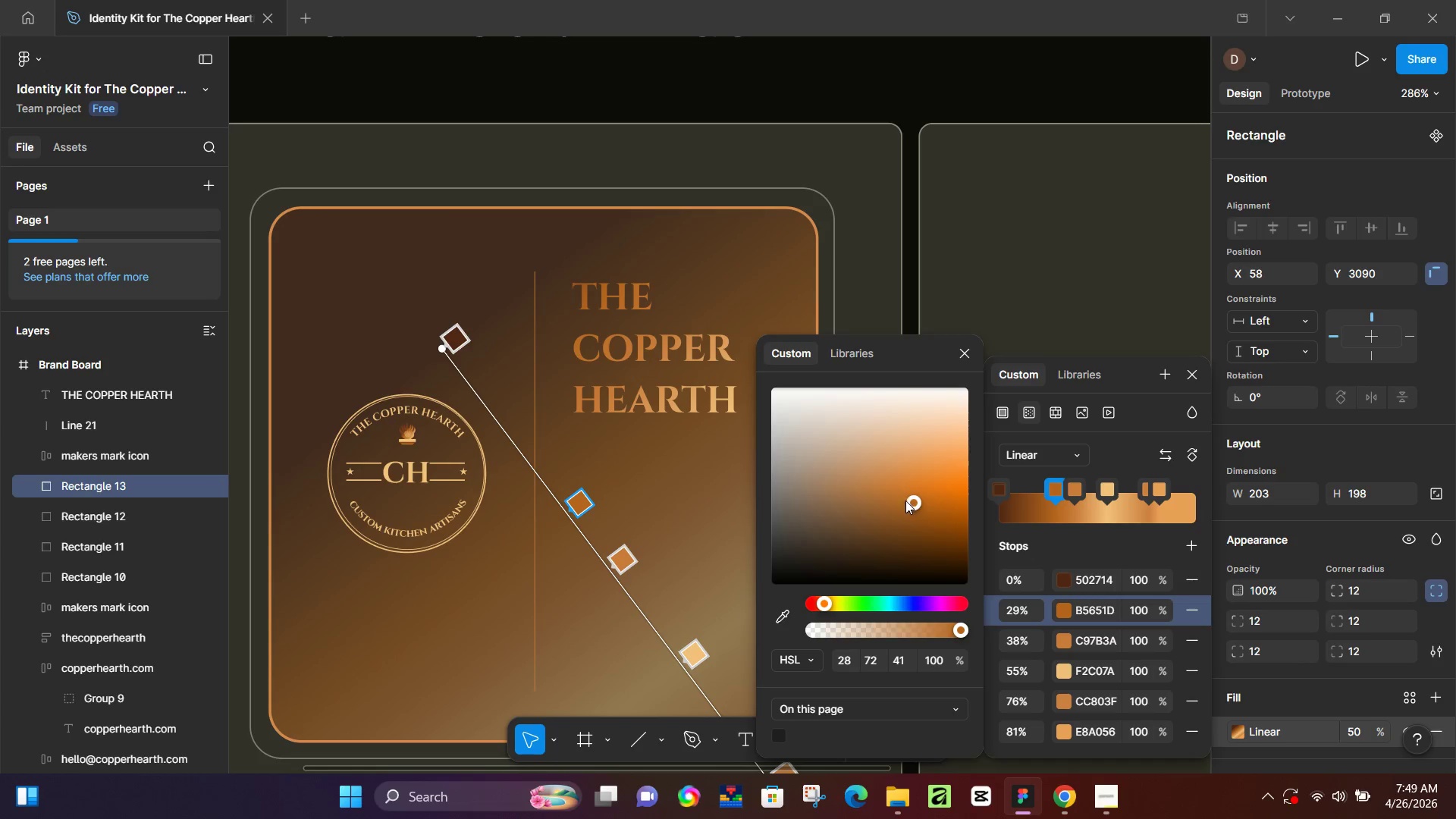 
left_click_drag(start_coordinate=[914, 501], to_coordinate=[883, 523])
 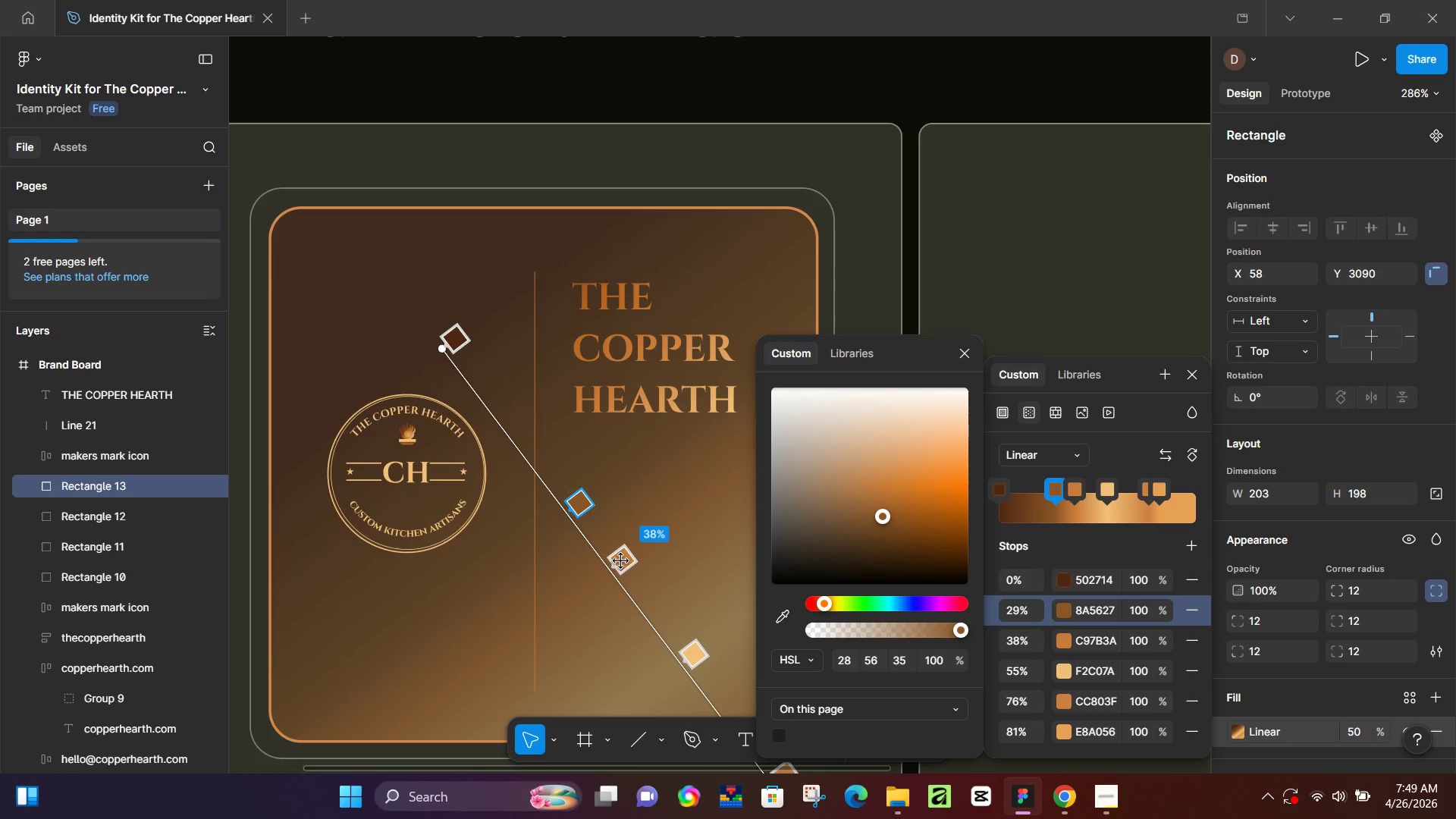 
left_click([621, 561])
 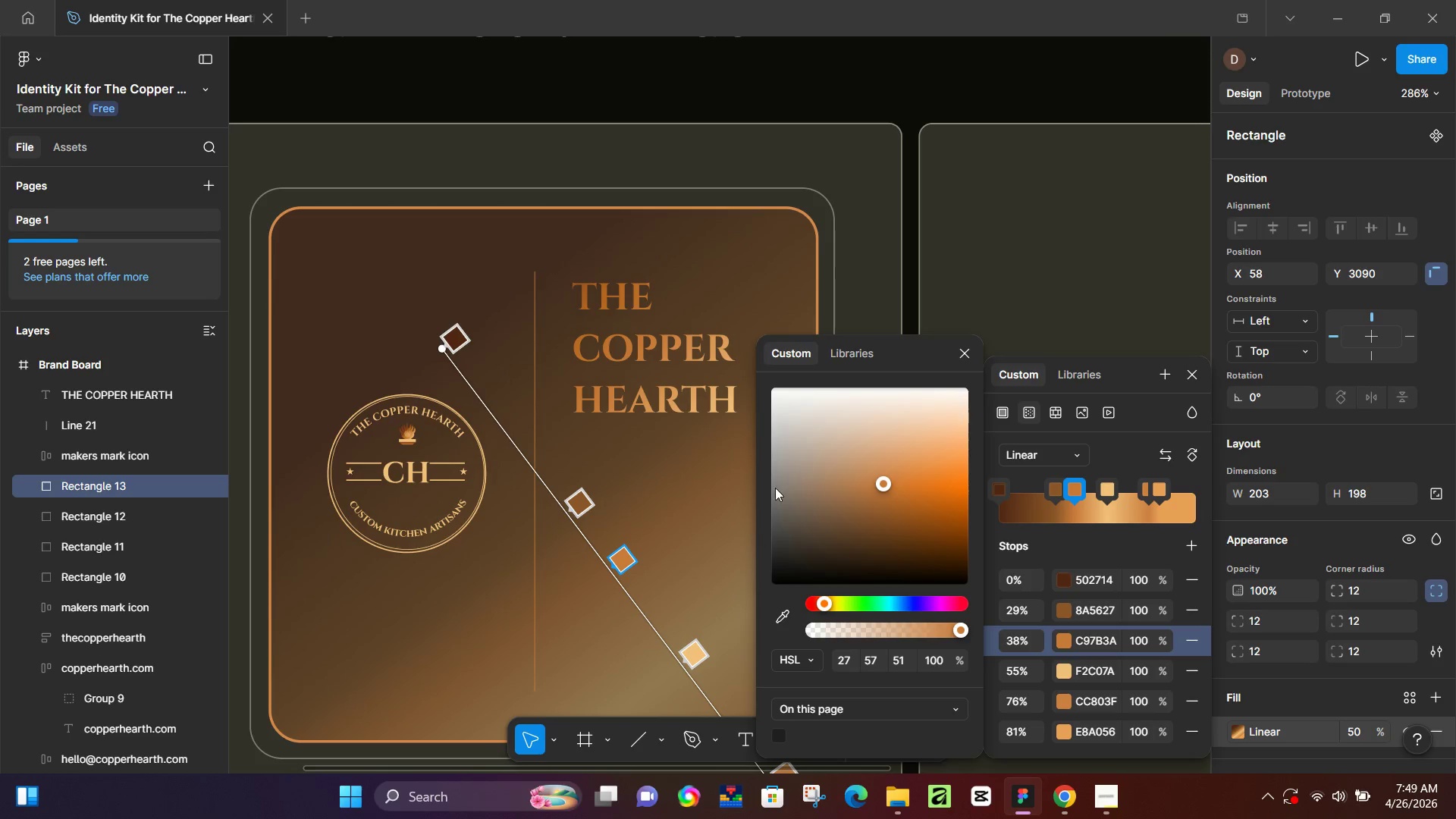 
hold_key(key=ControlLeft, duration=0.86)
 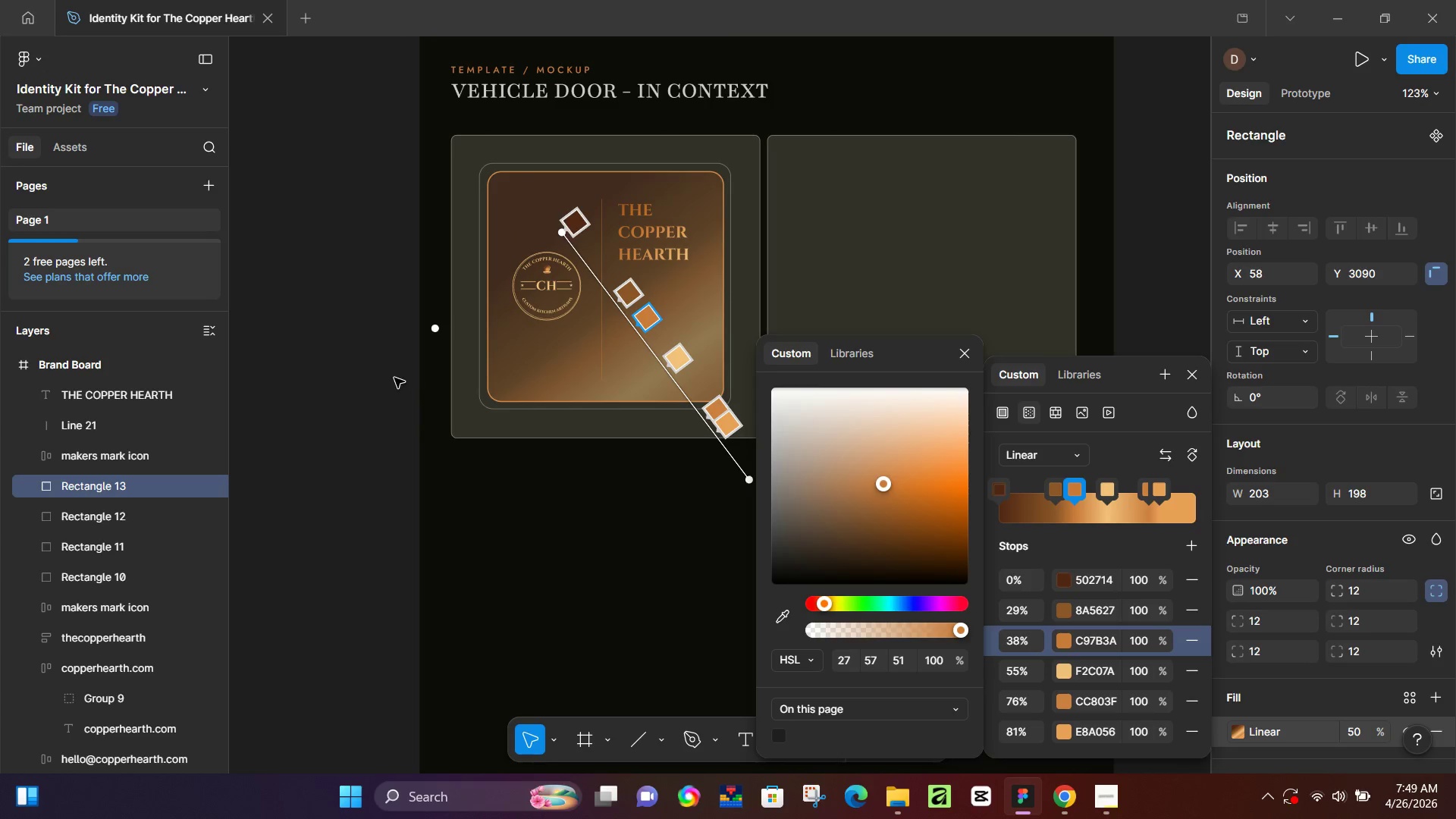 
scroll: coordinate [529, 406], scroll_direction: down, amount: 15.0
 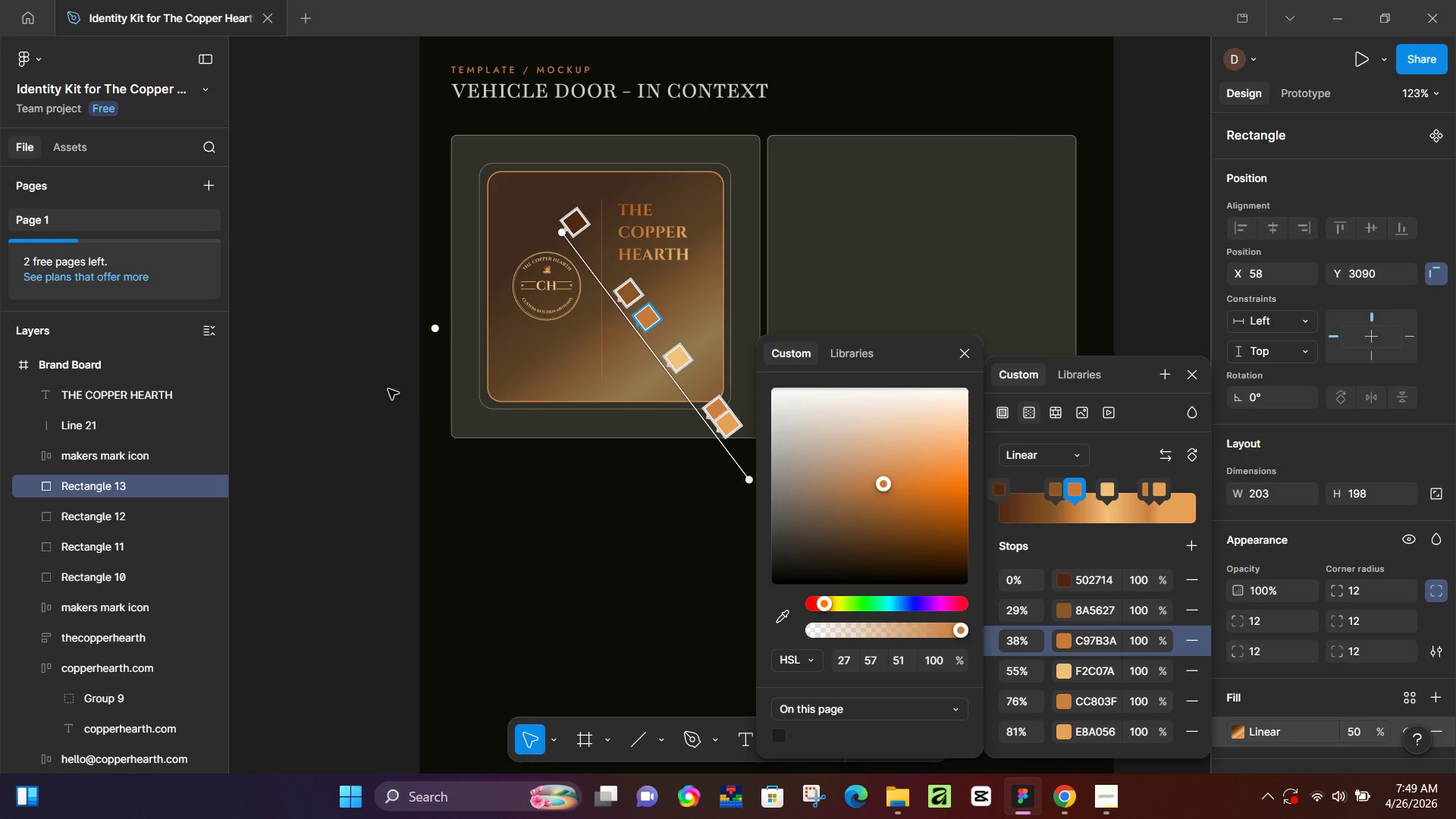 
left_click([372, 389])
 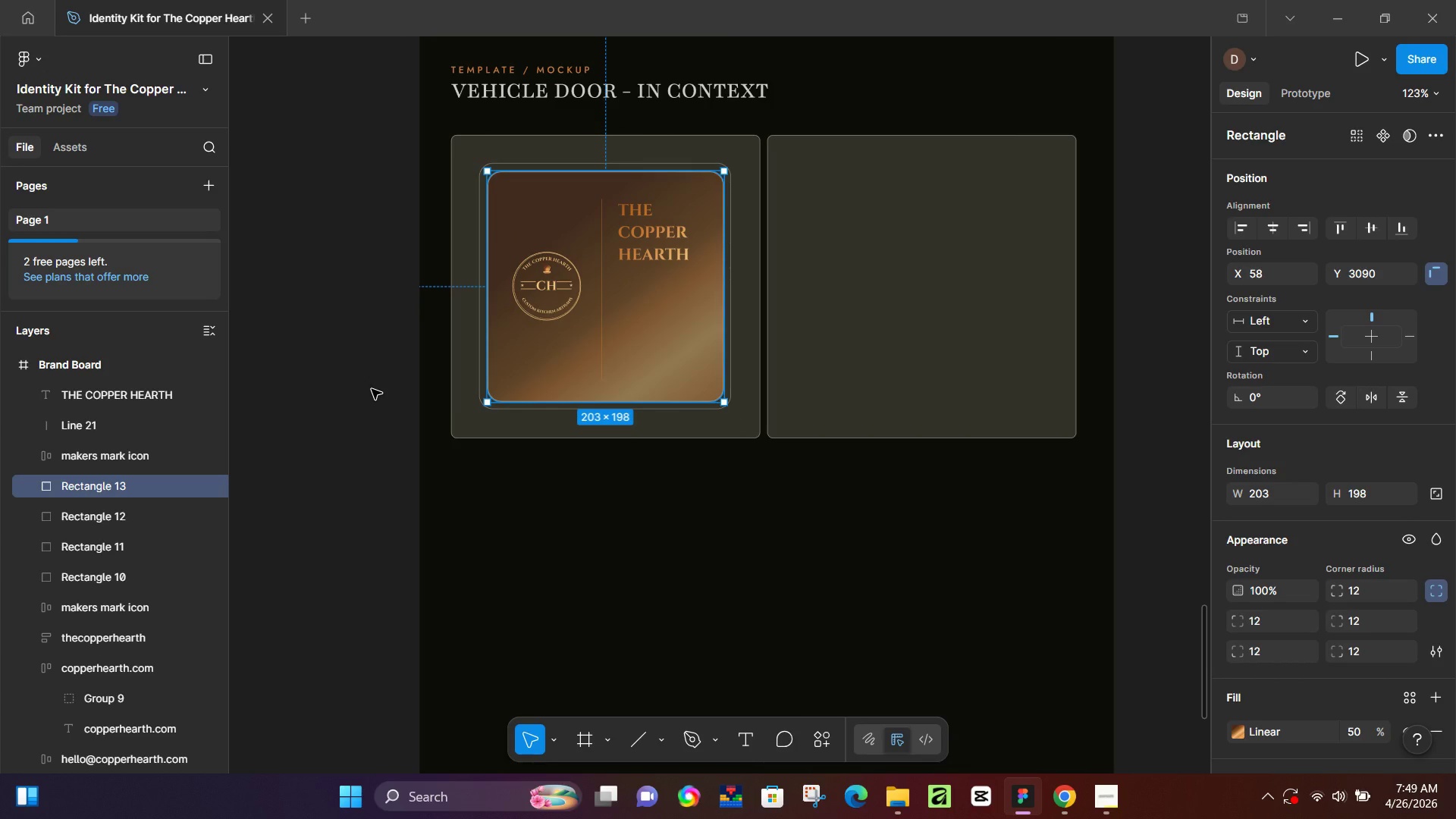 
left_click([372, 389])
 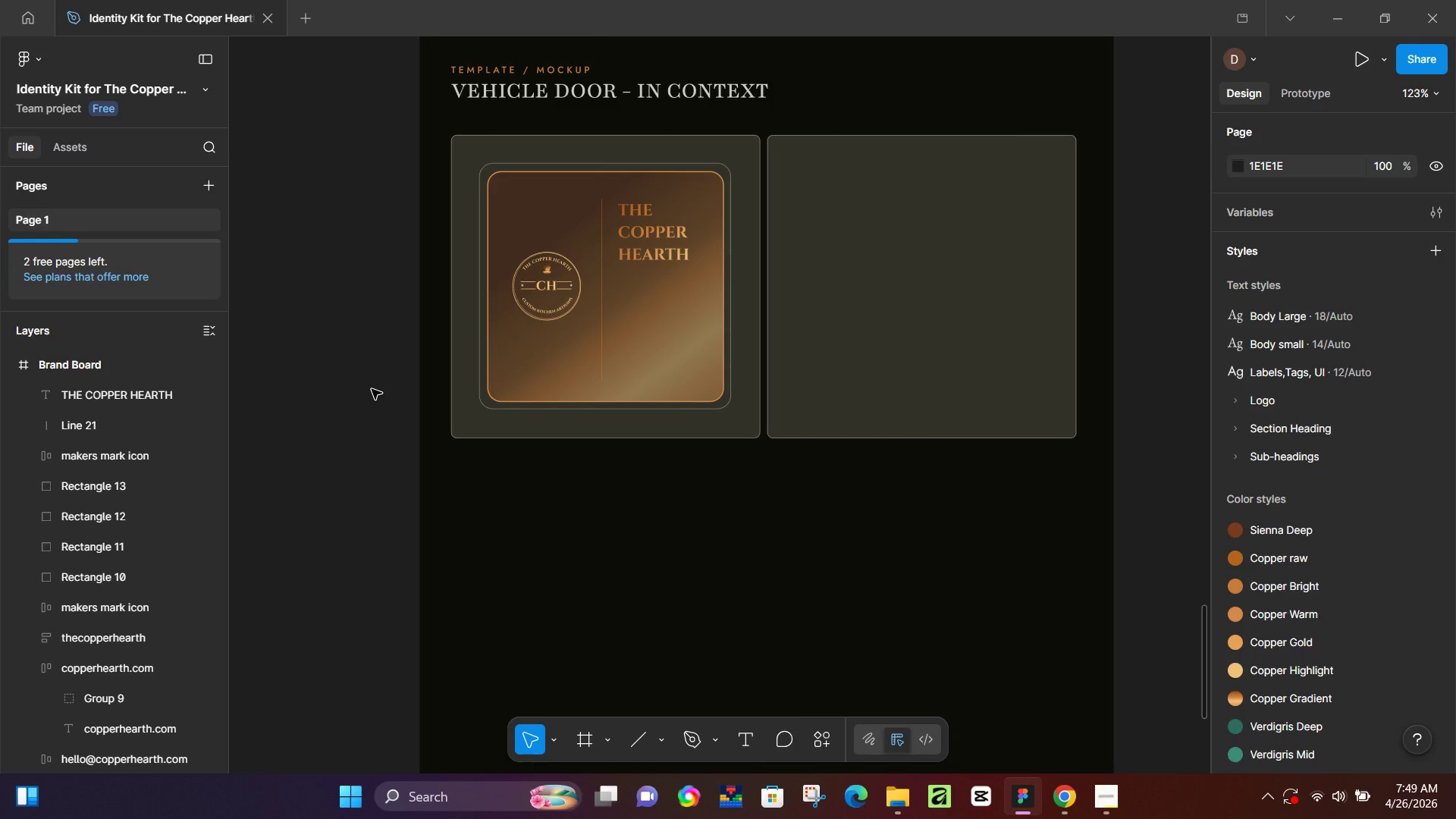 
wait(6.77)
 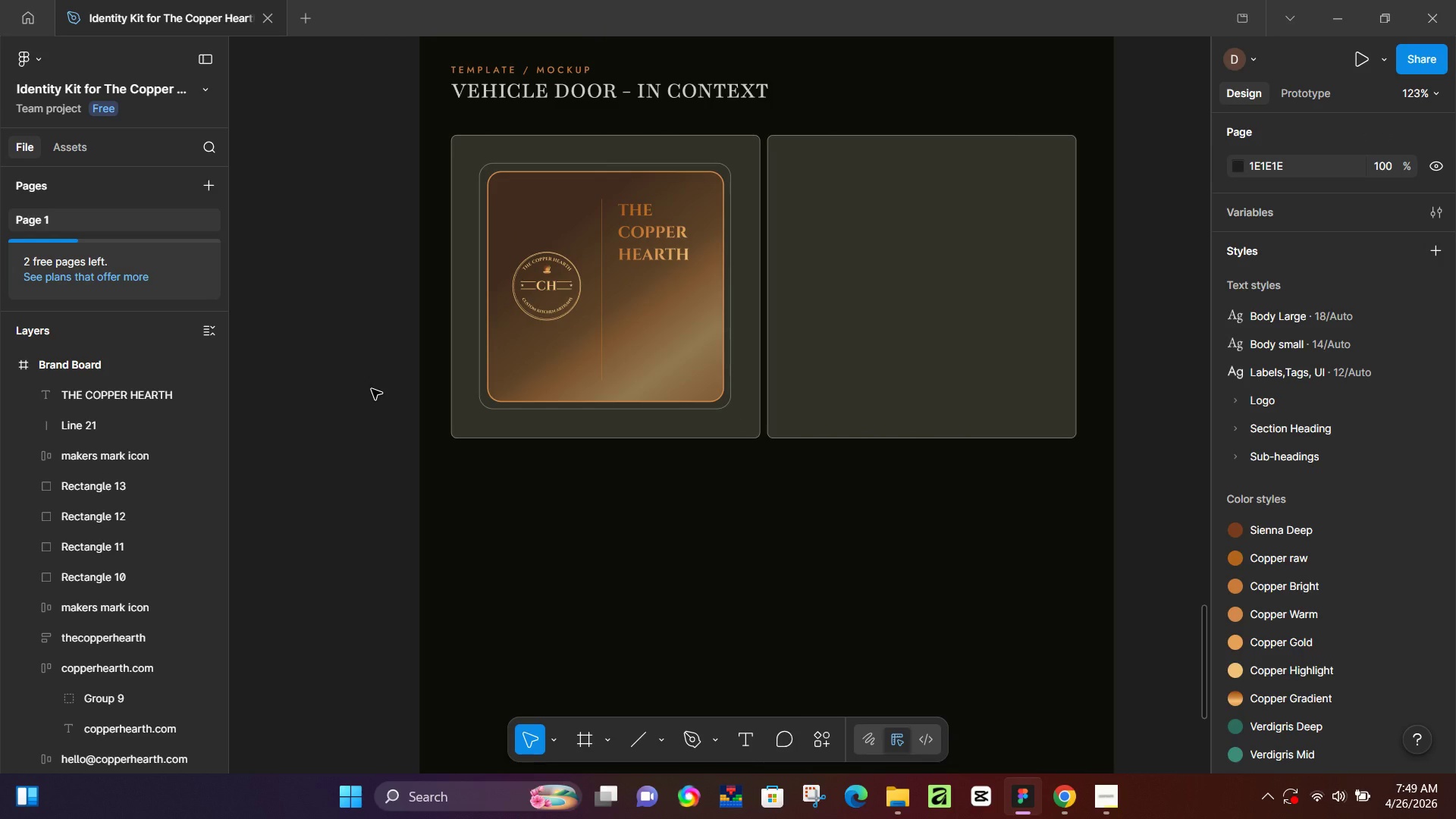 
left_click([659, 237])
 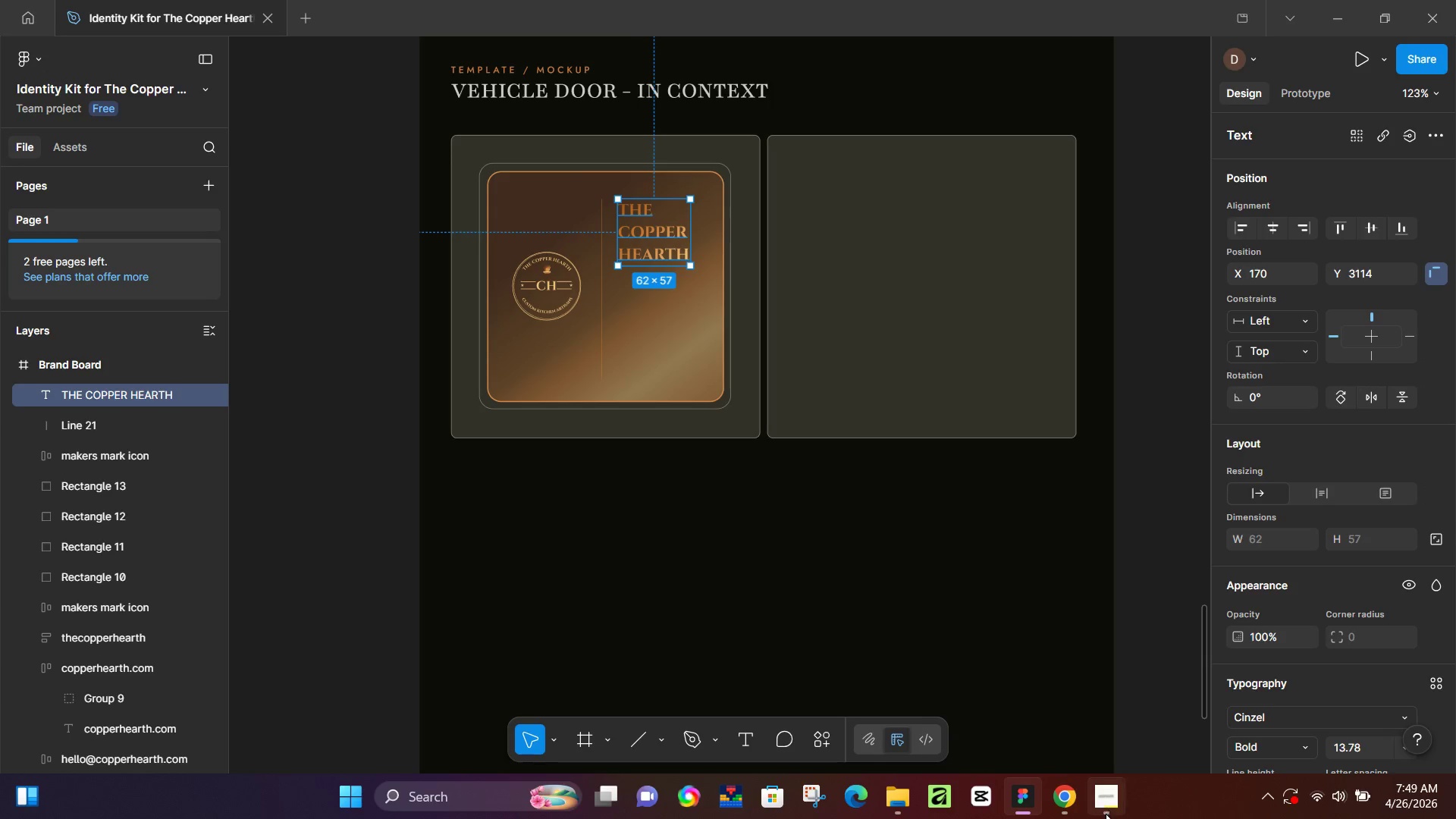 
left_click([1074, 804])
 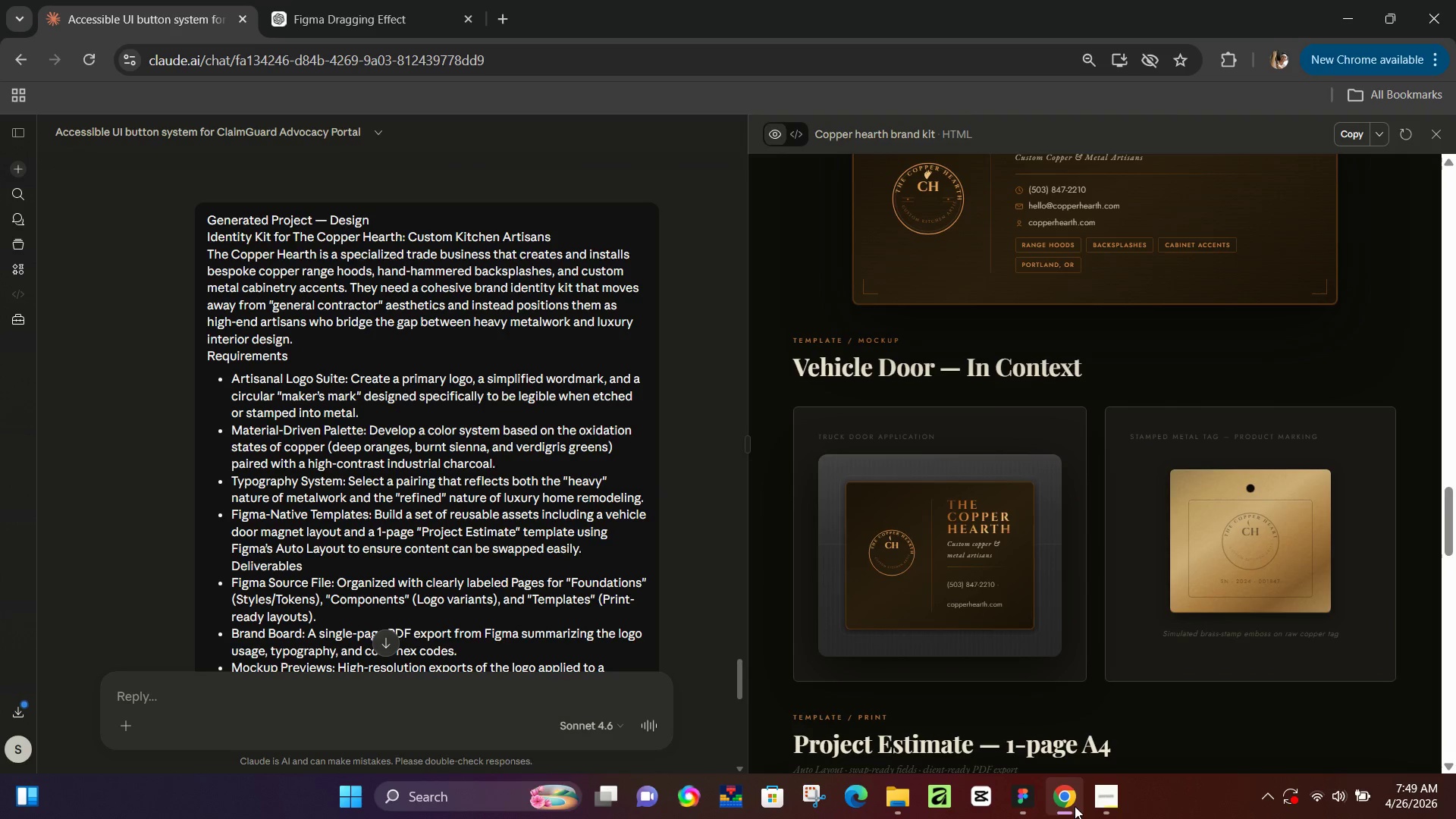 
left_click([1075, 806])
 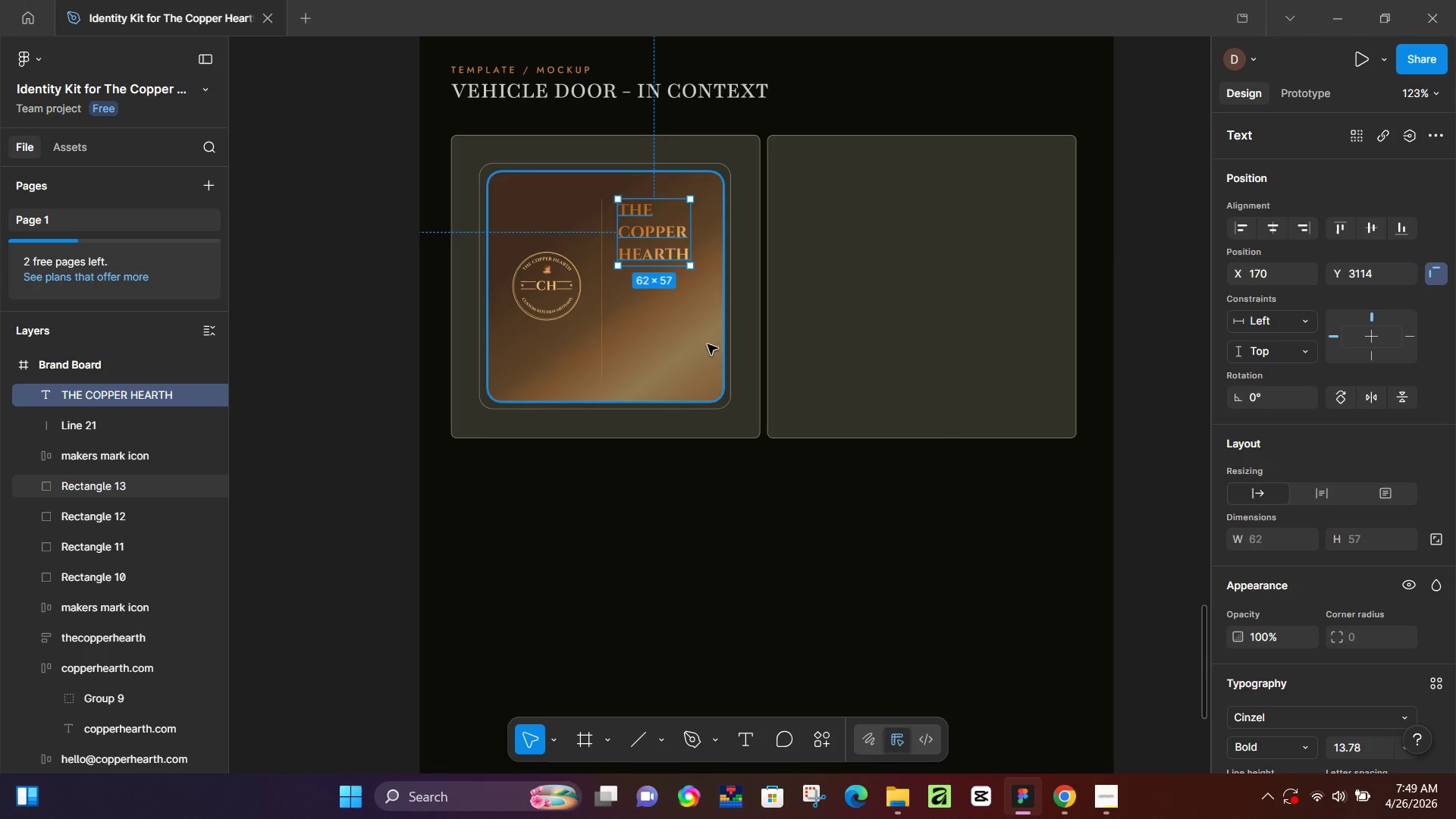 
hold_key(key=ControlLeft, duration=1.51)
hold_key(key=ControlLeft, duration=0.61)
scroll: coordinate [628, 193], scroll_direction: up, amount: 17.0
 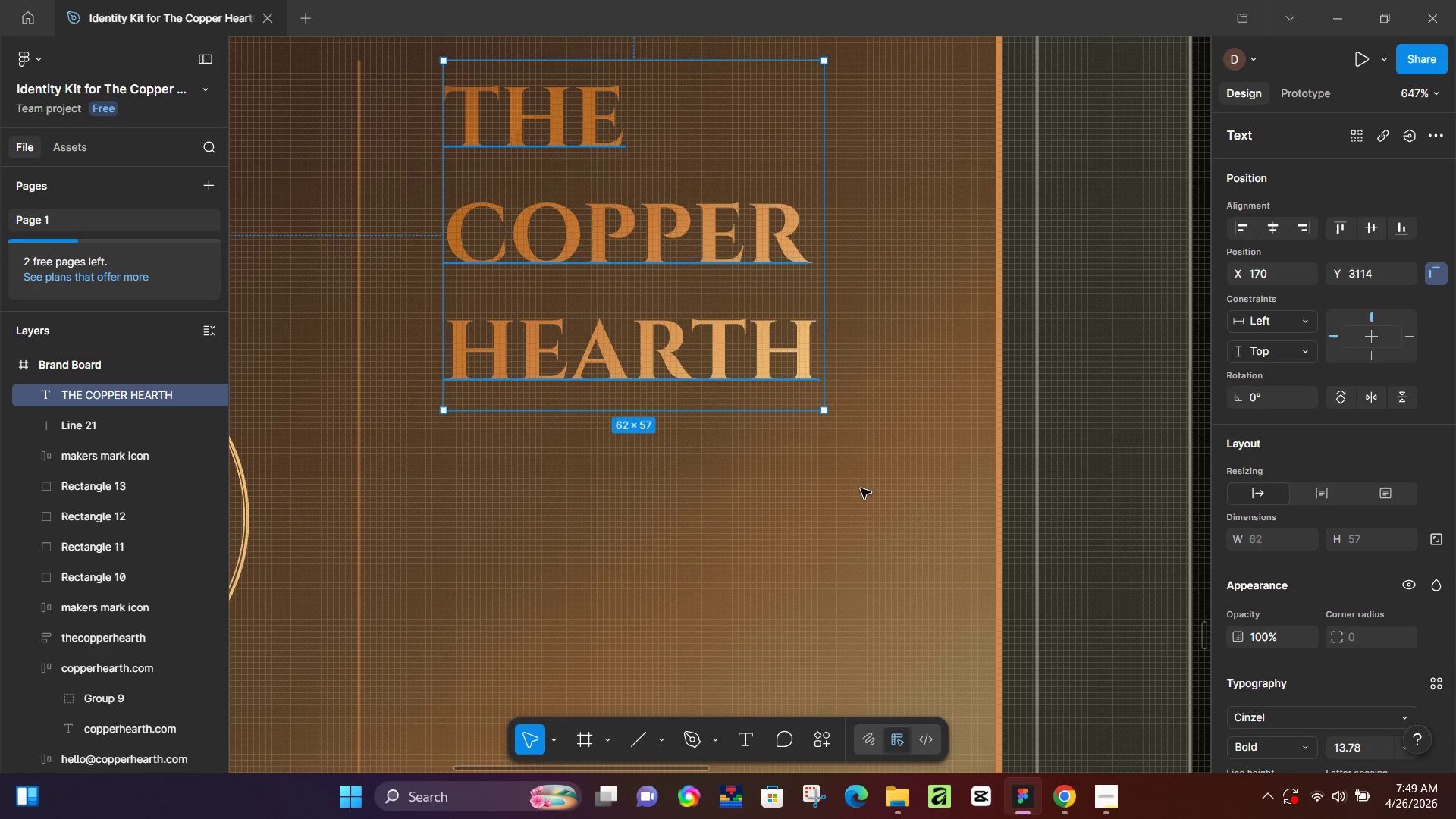 
scroll: coordinate [1263, 701], scroll_direction: down, amount: 4.0
 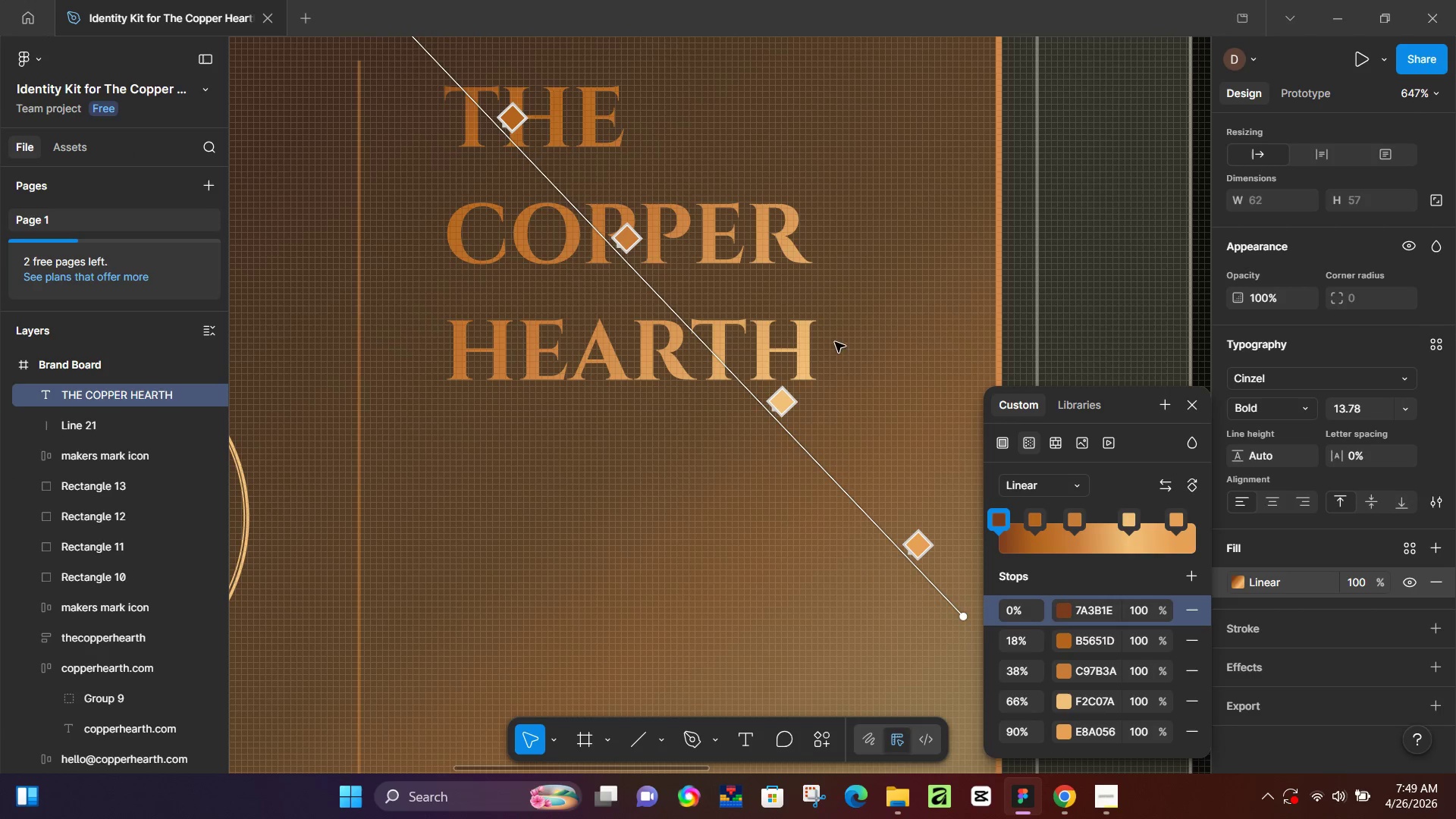 
hold_key(key=ShiftLeft, duration=1.52)
left_click_drag(start_coordinate=[395, 236], to_coordinate=[303, 184])
 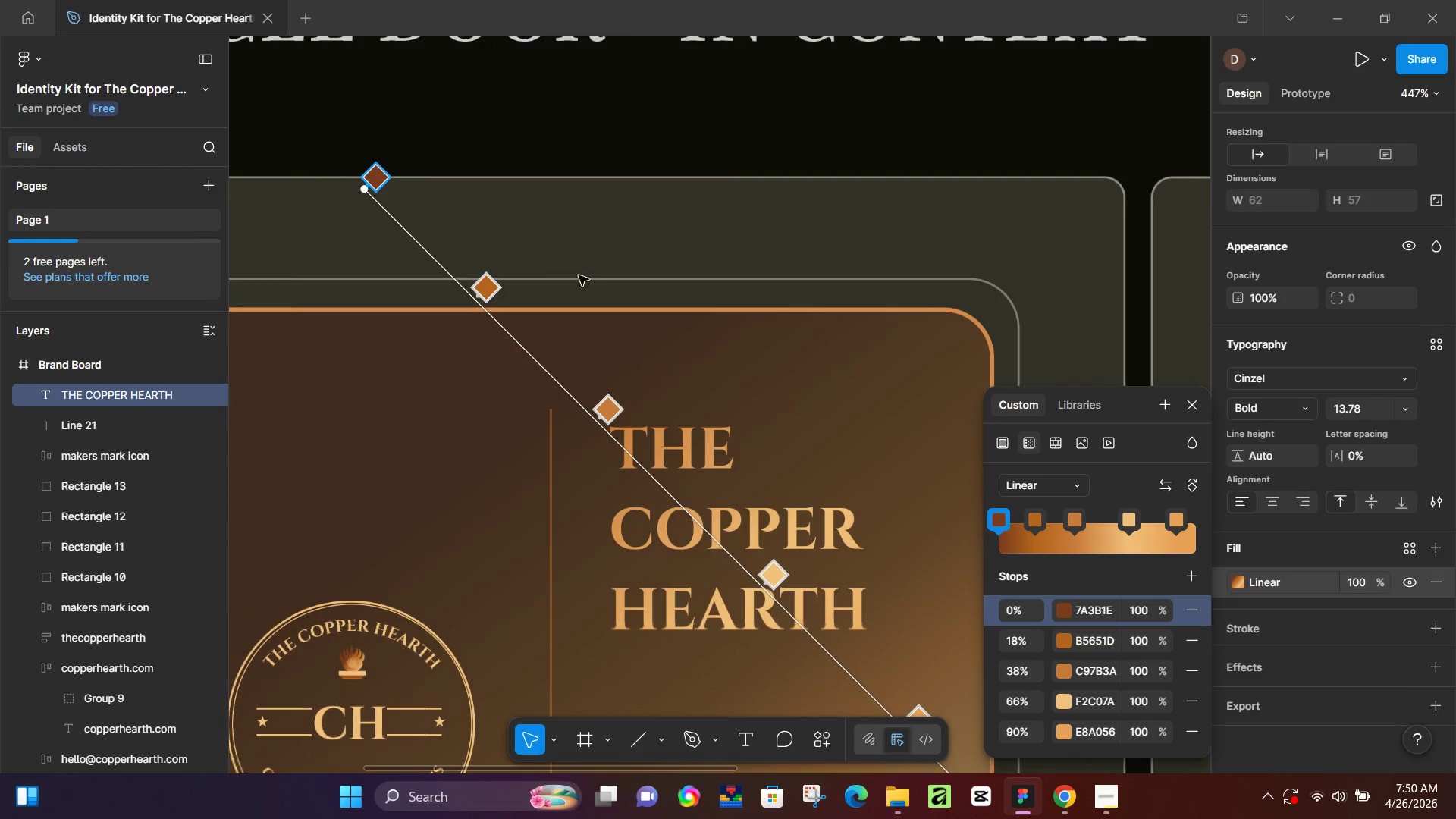 
scroll: coordinate [401, 182], scroll_direction: up, amount: 5.0
 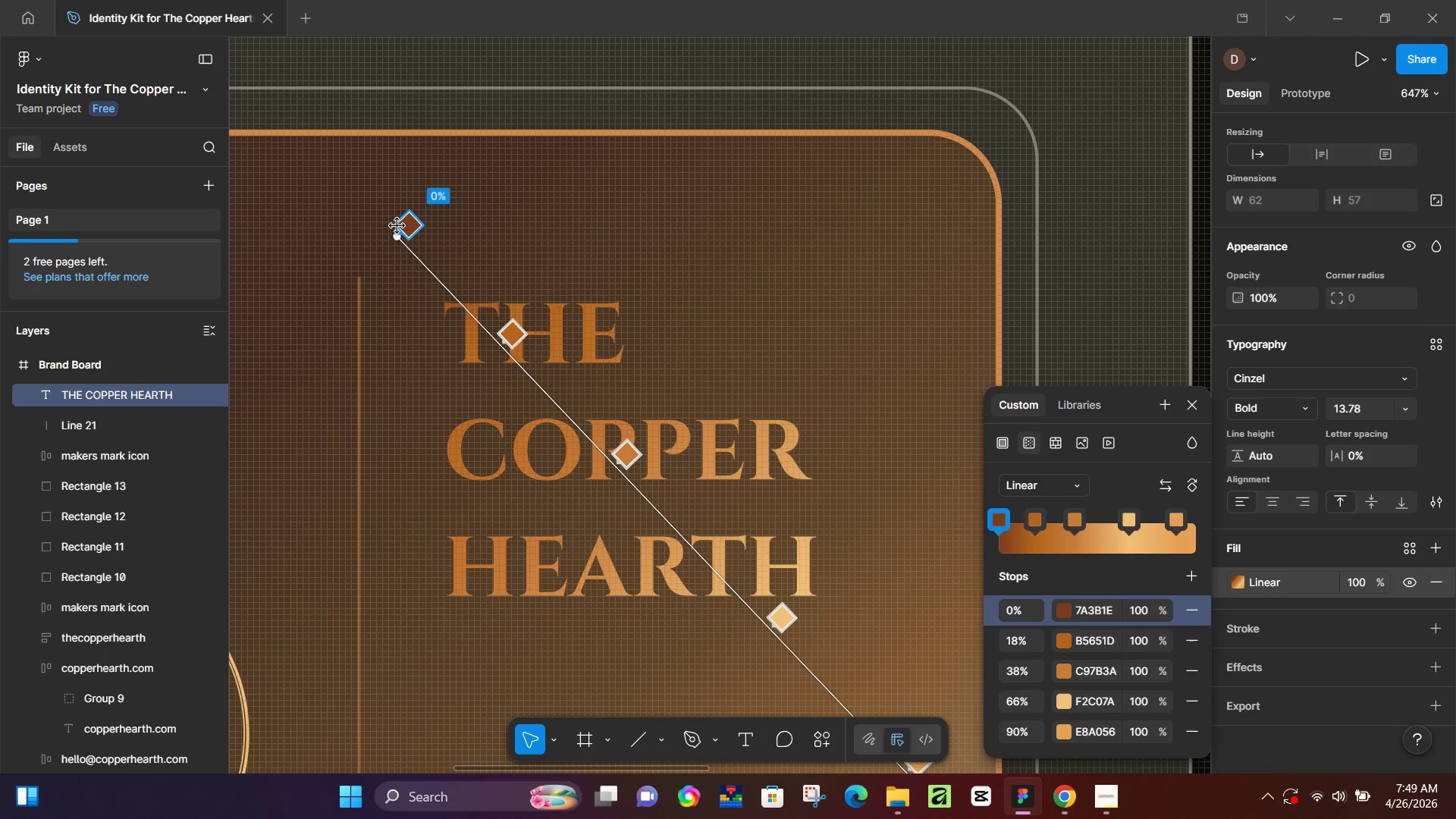 
hold_key(key=ShiftLeft, duration=1.5)
 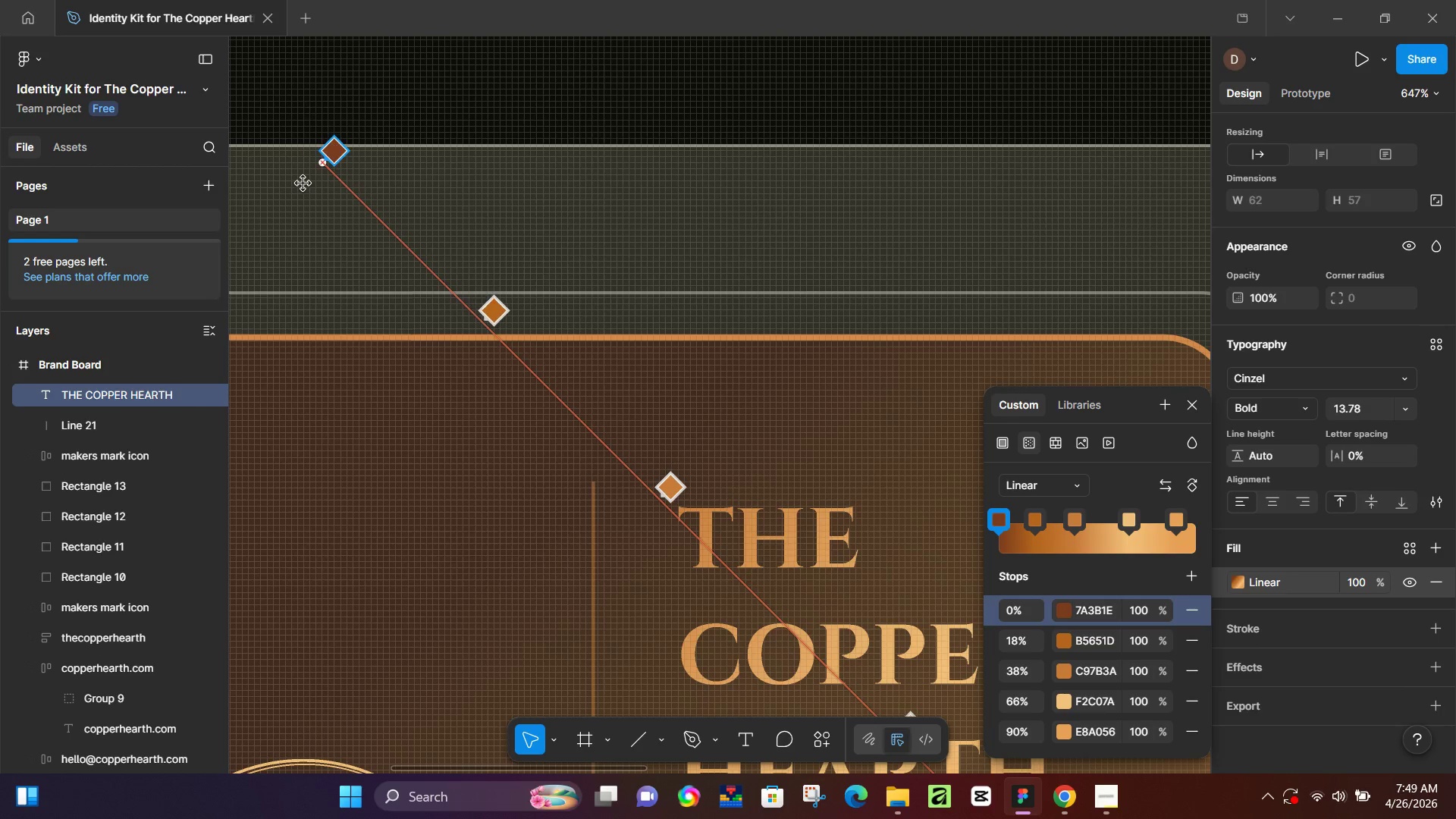 
hold_key(key=ShiftLeft, duration=0.97)
 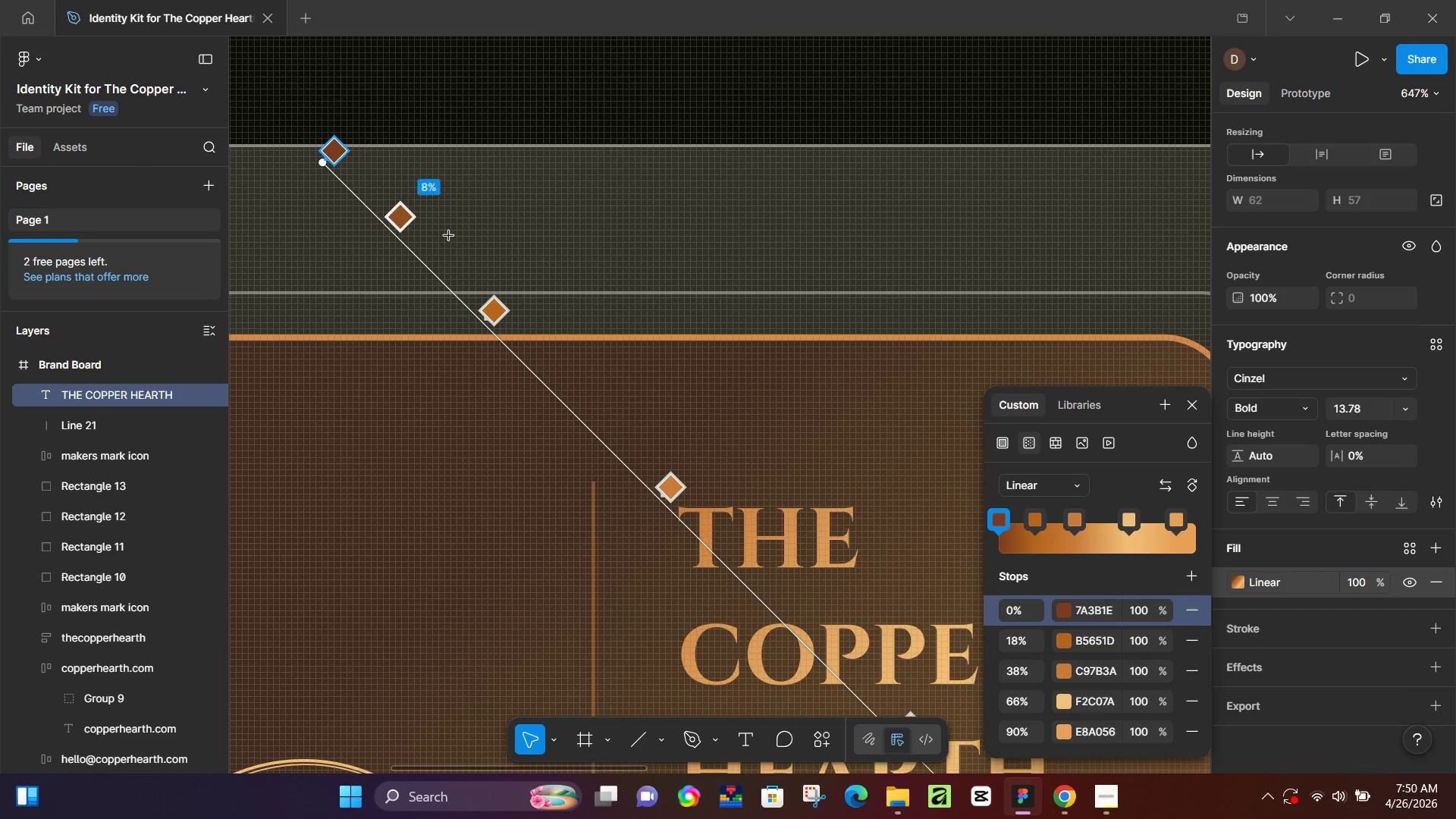 
hold_key(key=ControlLeft, duration=0.78)
 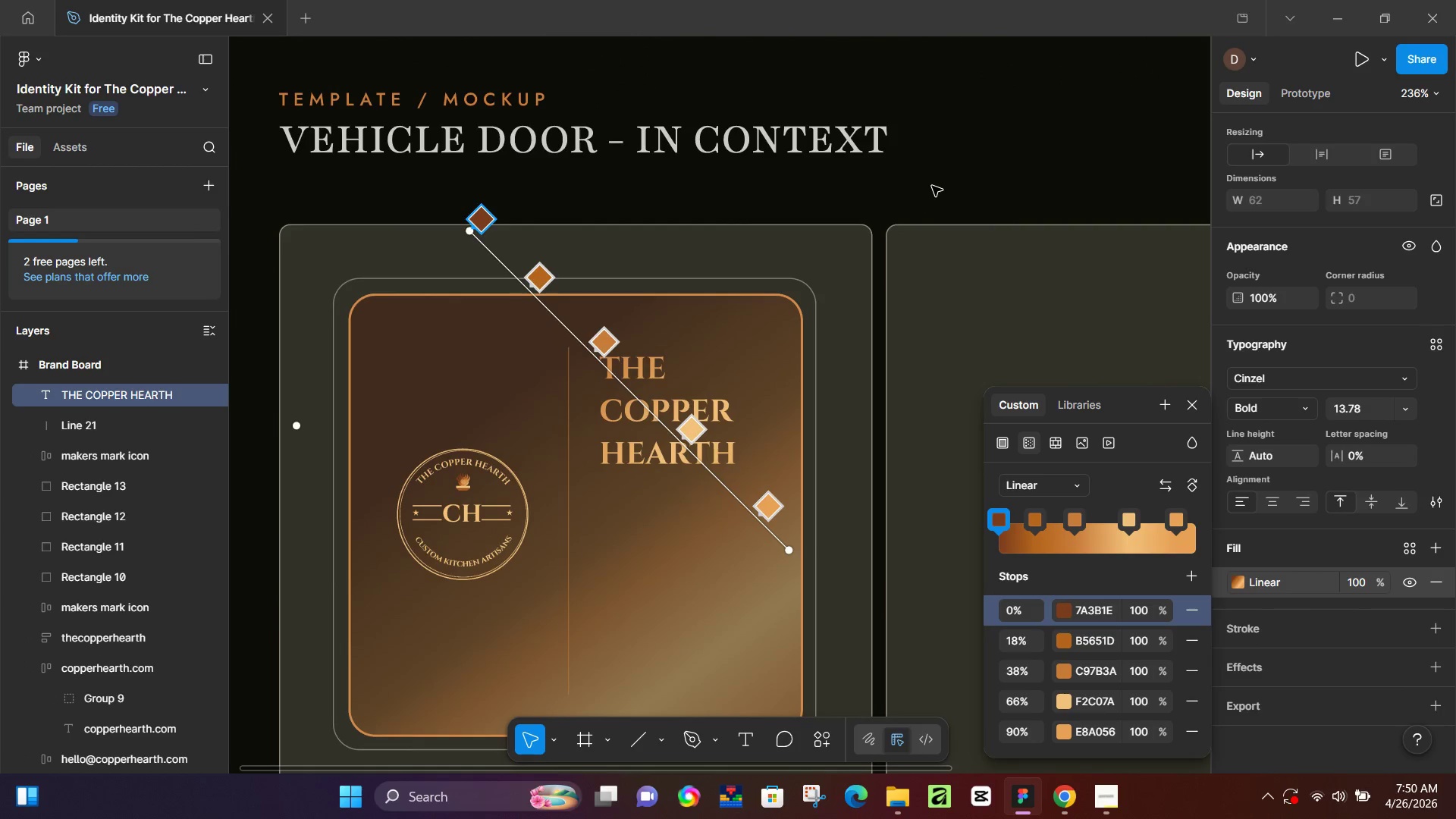 
left_click([932, 186])
 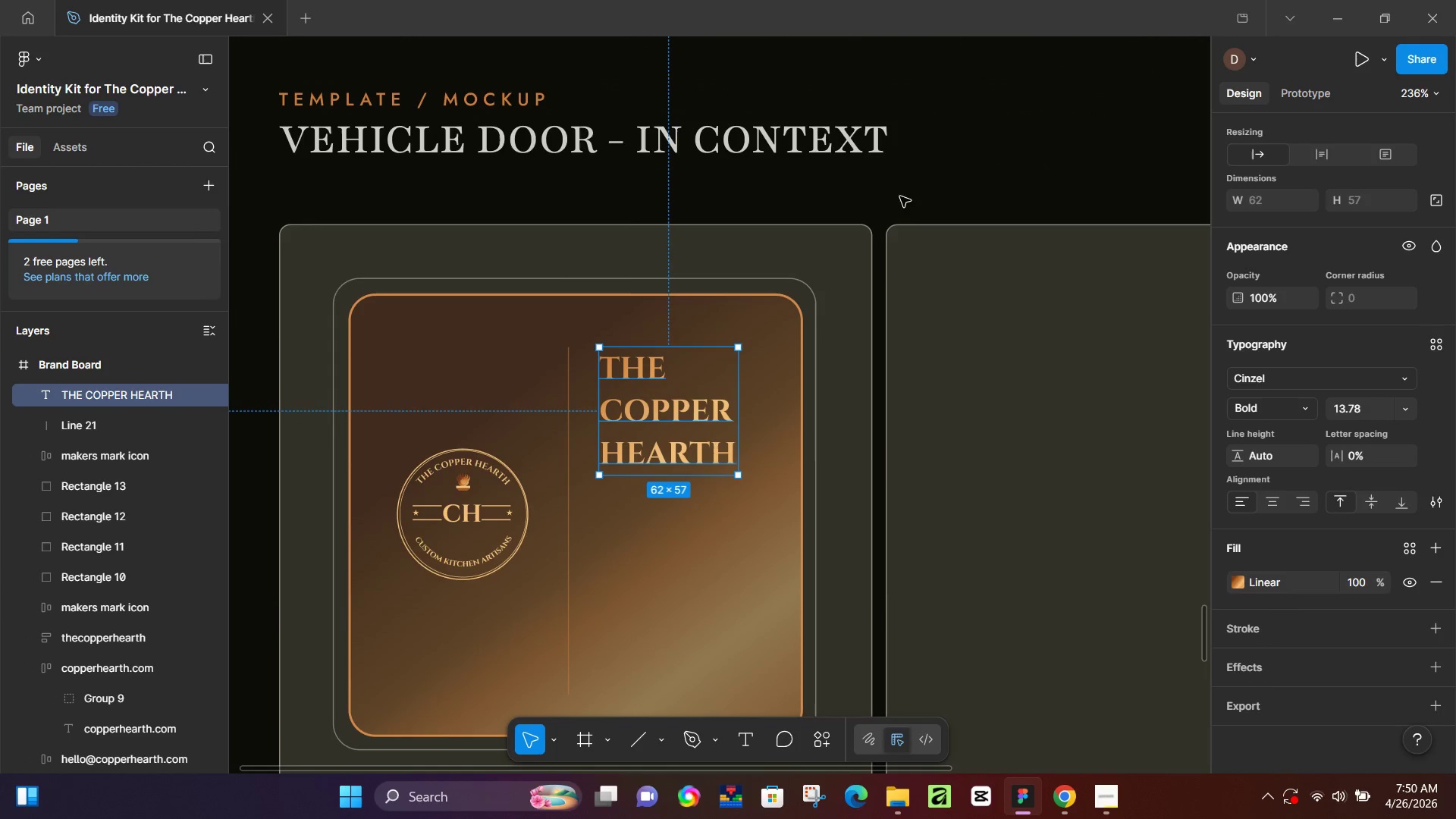 
scroll: coordinate [588, 279], scroll_direction: down, amount: 12.0
 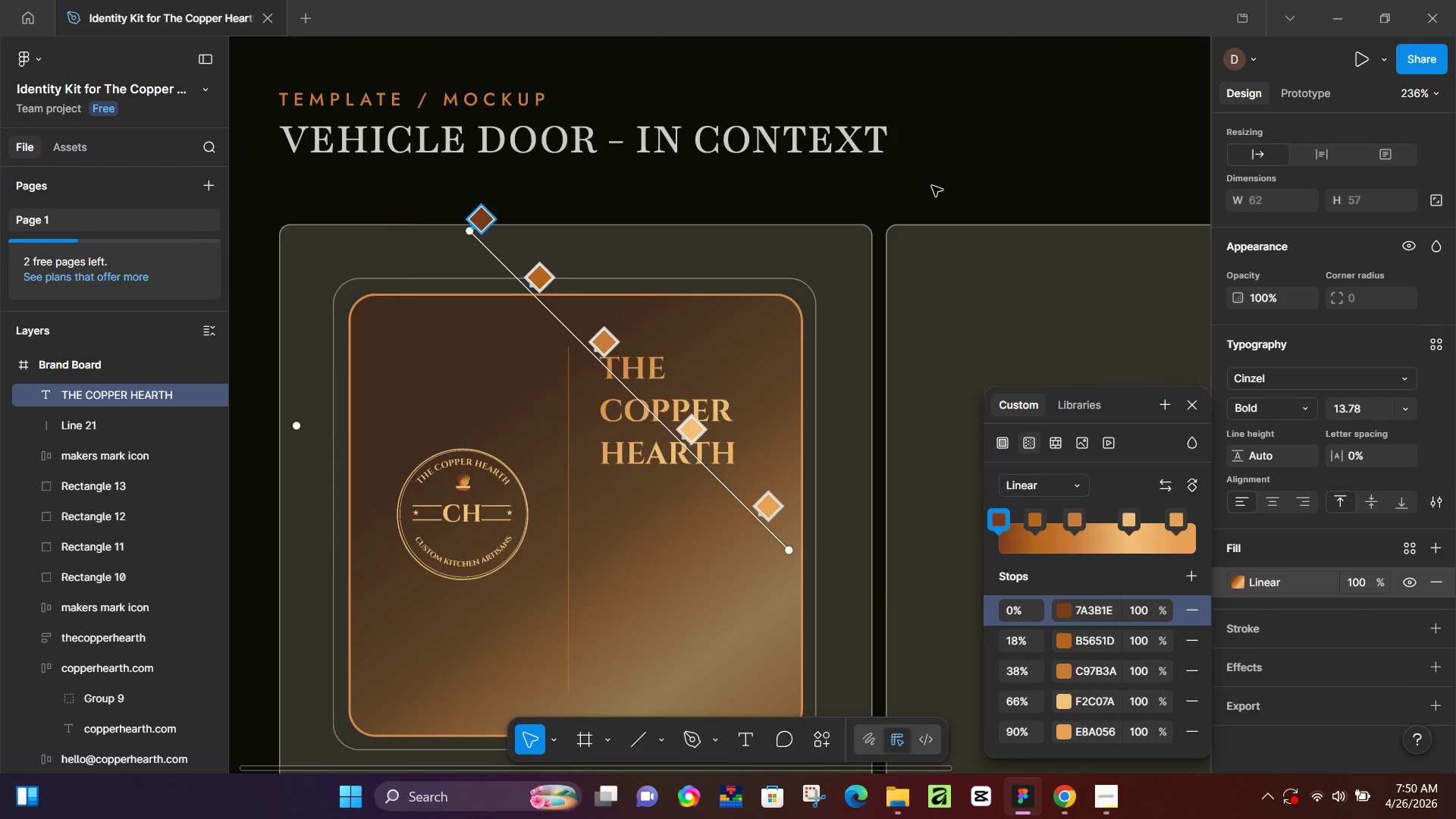 
left_click([901, 213])
 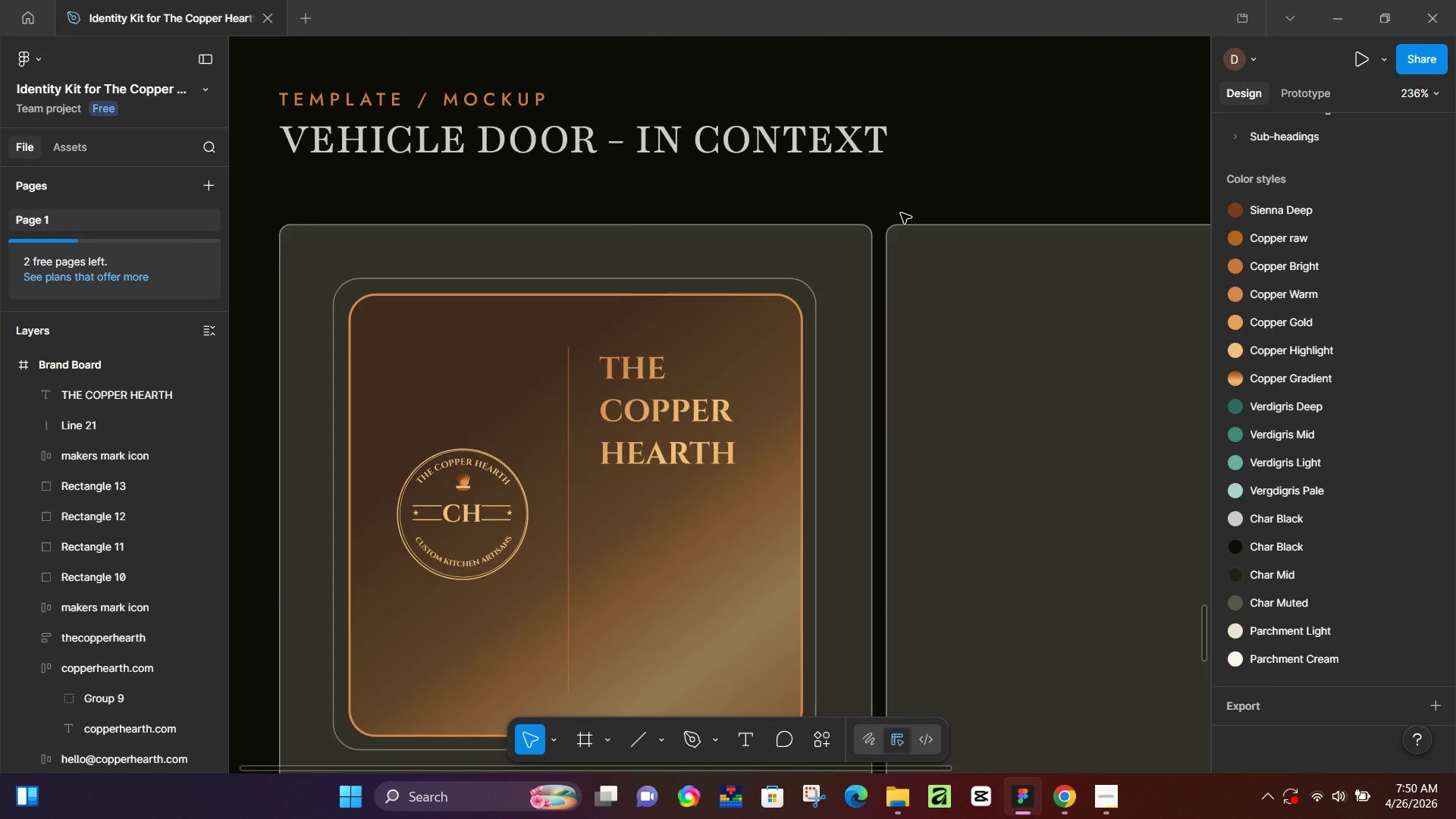 
wait(29.67)
 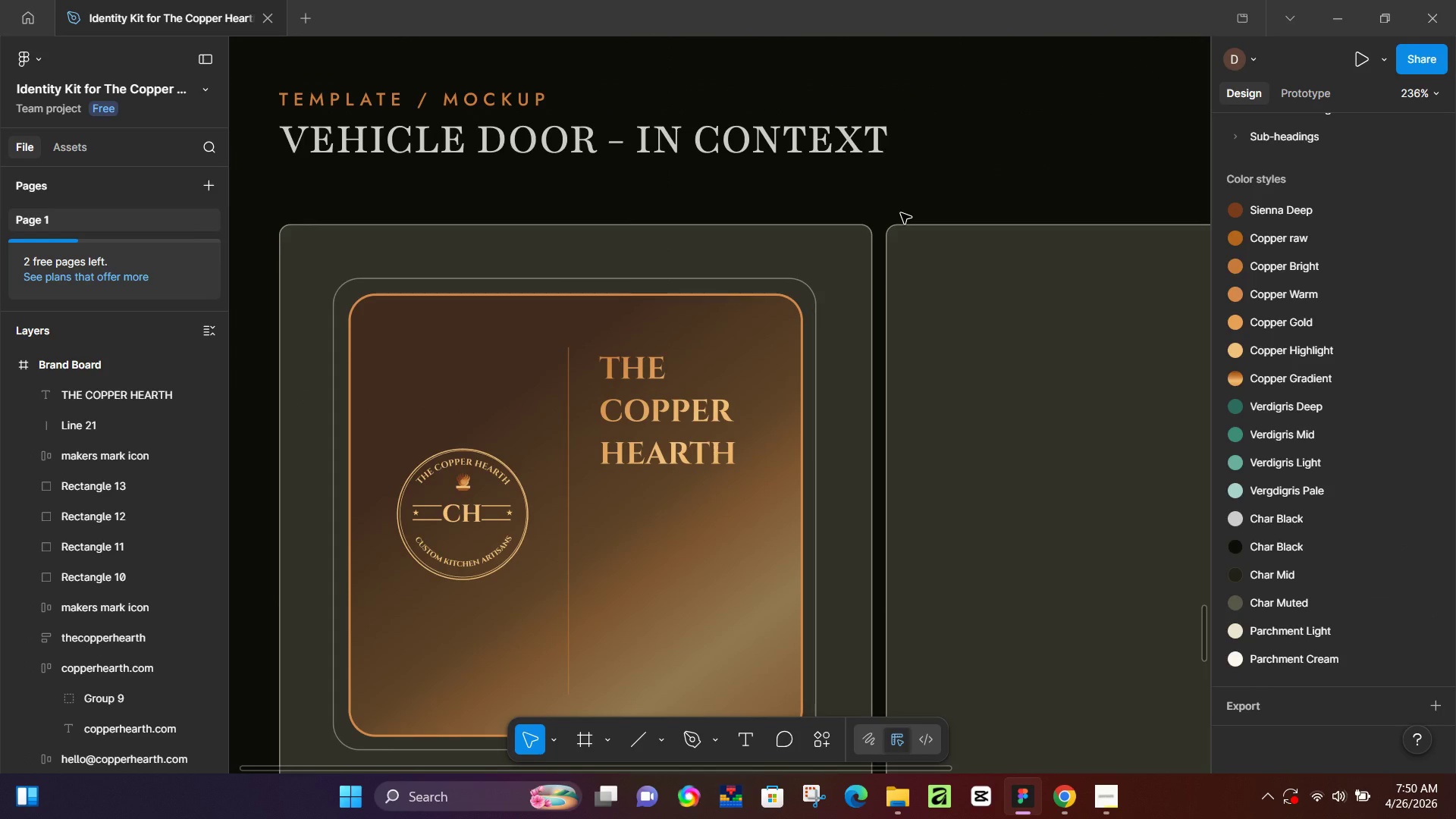 
scroll: coordinate [708, 350], scroll_direction: down, amount: 4.0
 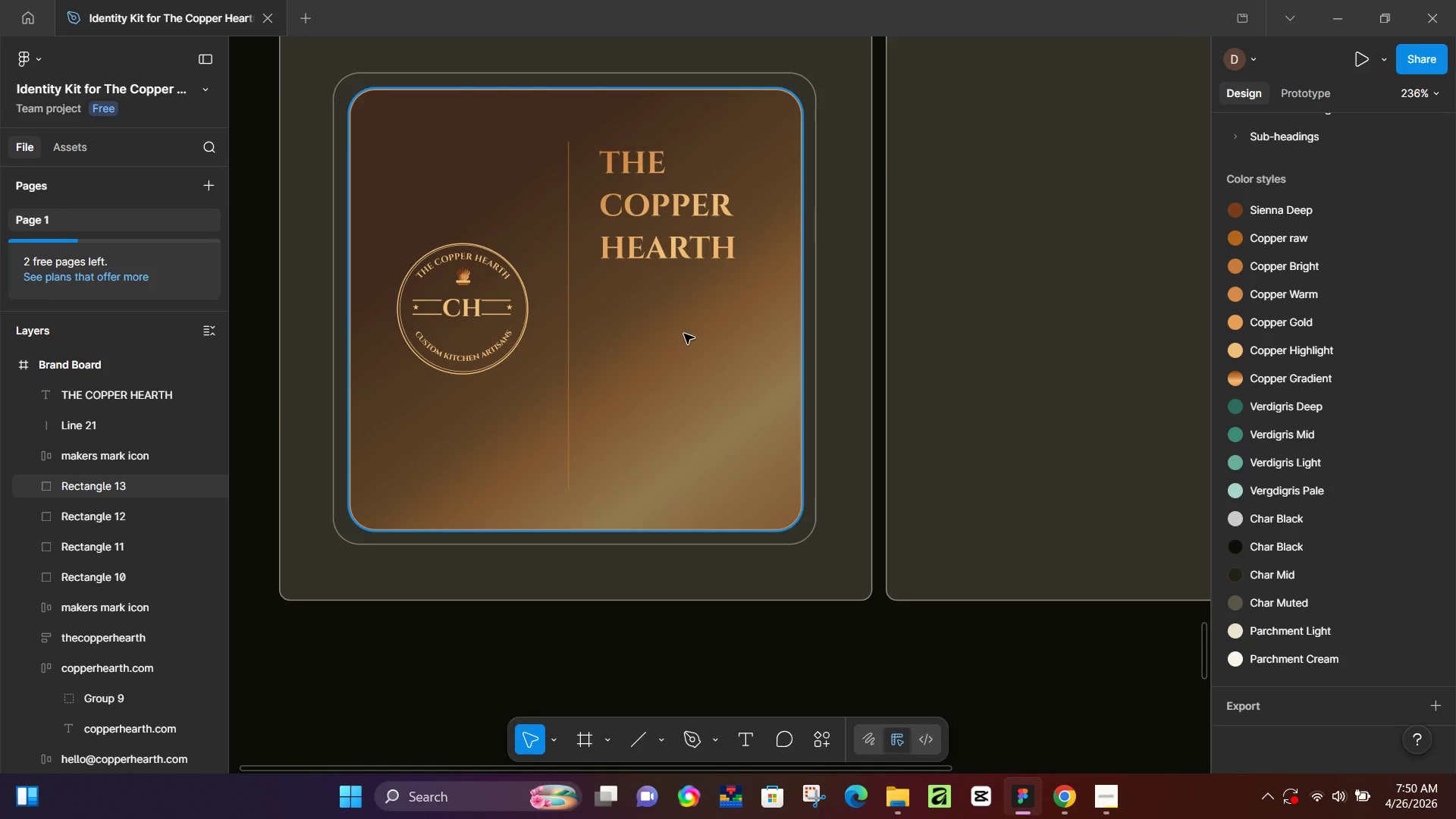 
hold_key(key=Space, duration=0.86)
 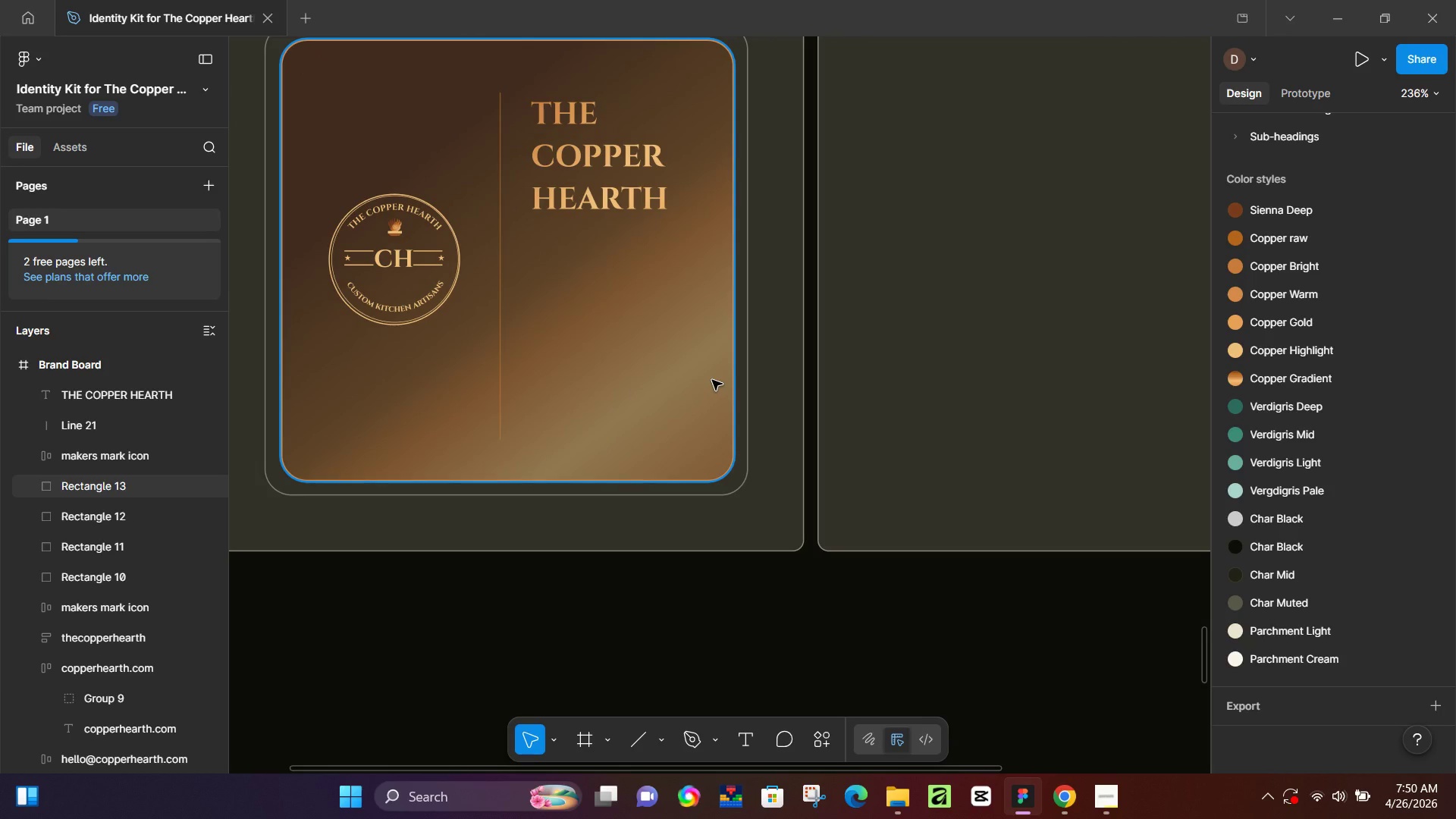 
left_click_drag(start_coordinate=[780, 429], to_coordinate=[712, 380])
 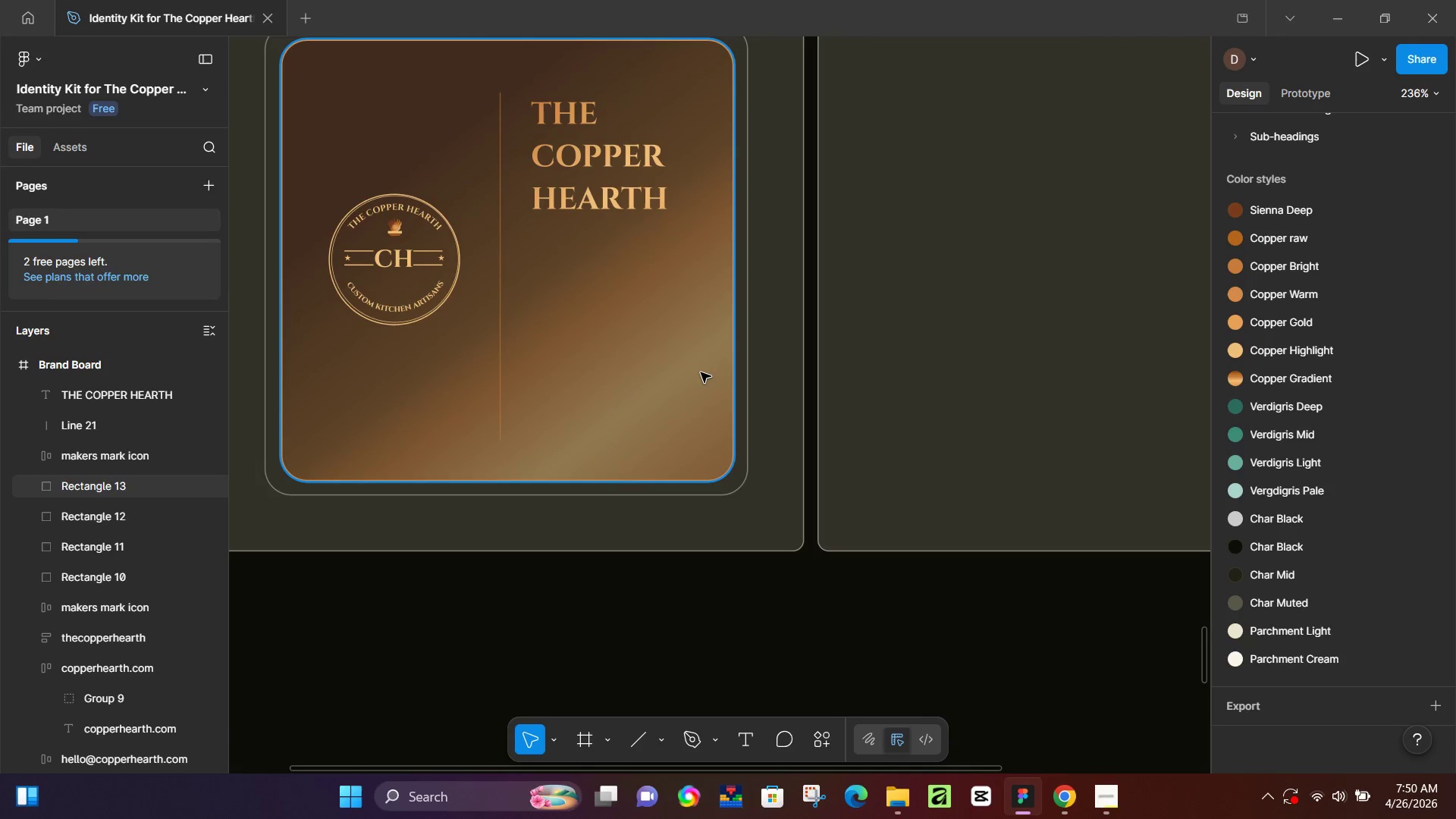 
wait(9.42)
 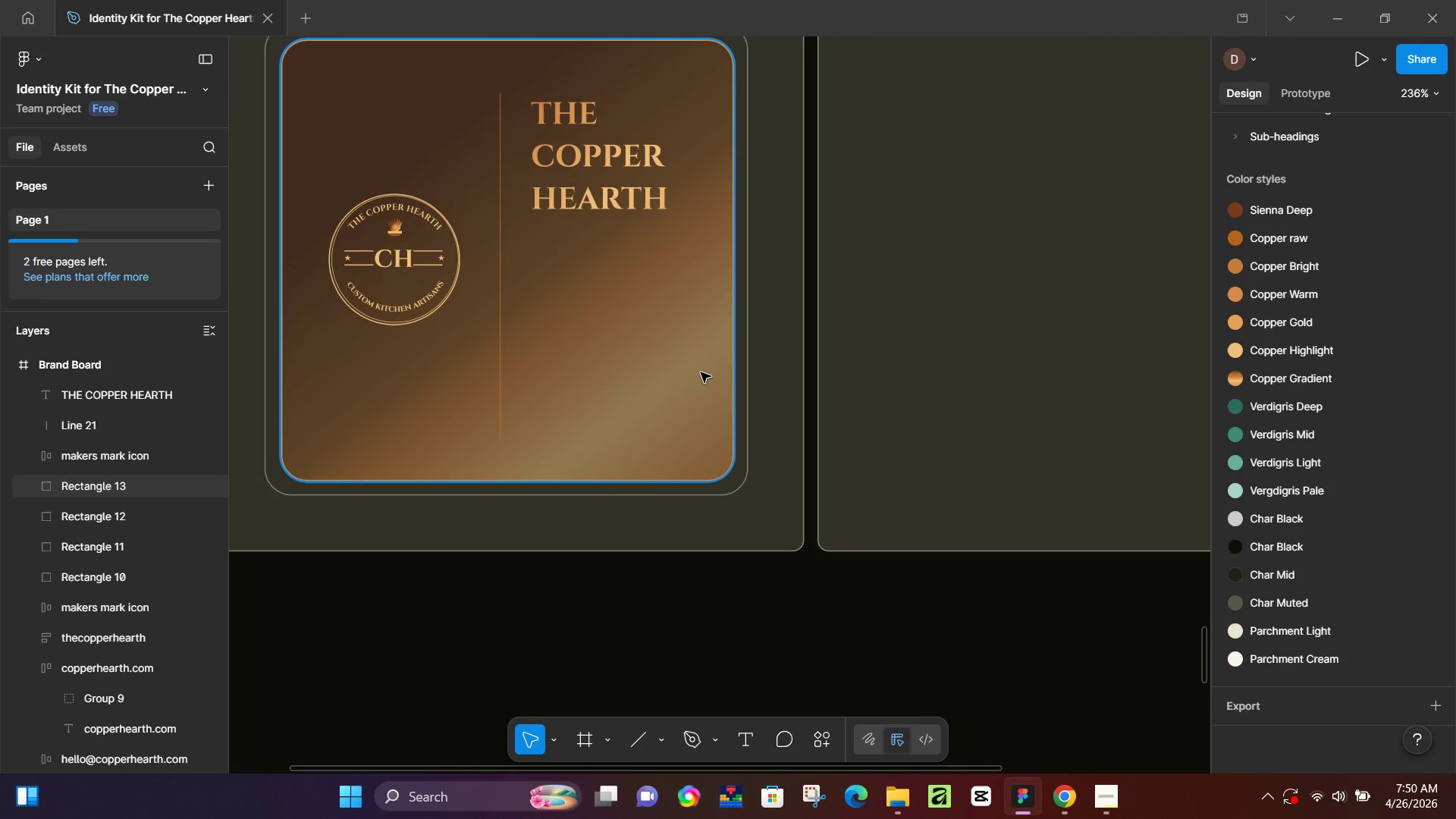 
left_click([1068, 801])
 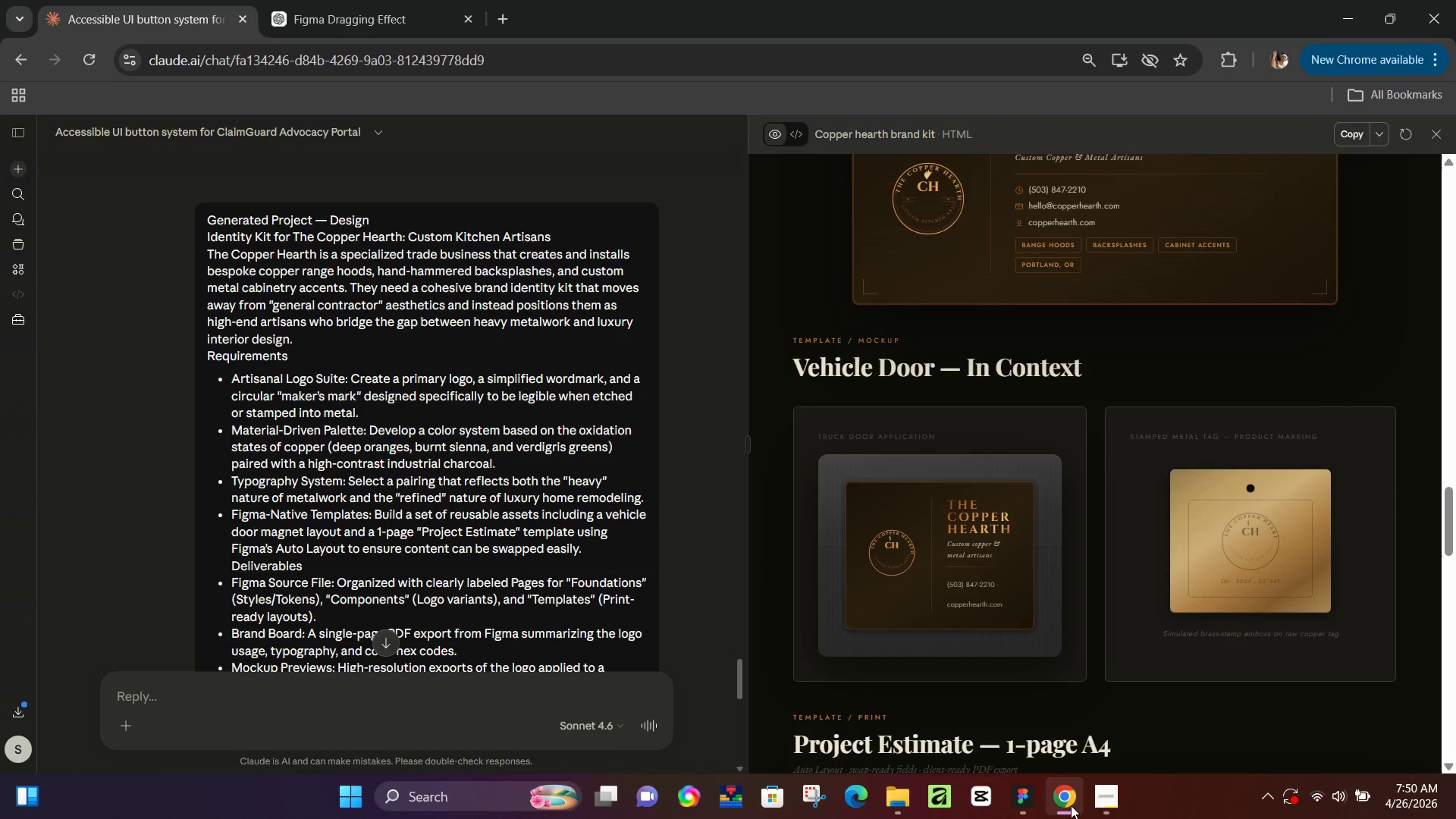 
left_click([1071, 805])
 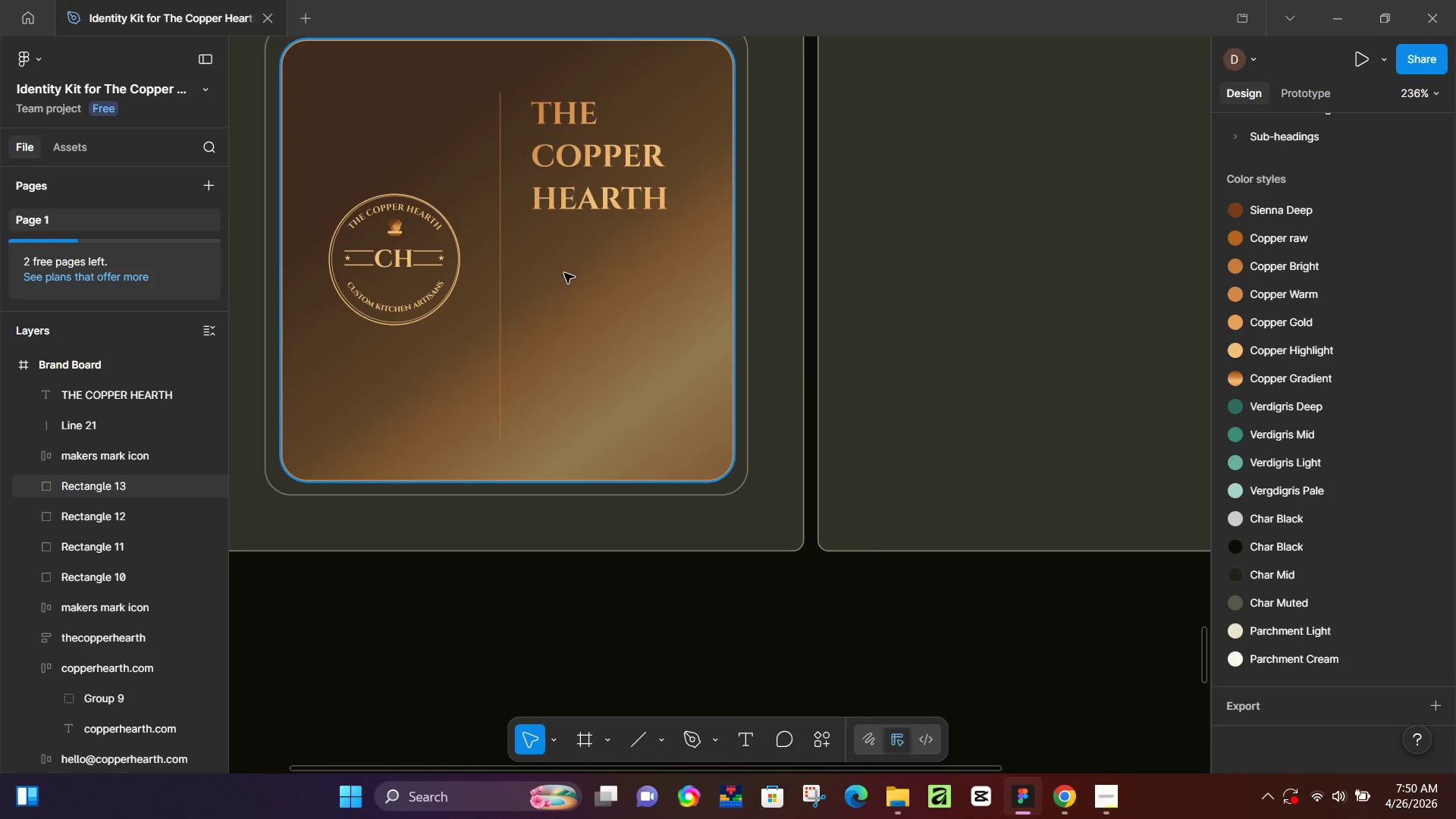 
hold_key(key=ControlLeft, duration=0.42)
 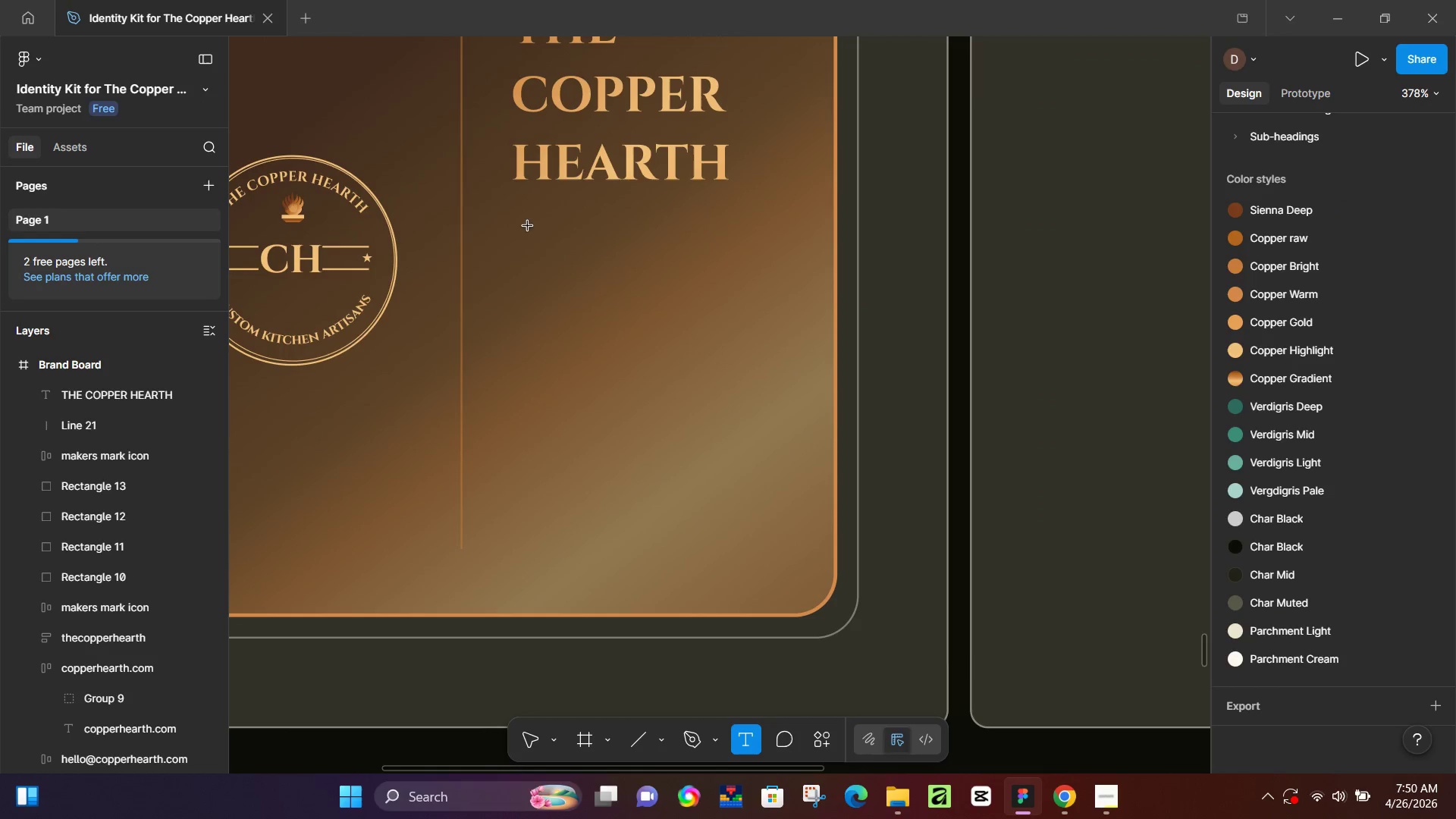 
key(T)
 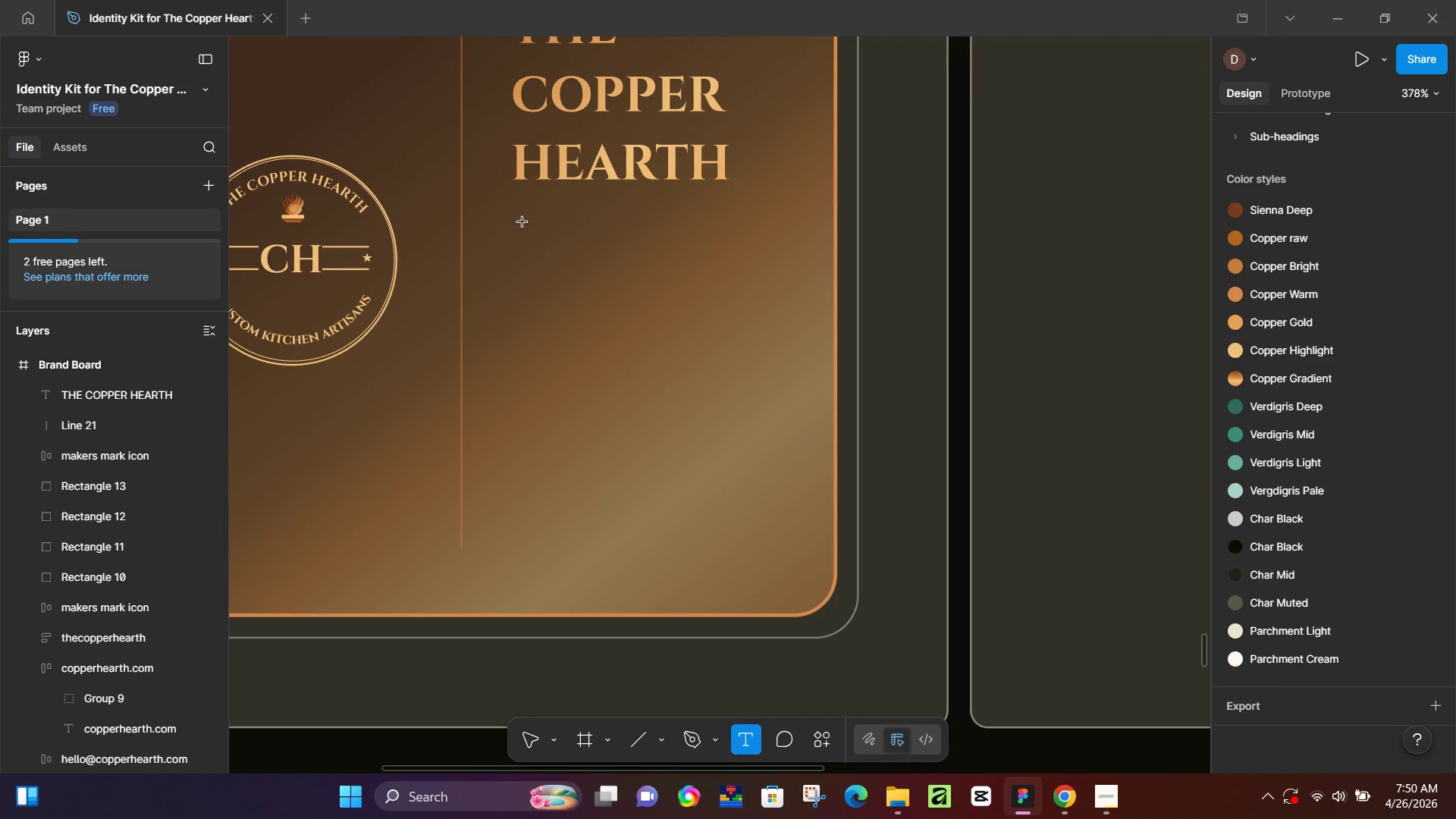 
left_click([522, 222])
 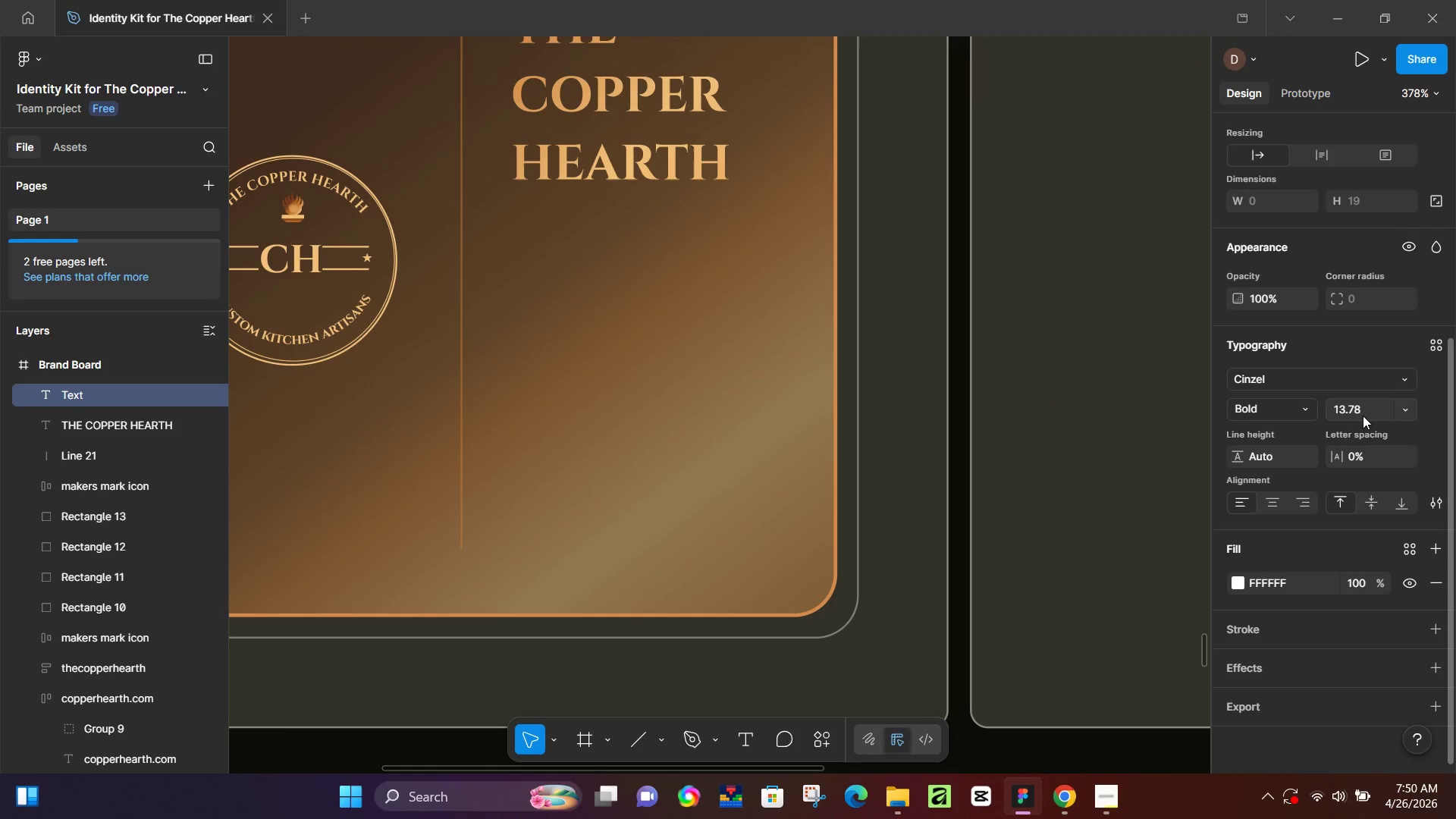 
scroll: coordinate [566, 257], scroll_direction: up, amount: 4.0
 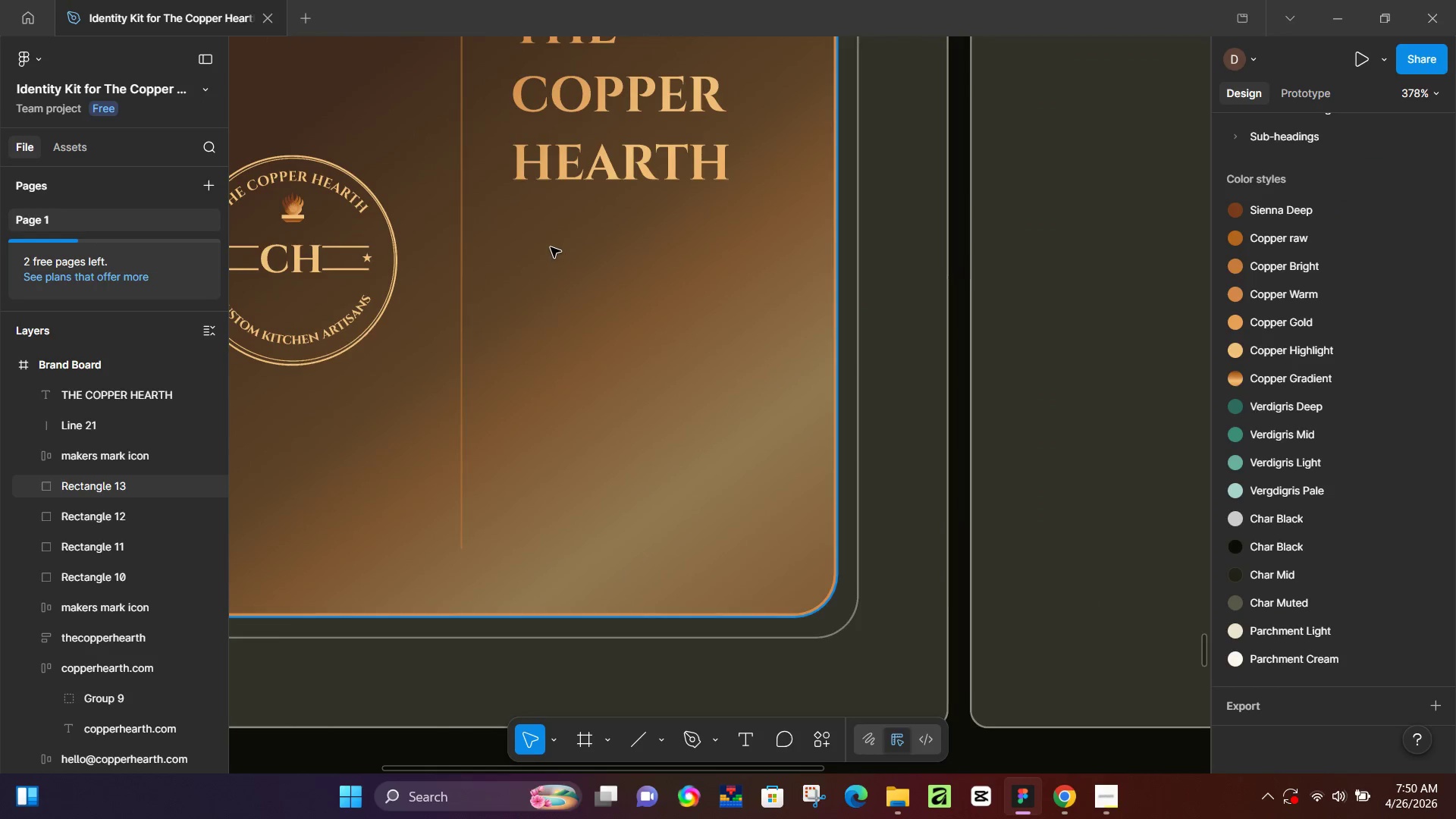 
type(Custom Copper )
 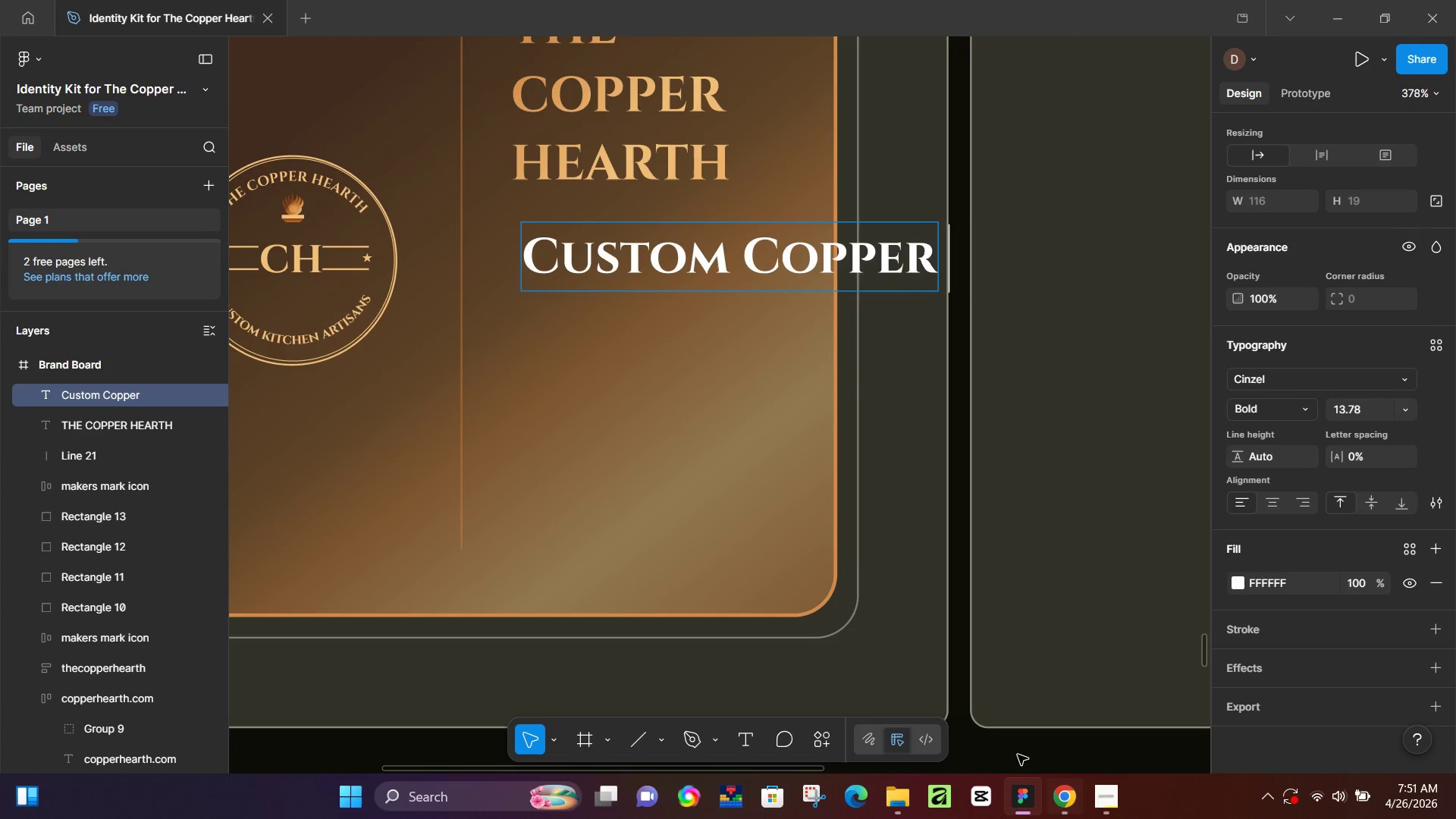 
left_click([1056, 783])
 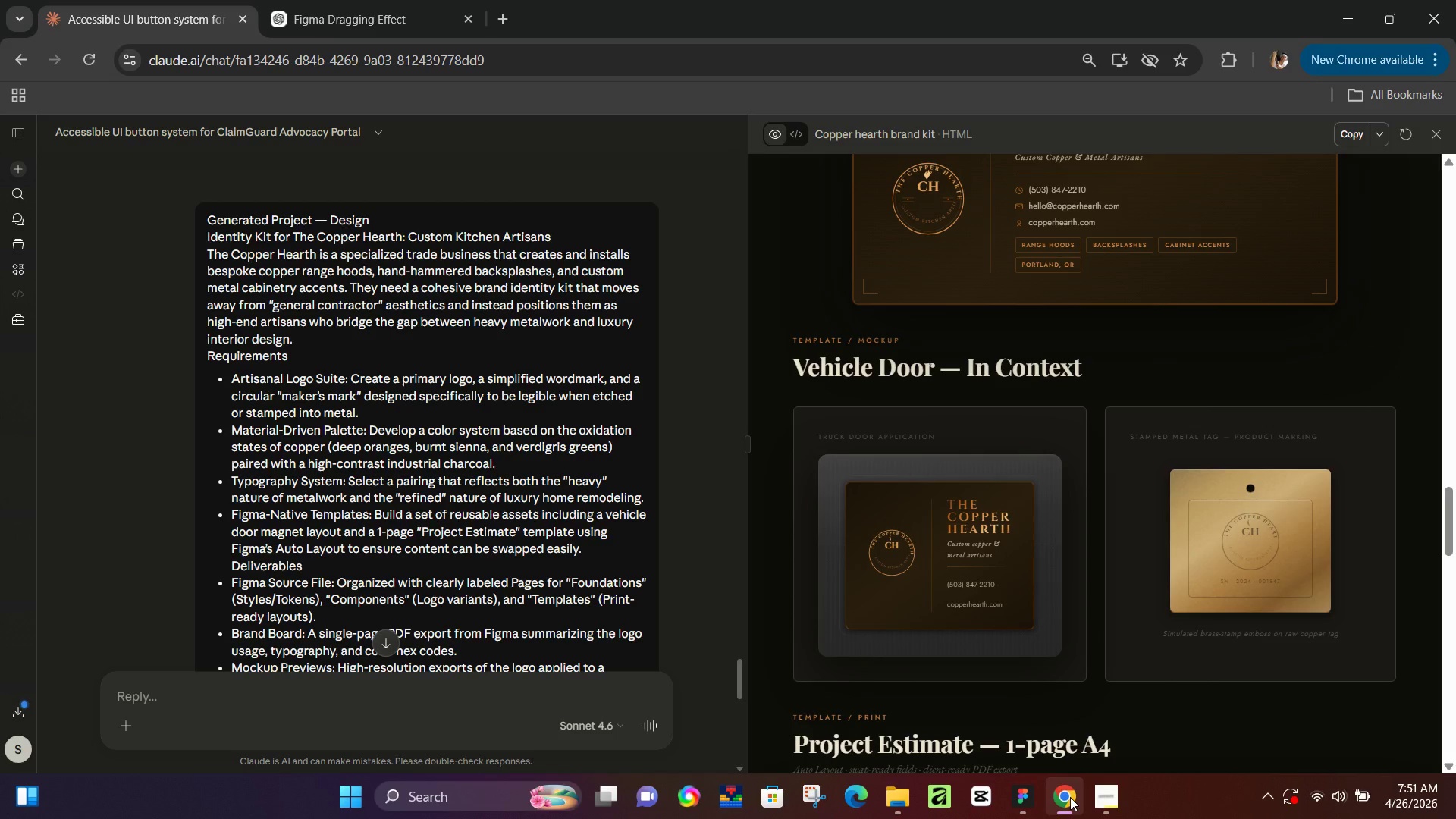 
left_click([1070, 797])
 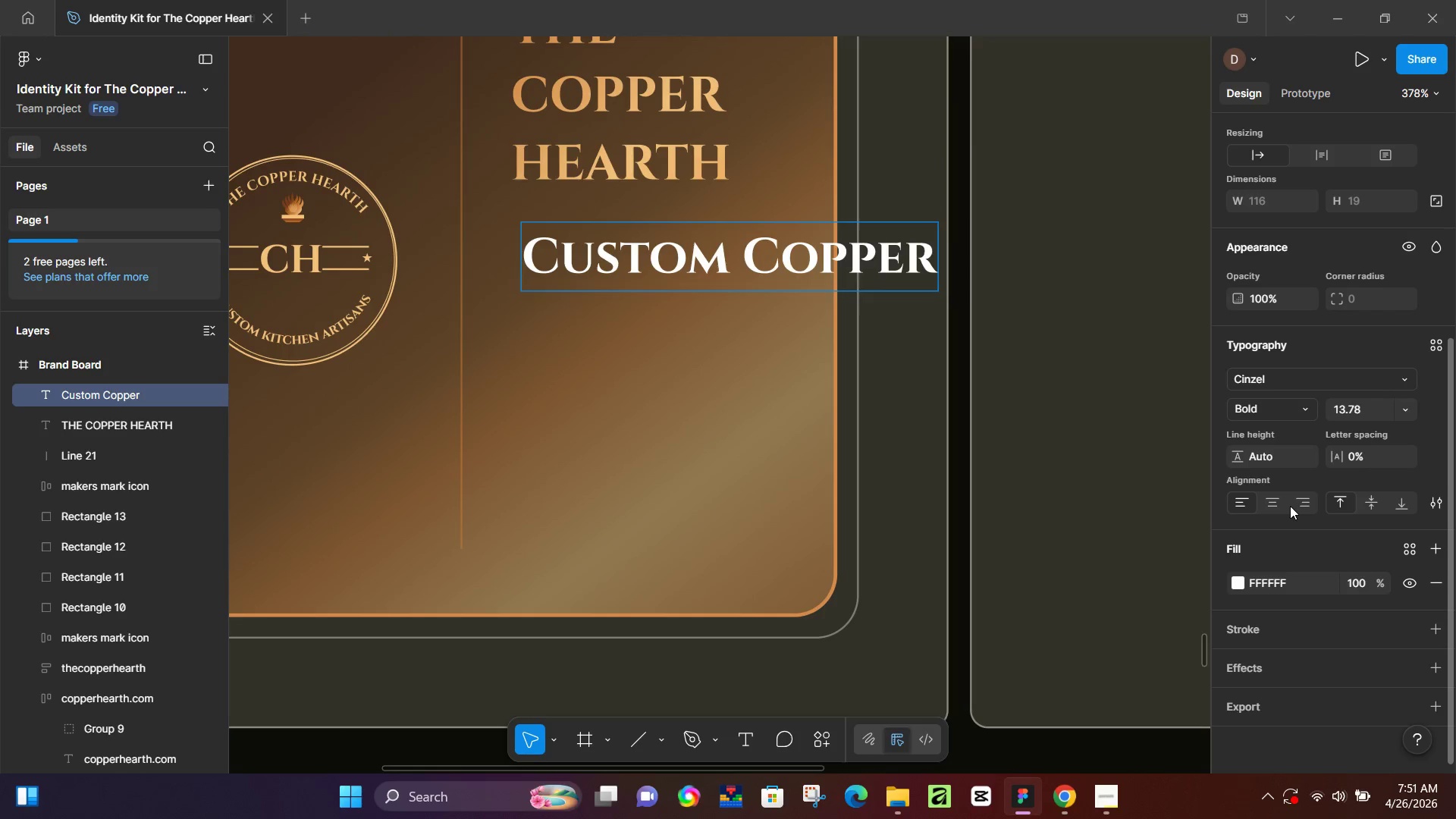 
hold_key(key=ShiftLeft, duration=0.47)
 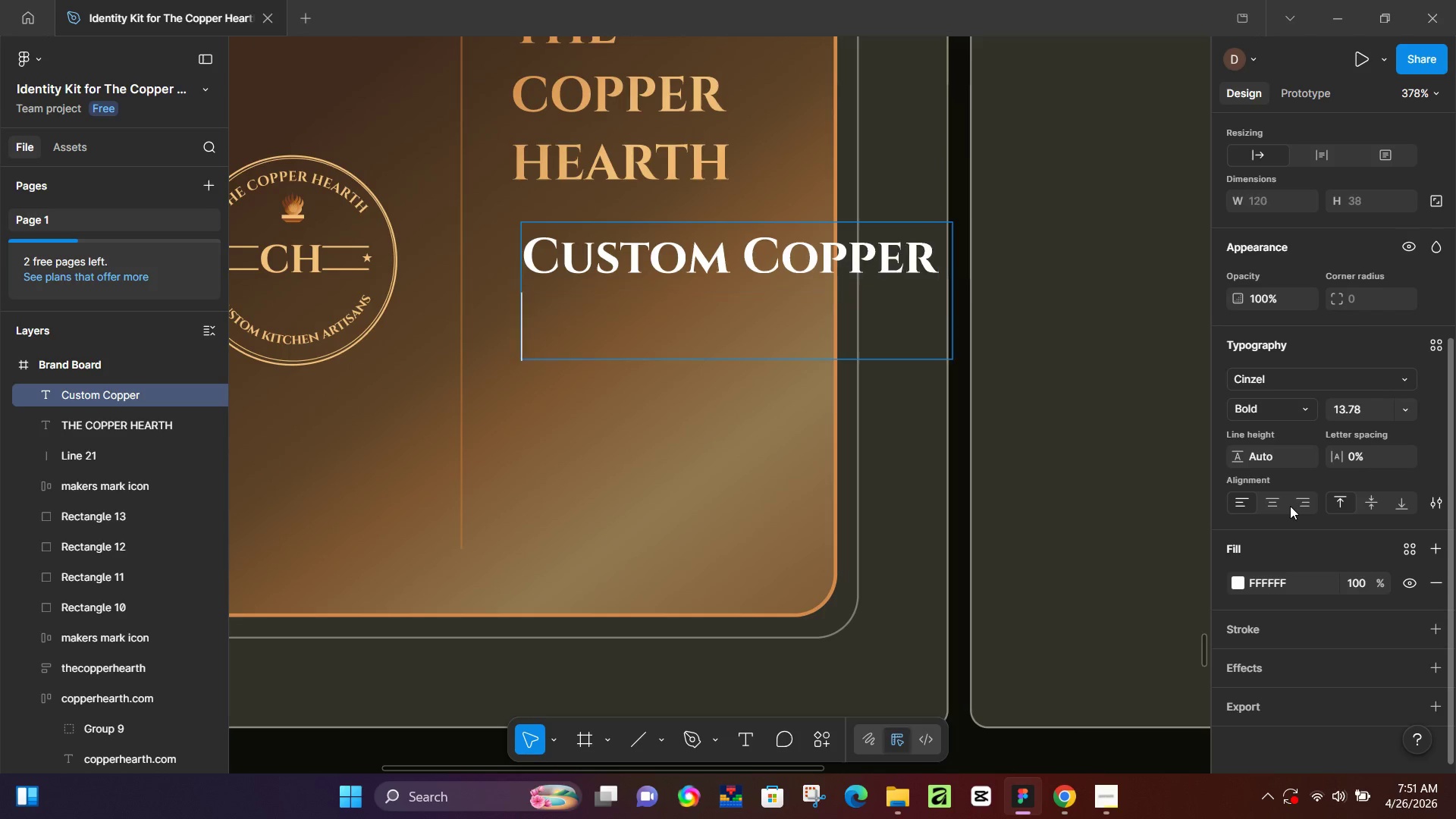 
key(Enter)
 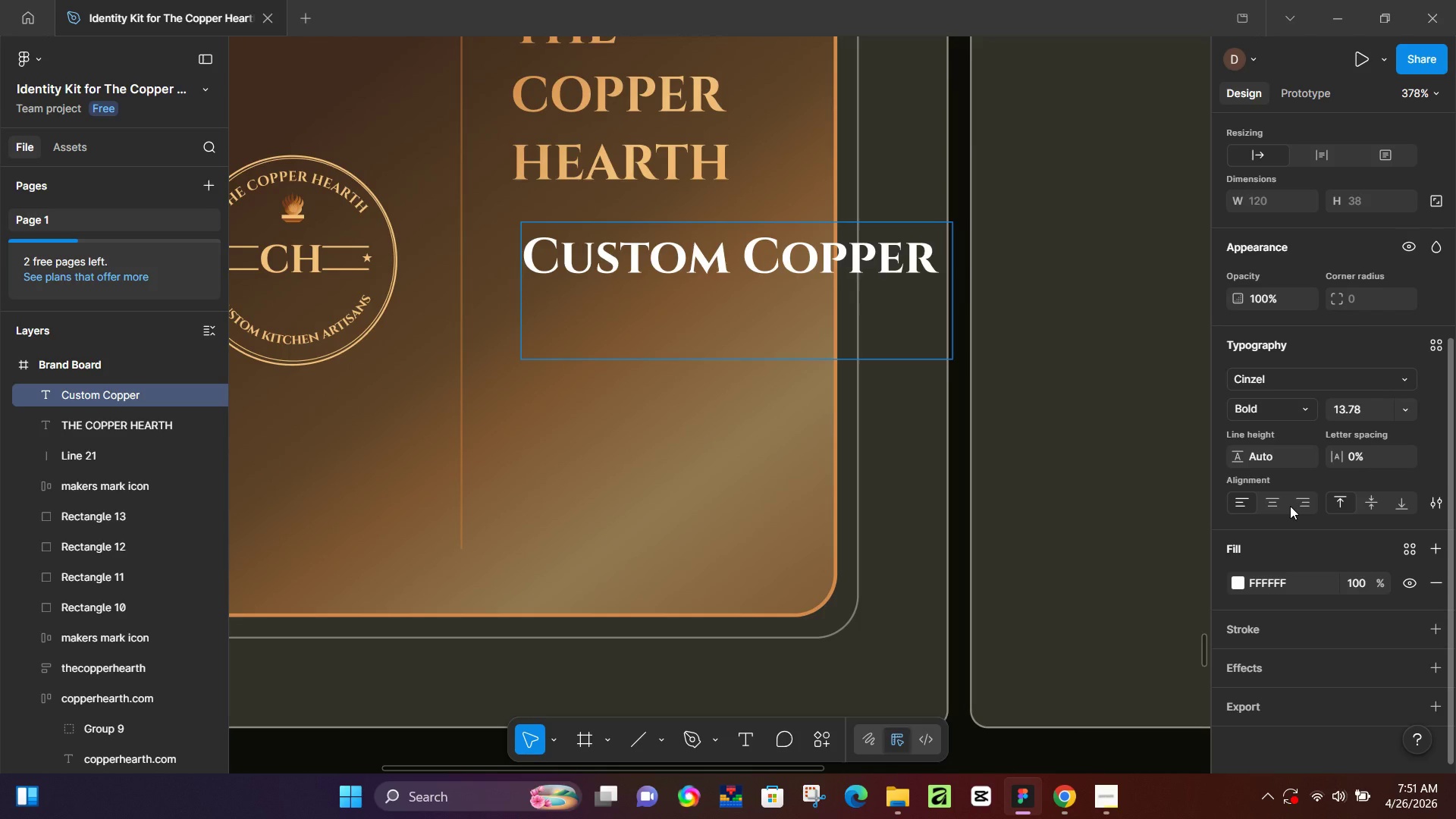 
type(& Metal Artisans)
 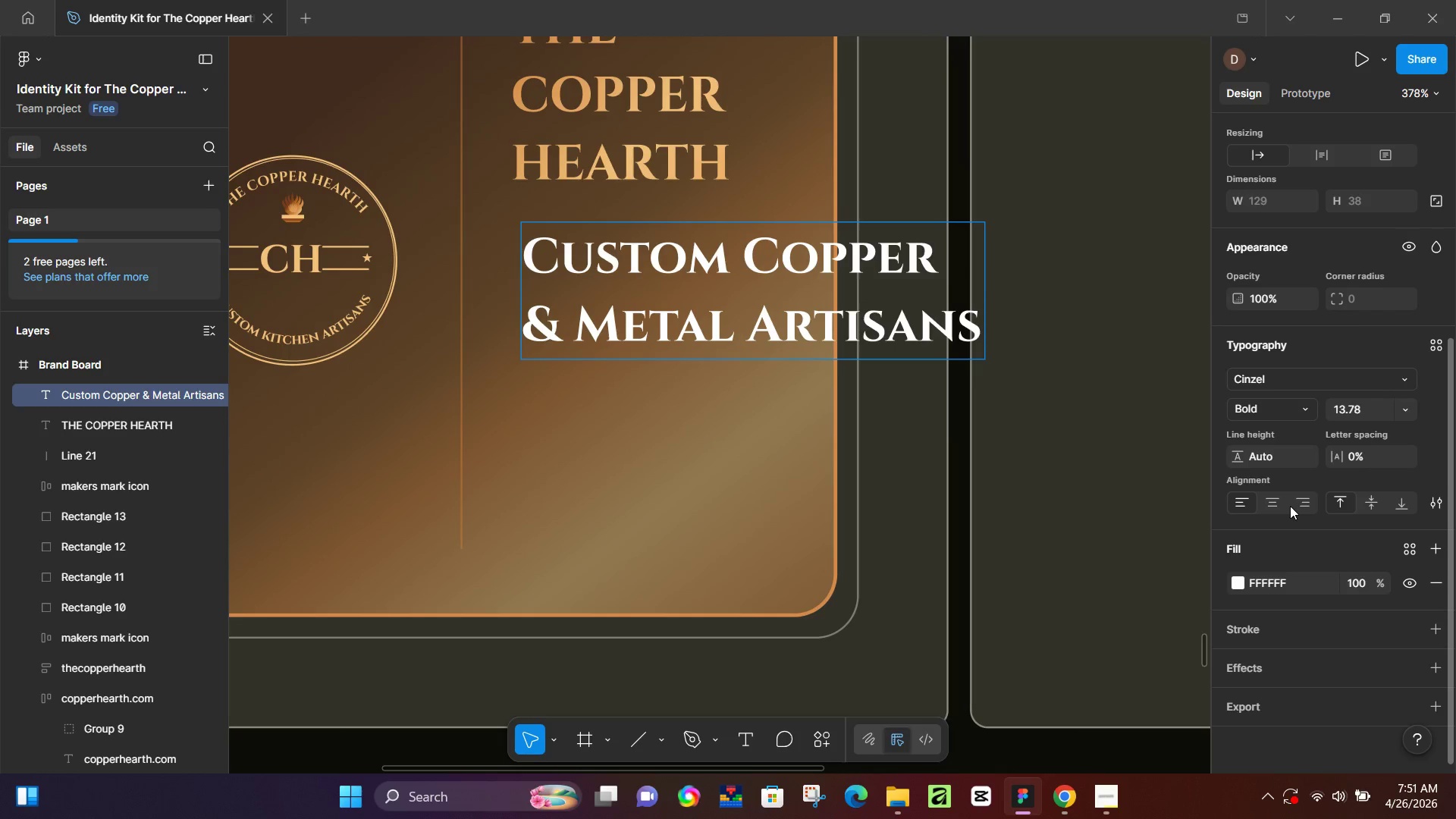 
key(Control+A)
 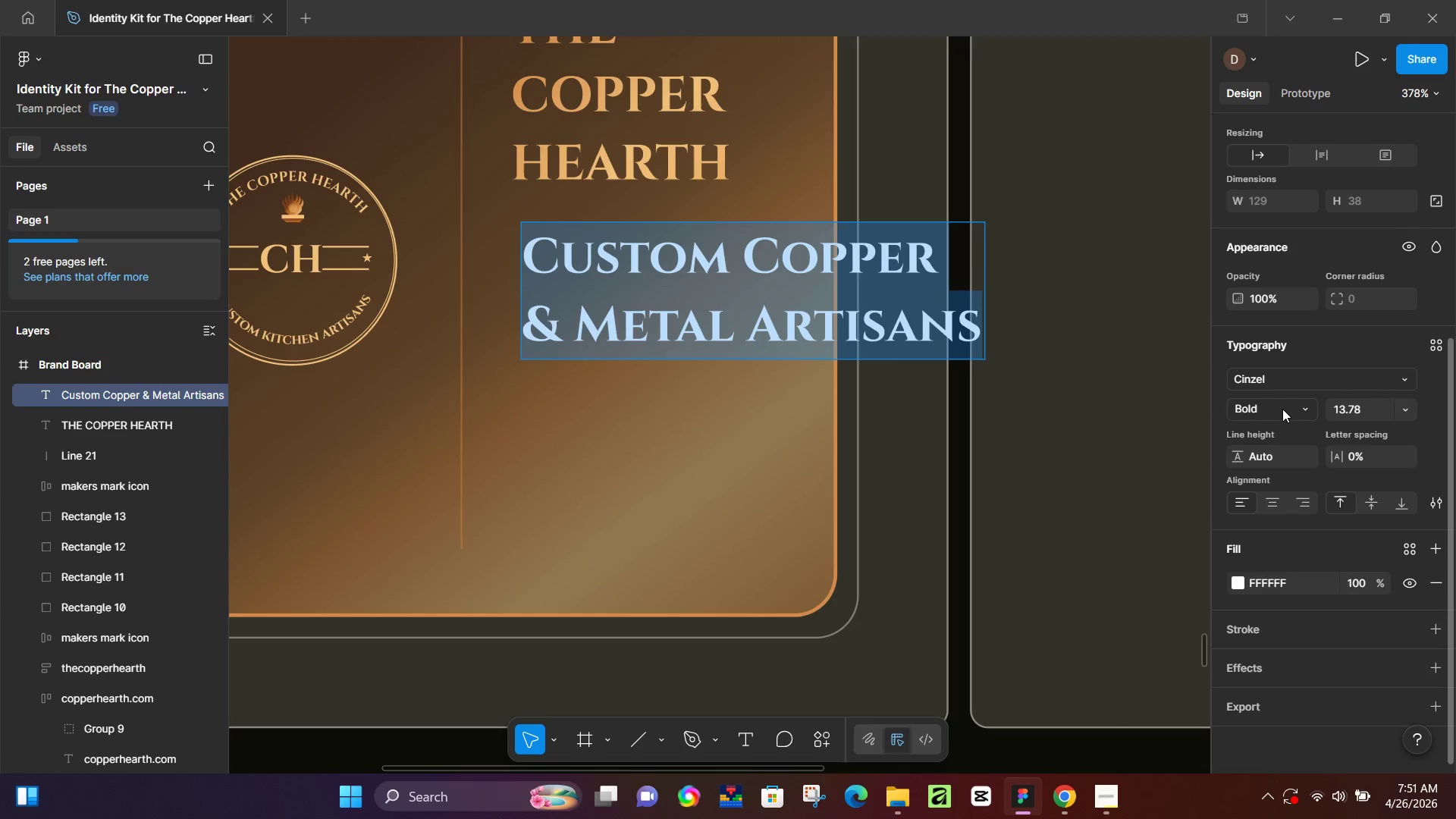 
left_click([1300, 375])
 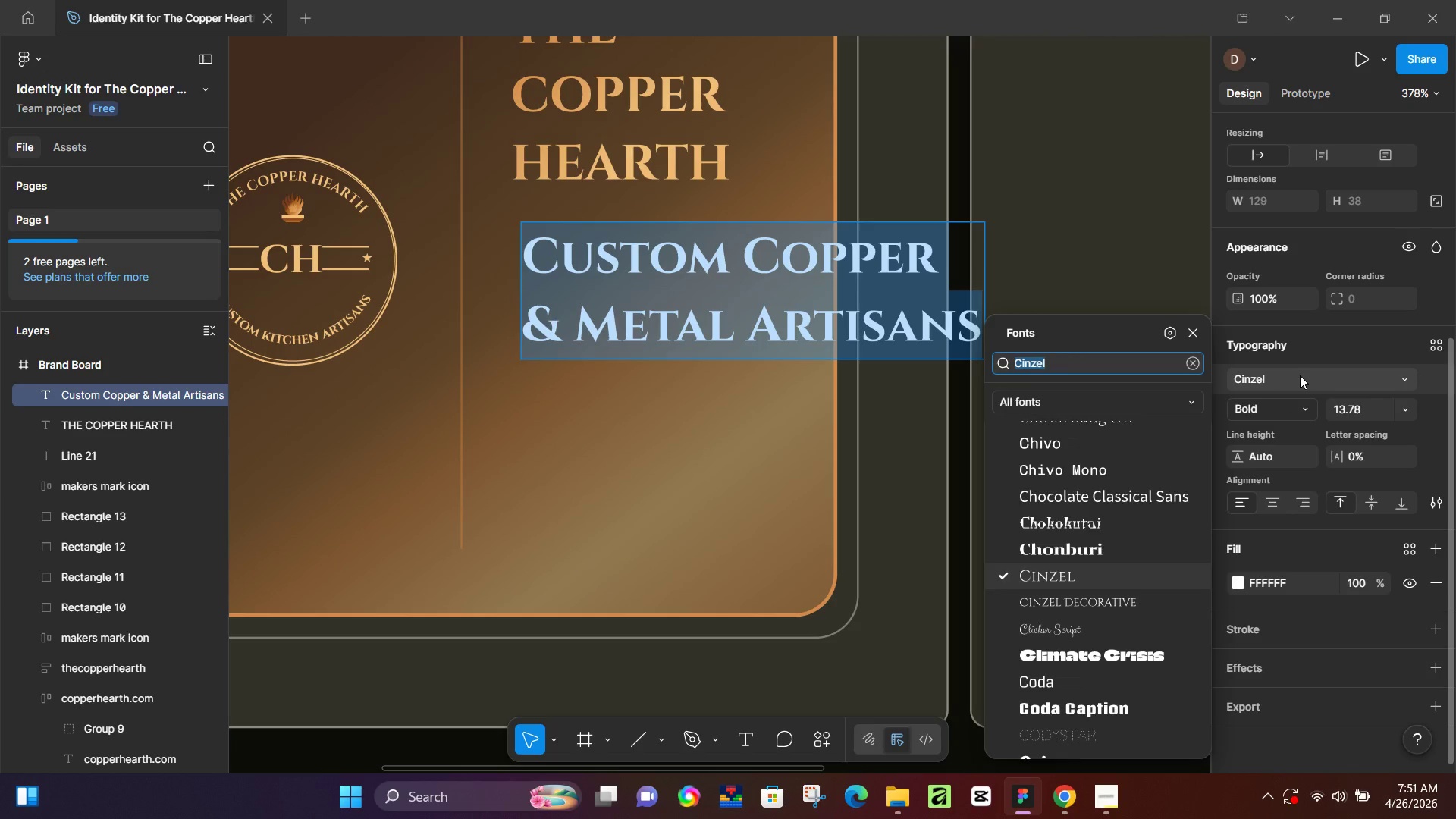 
type(play)
 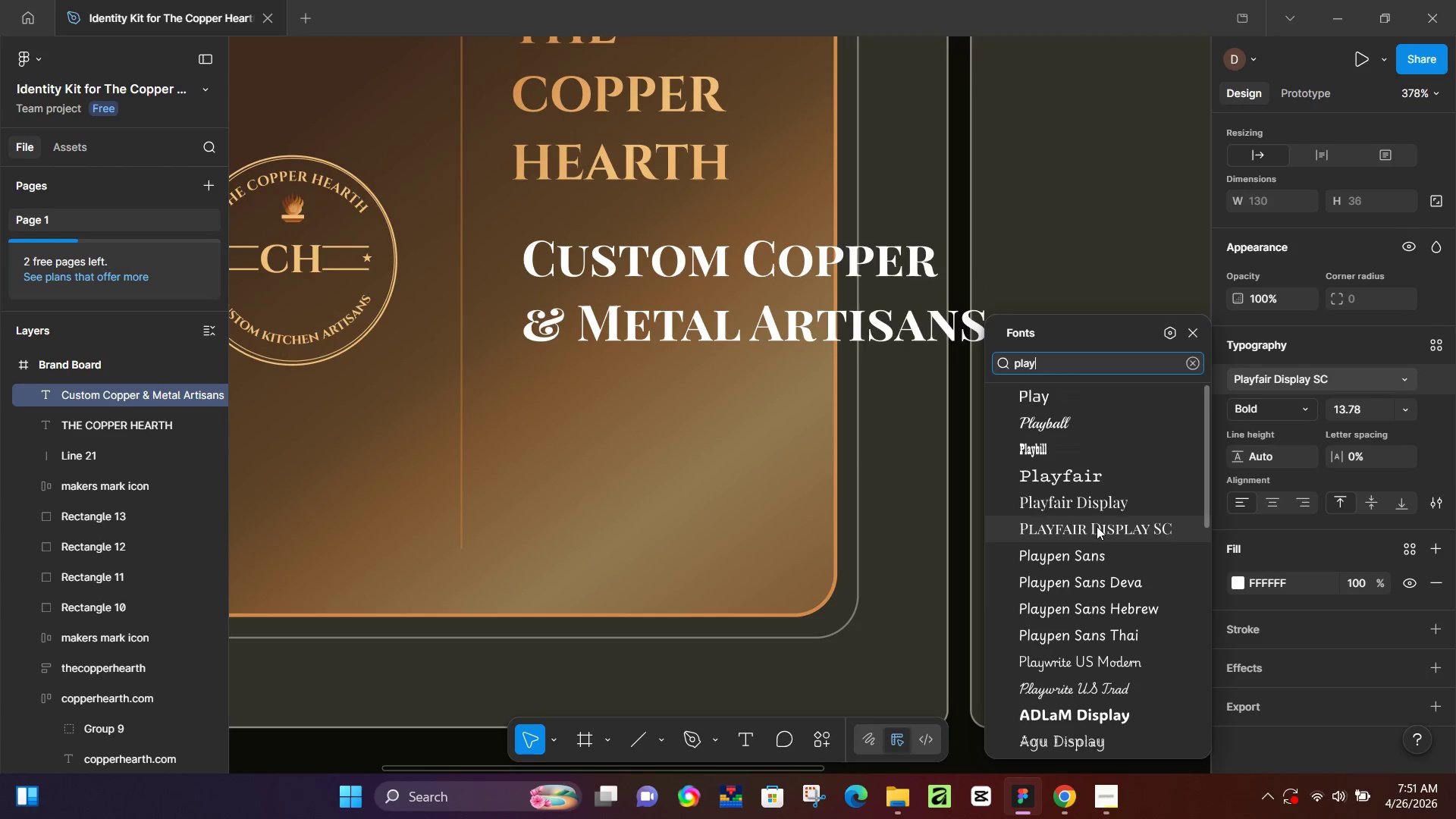 
left_click([1097, 500])
 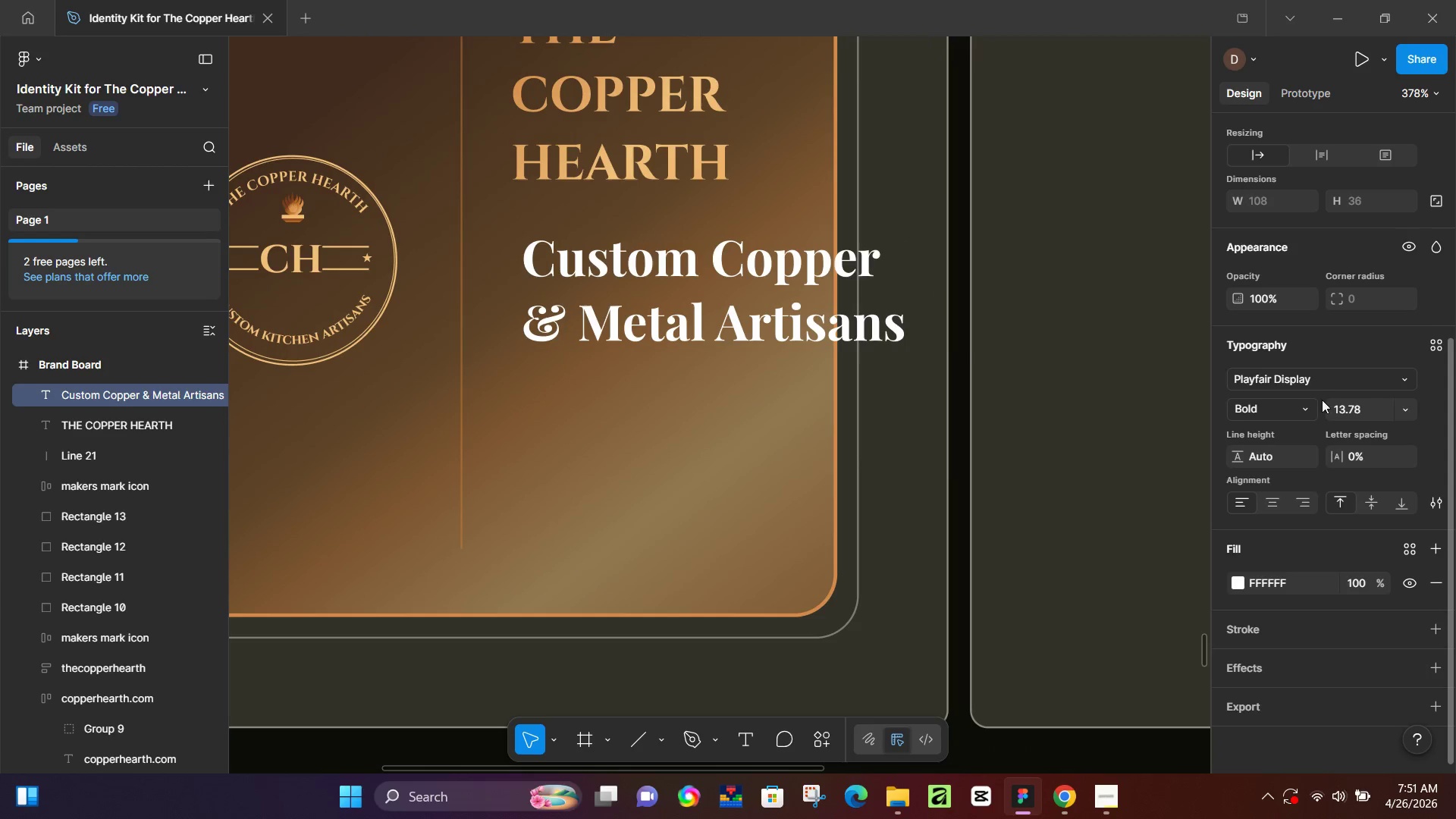 
left_click([1307, 408])
 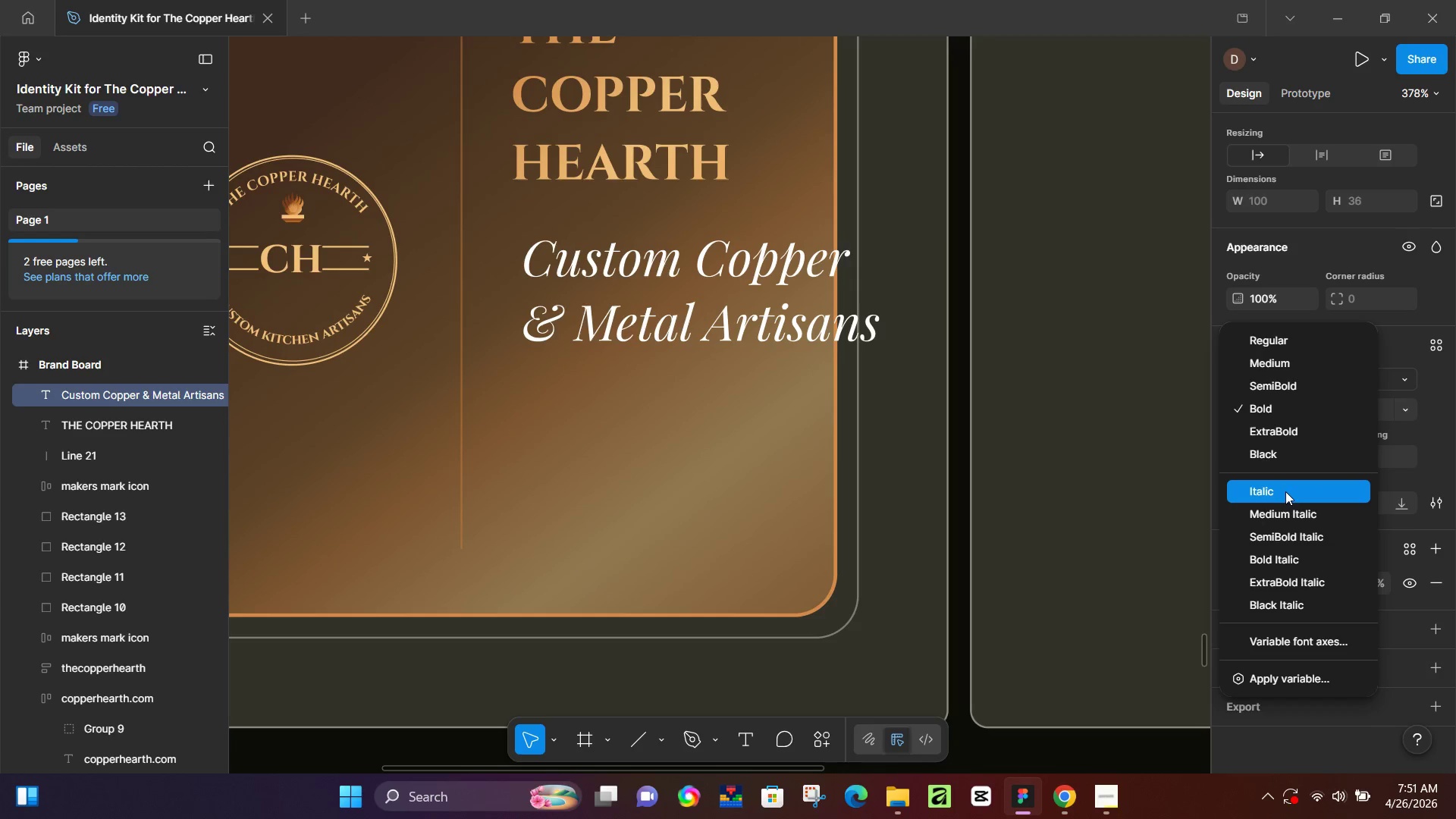 
left_click([1285, 491])
 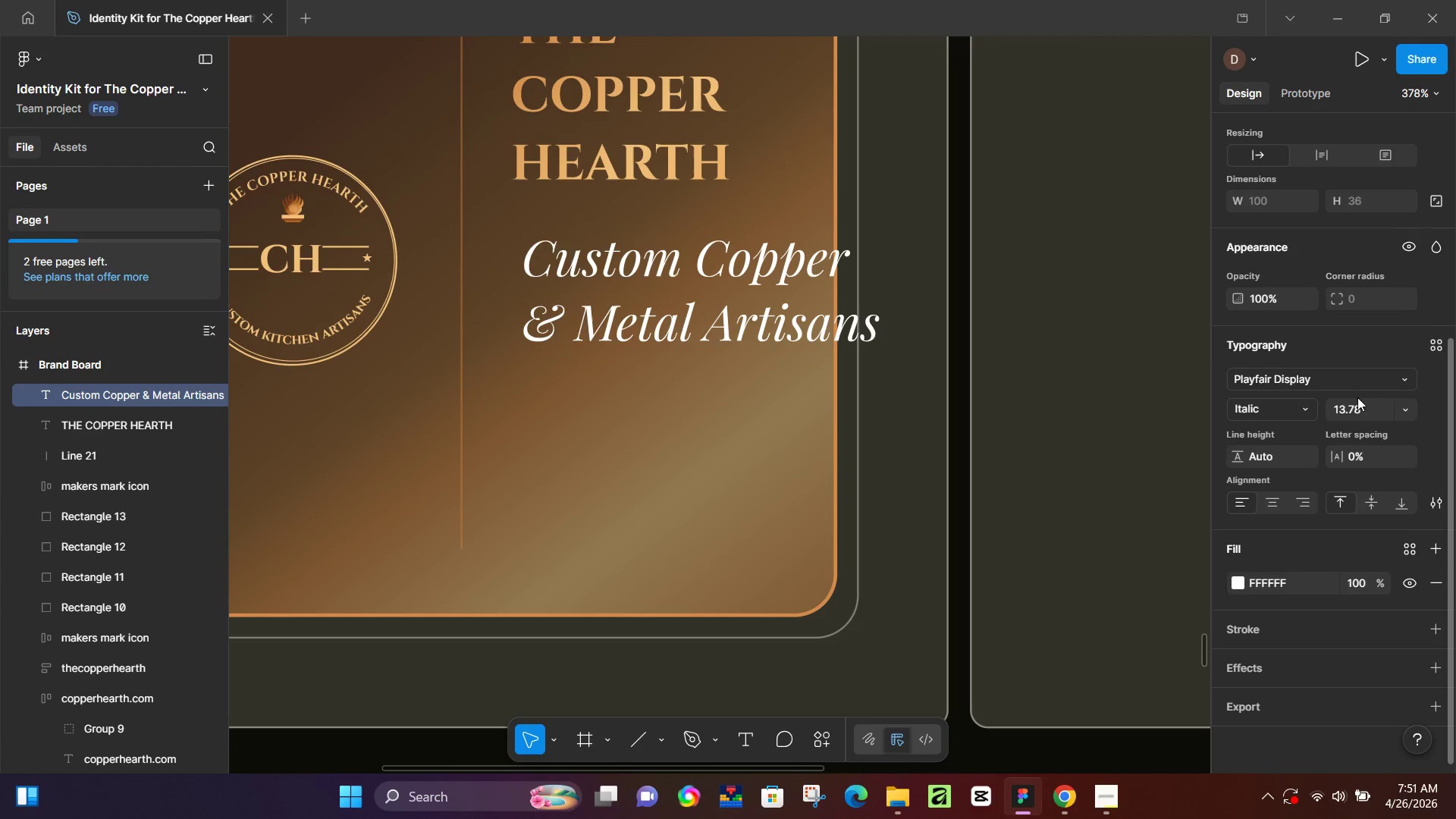 
left_click([1357, 402])
 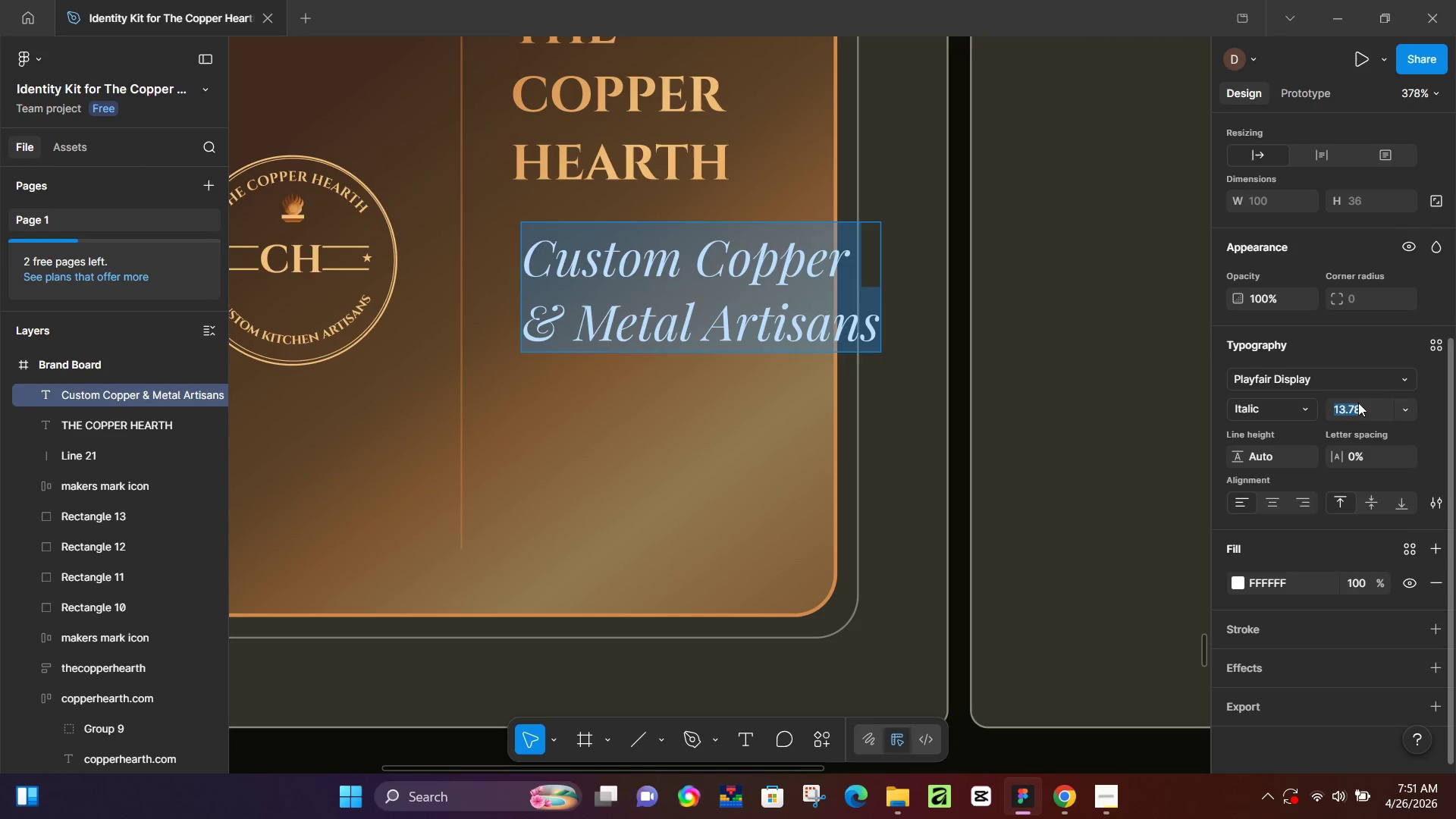 
key(Numpad8)
 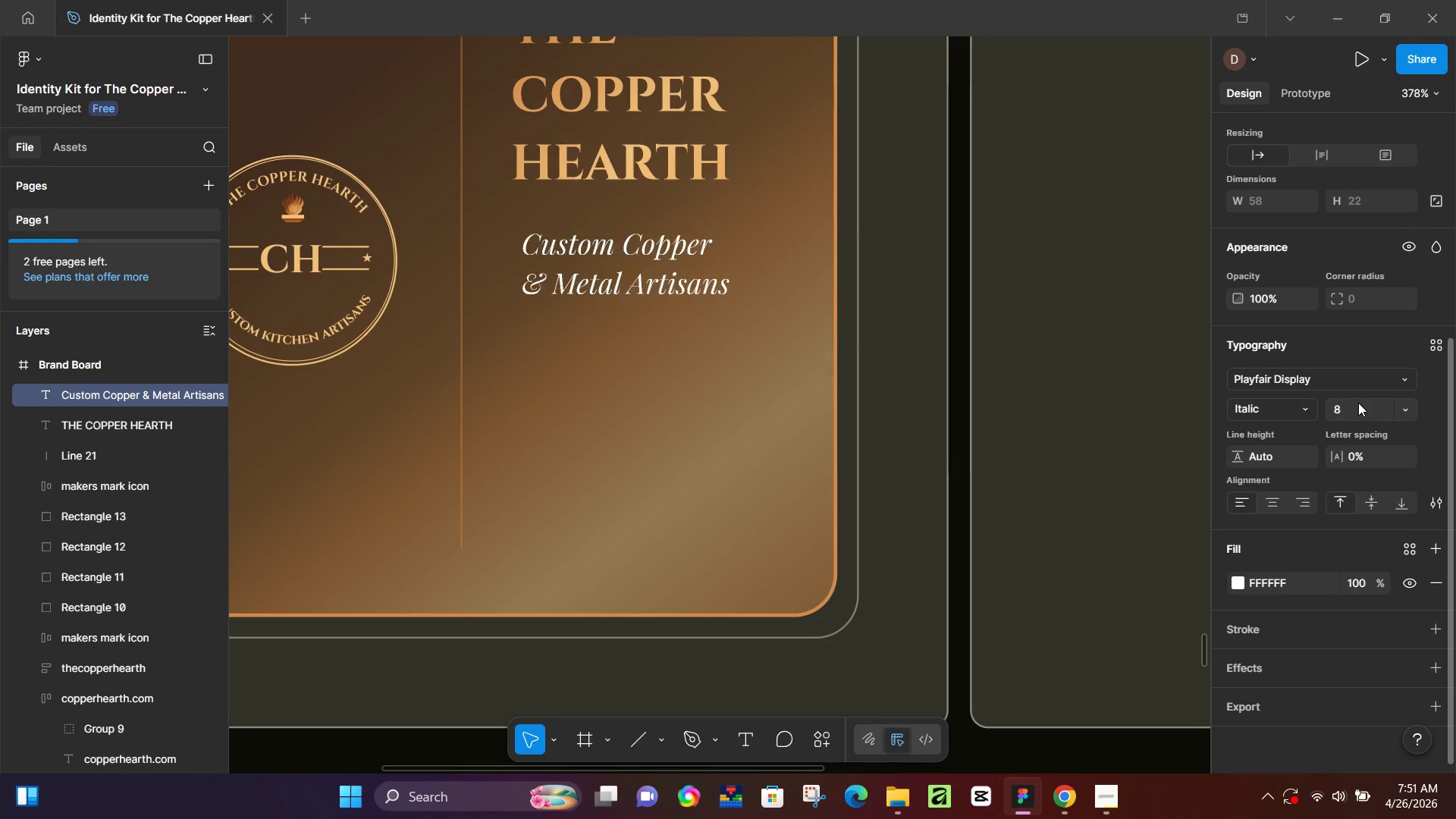 
key(NumpadEnter)
 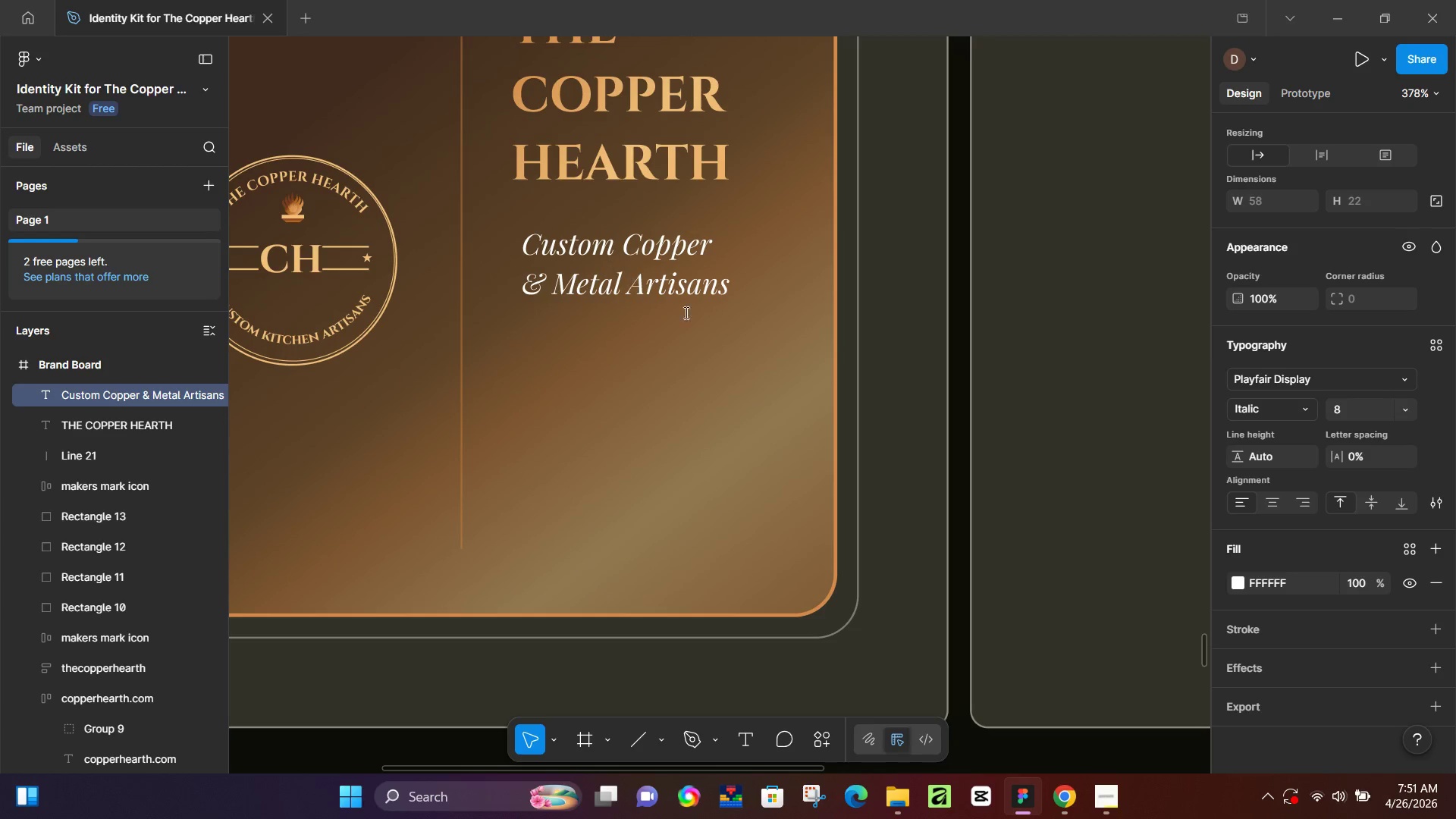 
scroll: coordinate [693, 322], scroll_direction: up, amount: 4.0
 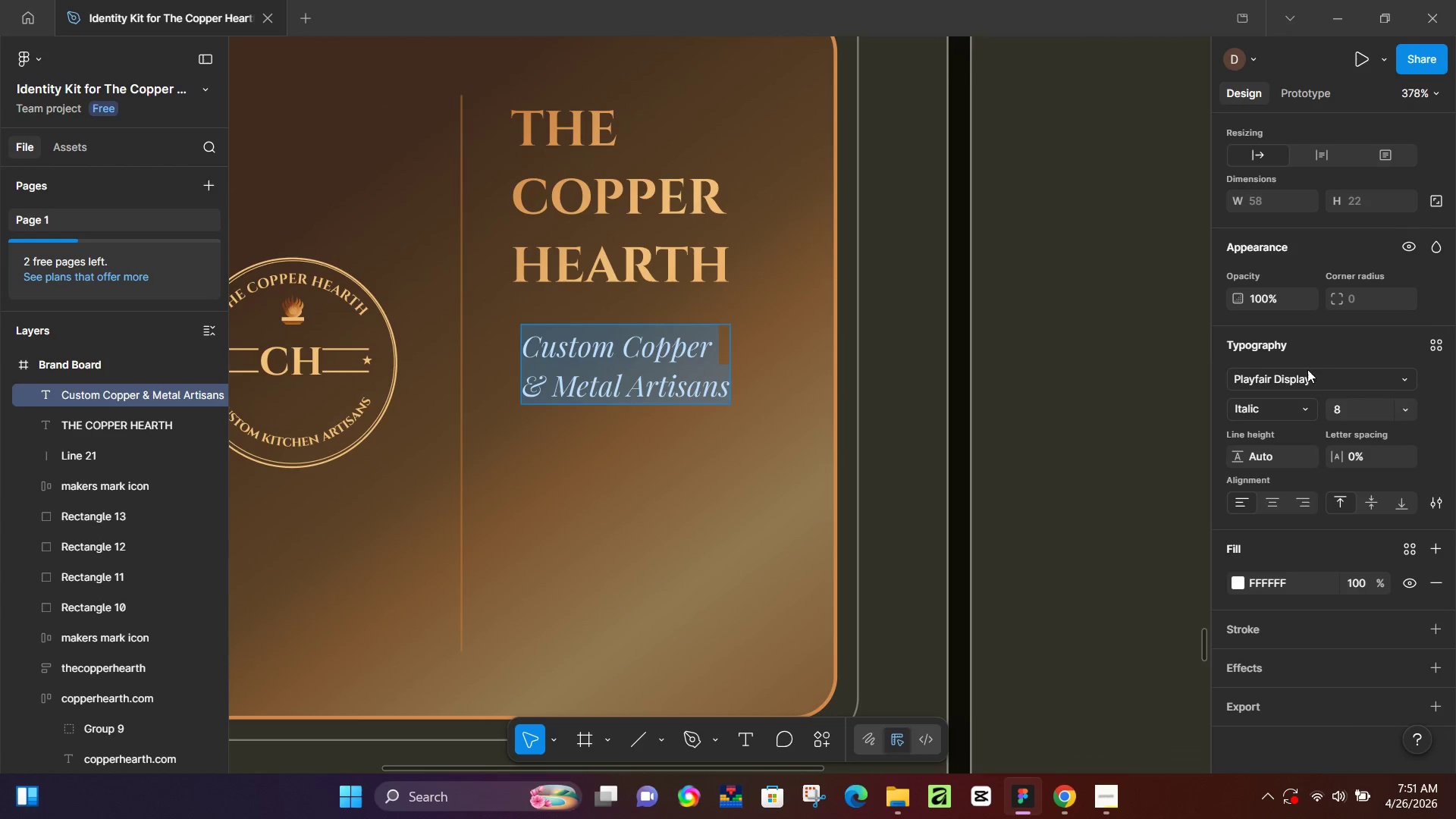 
left_click([1367, 416])
 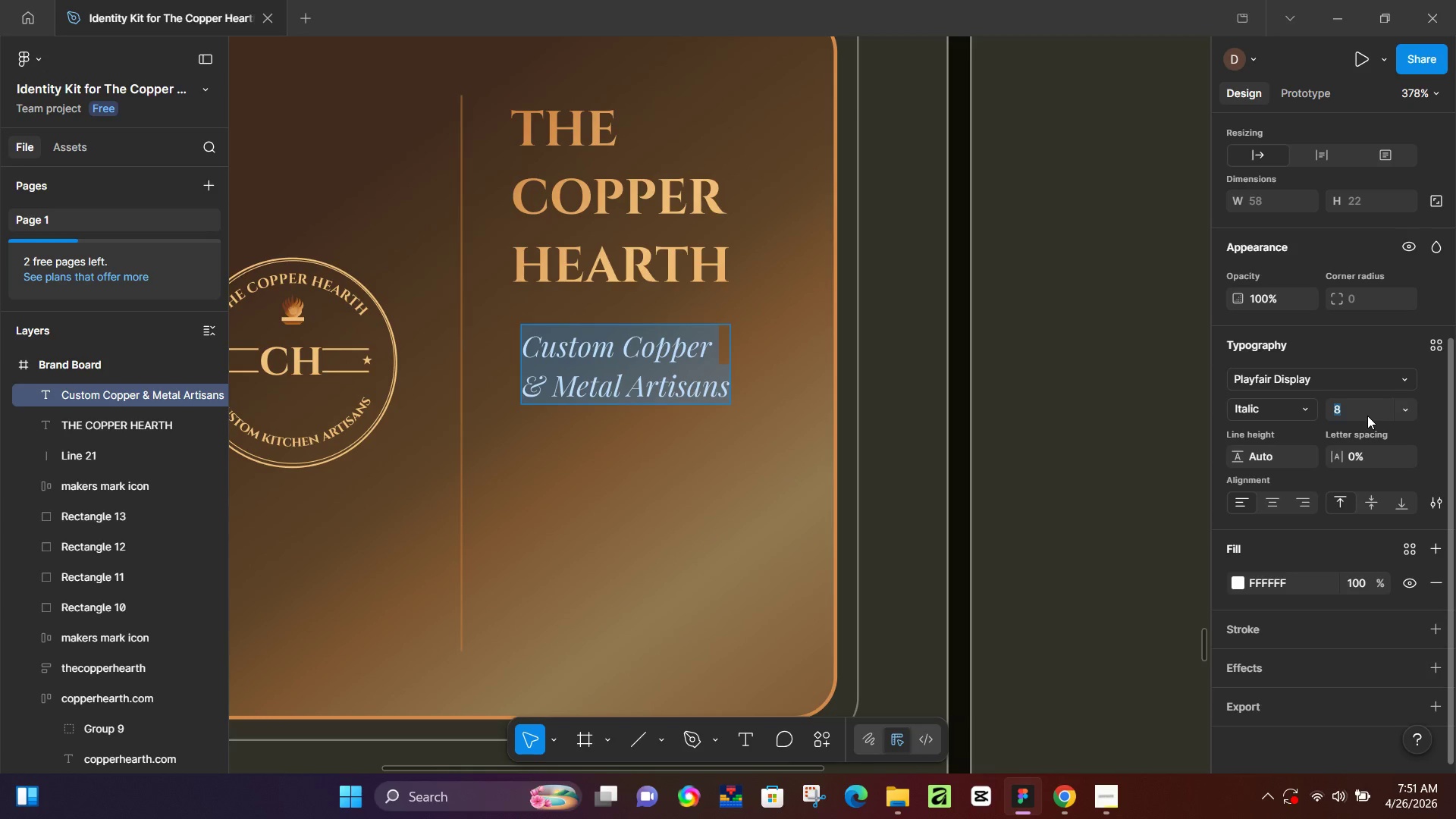 
key(Numpad6)
 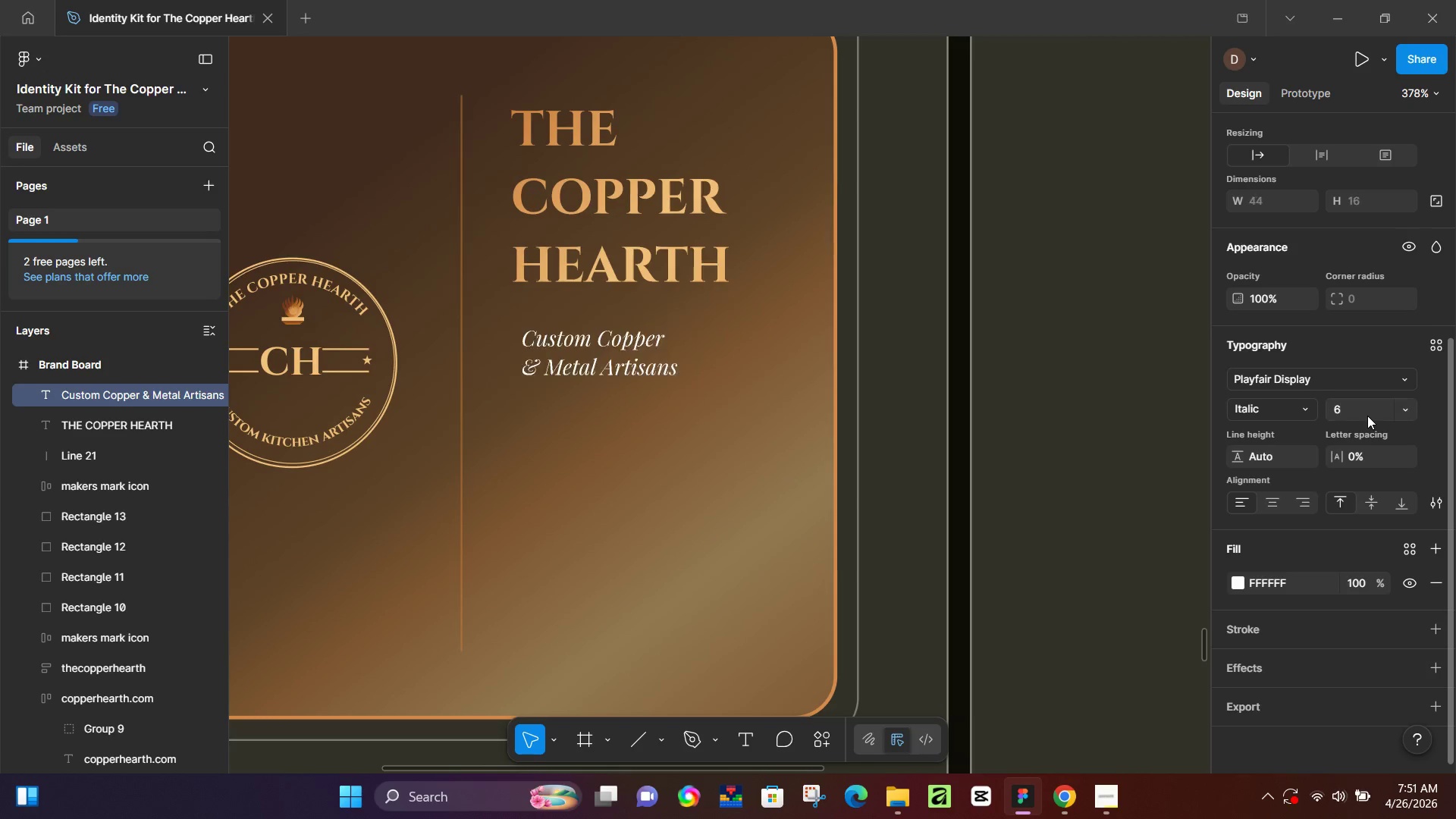 
key(NumpadEnter)
 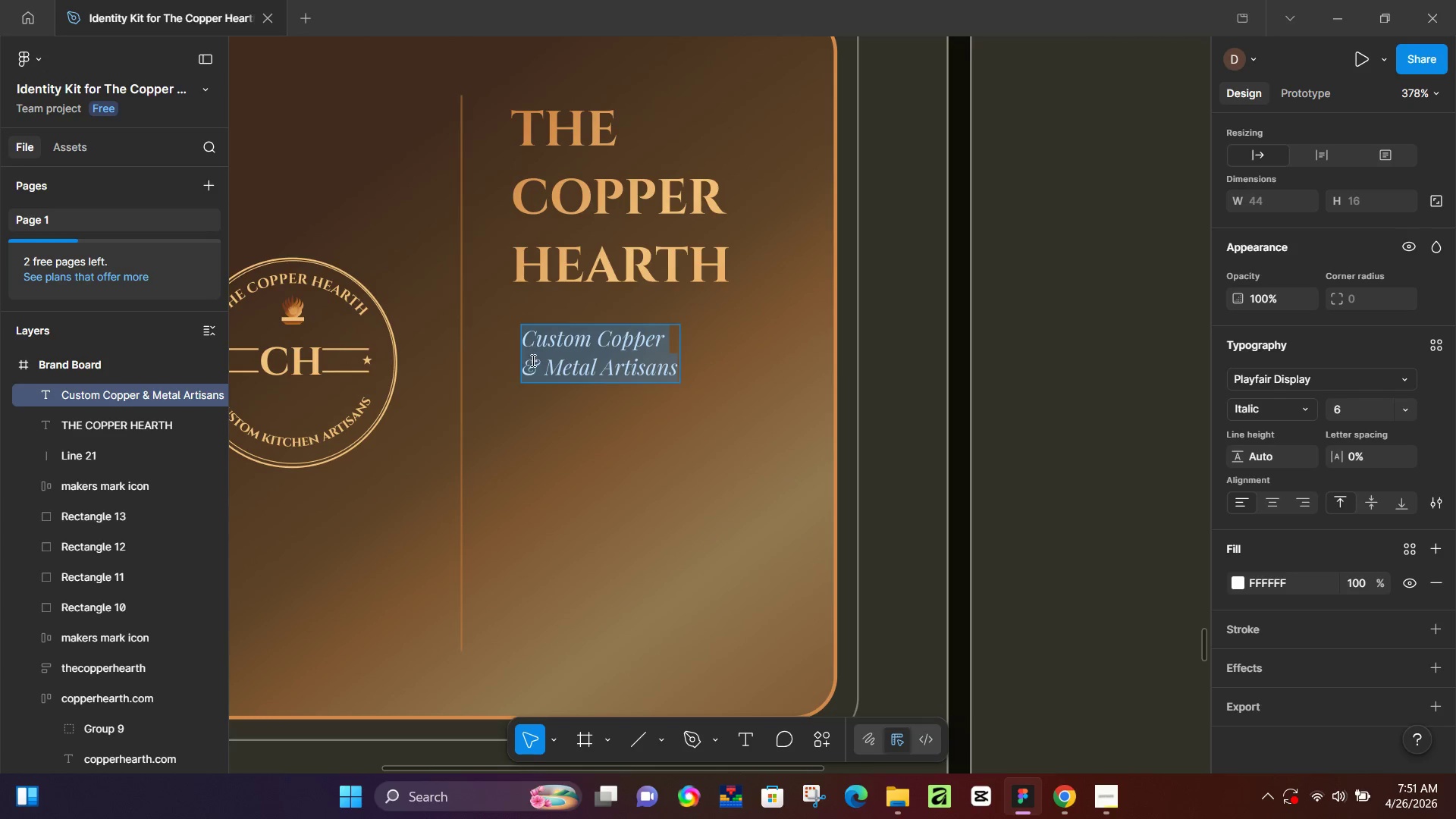 
double_click([521, 370])
 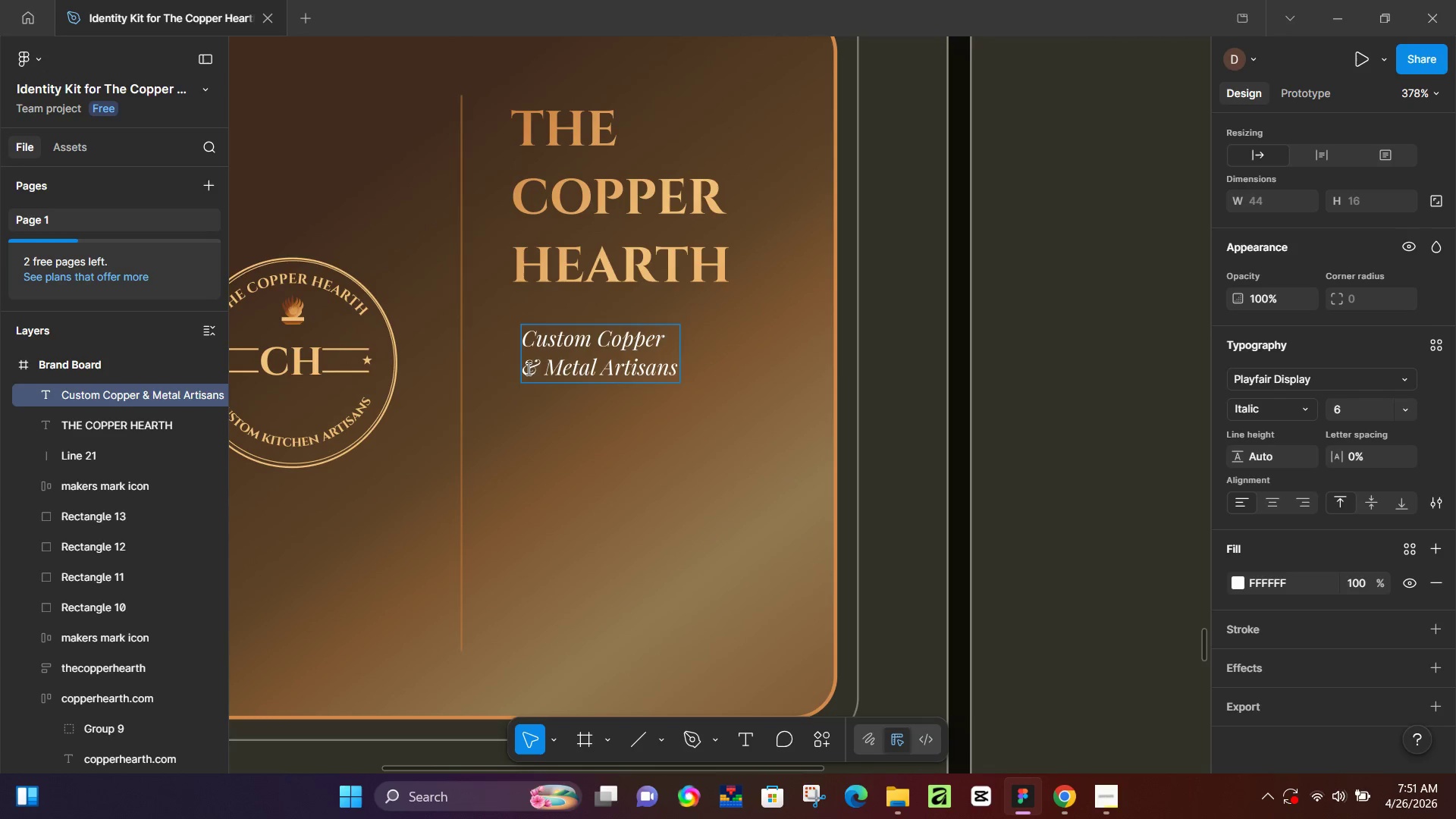 
left_click([527, 369])
 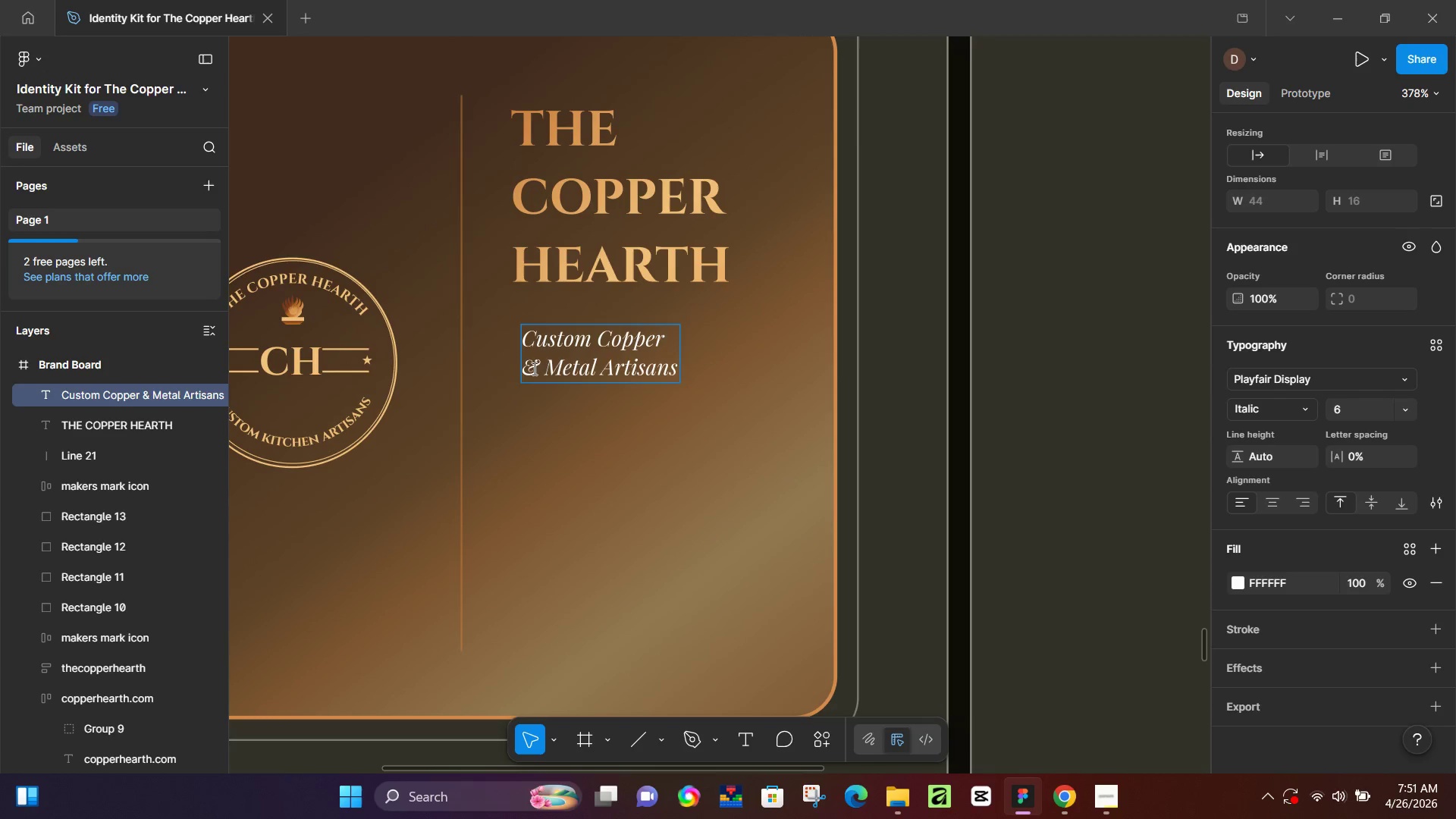 
key(Backspace)
 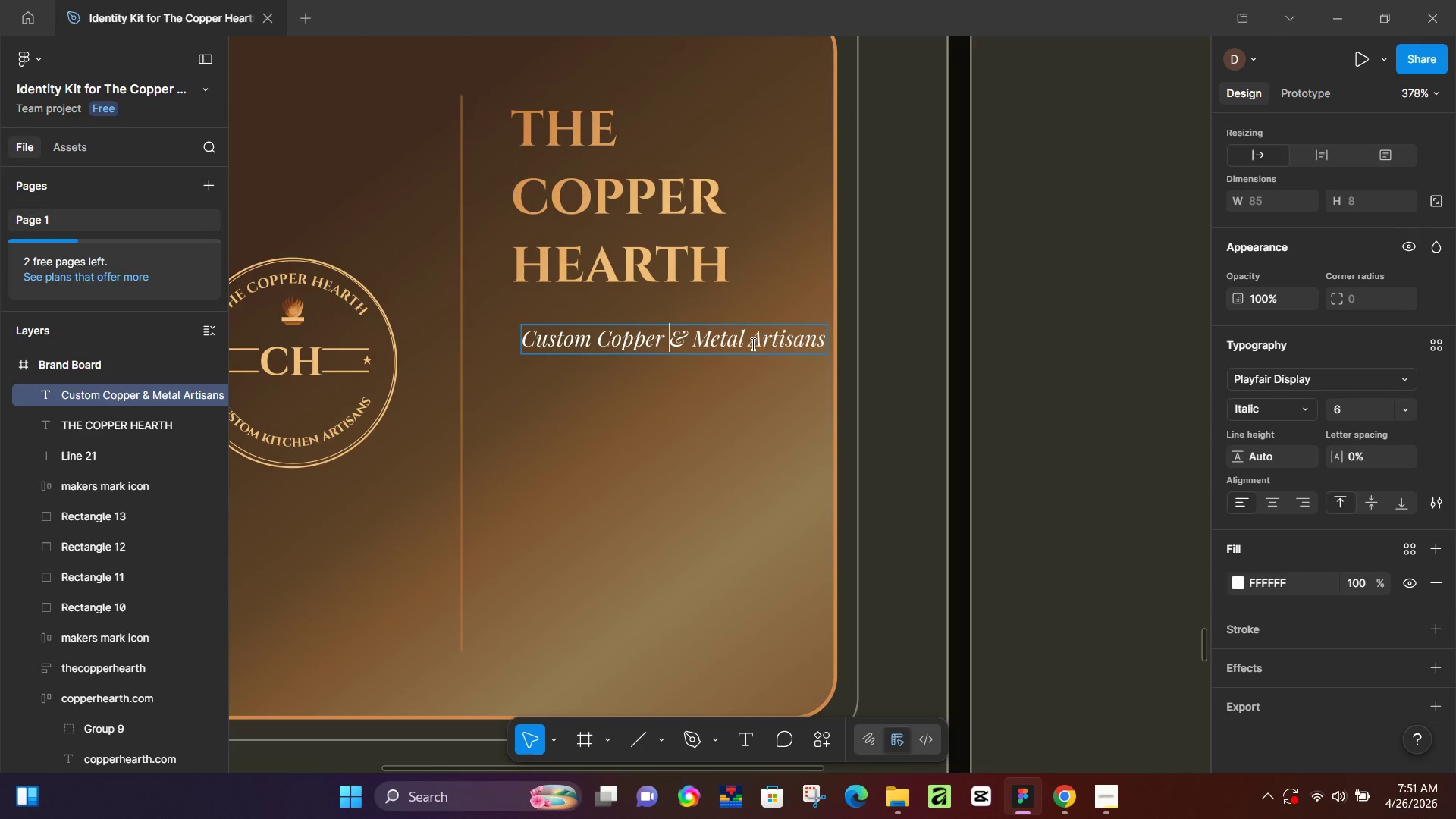 
left_click([748, 344])
 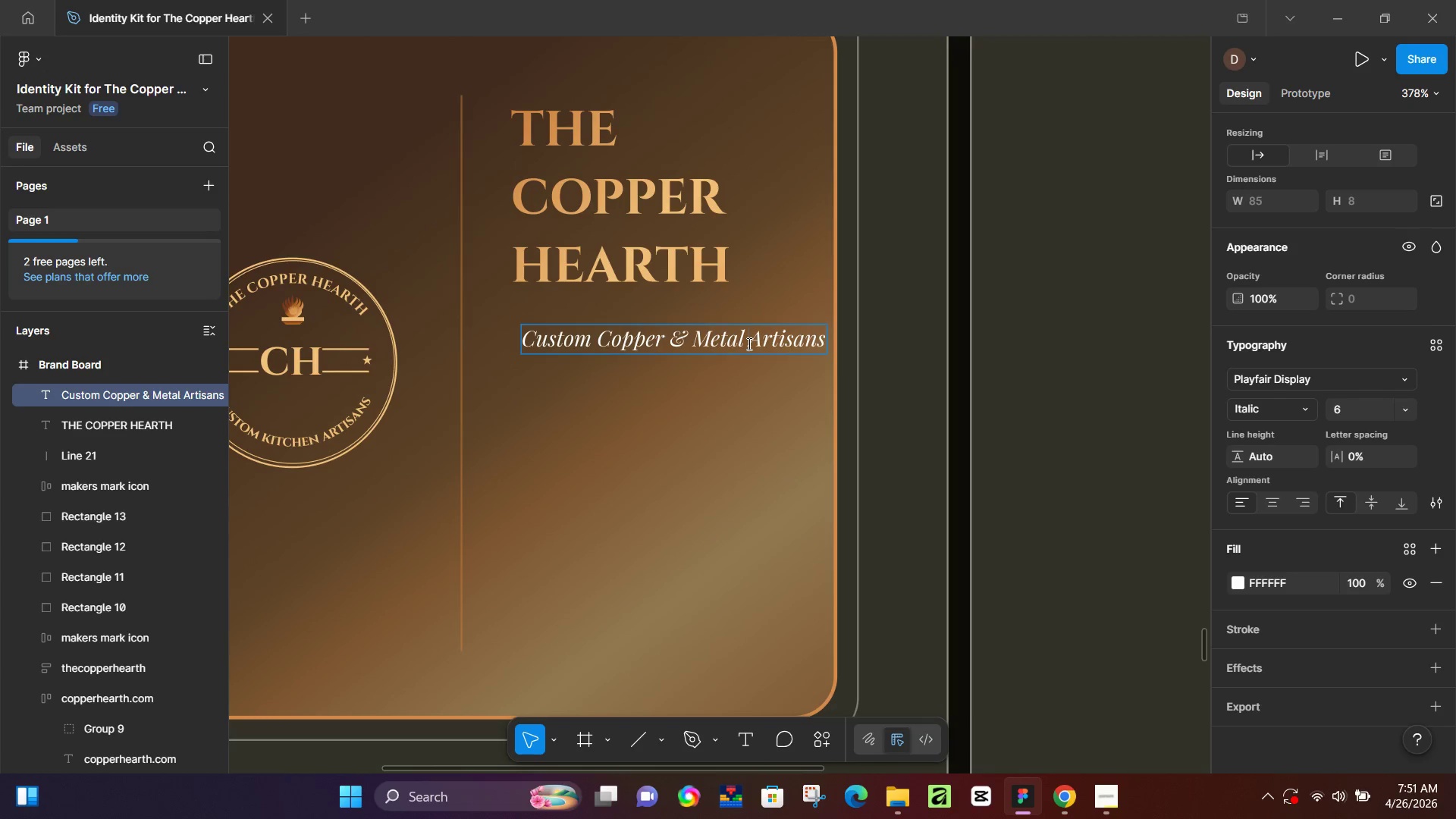 
key(Enter)
 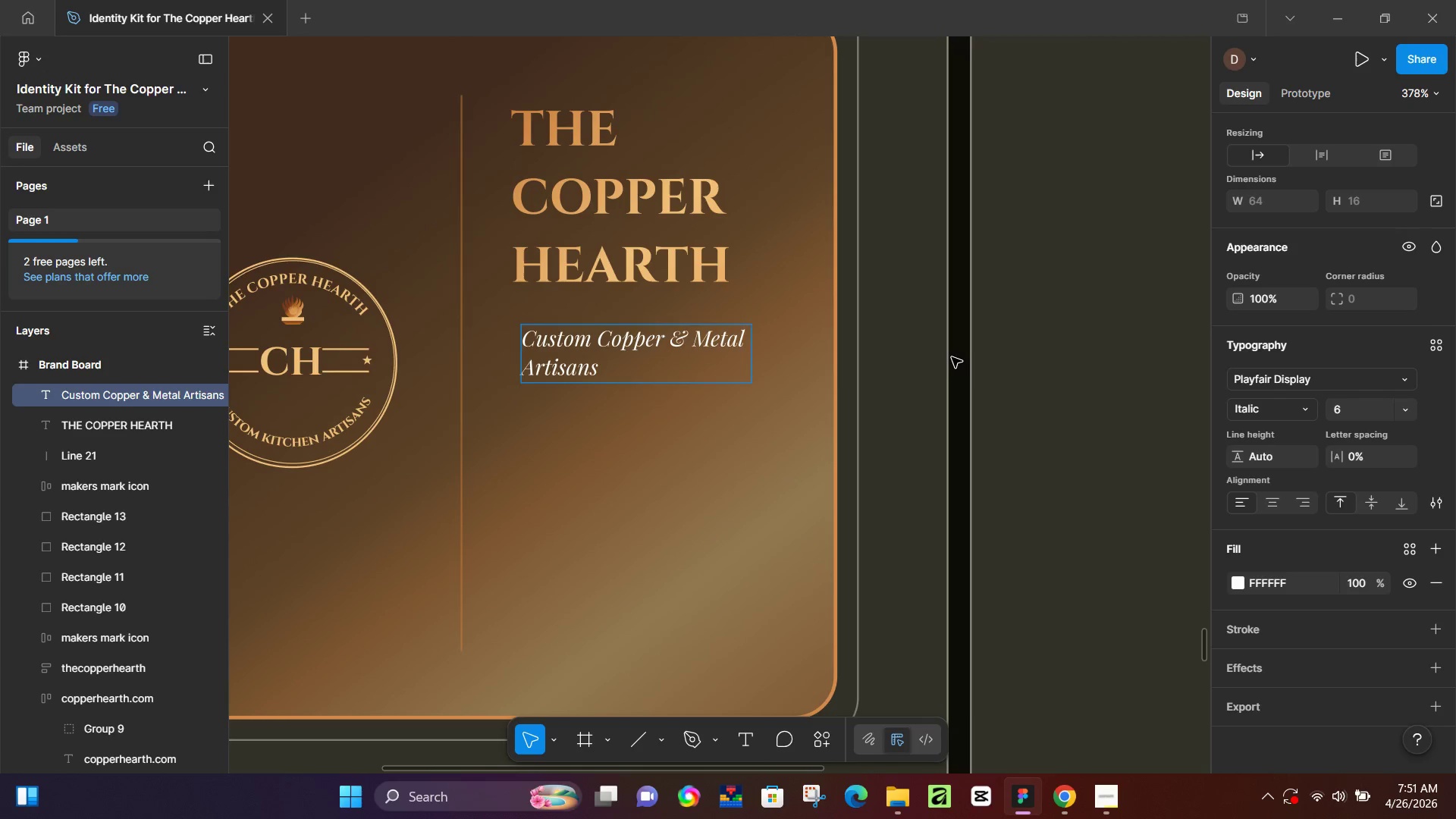 
left_click_drag(start_coordinate=[657, 361], to_coordinate=[648, 339])
 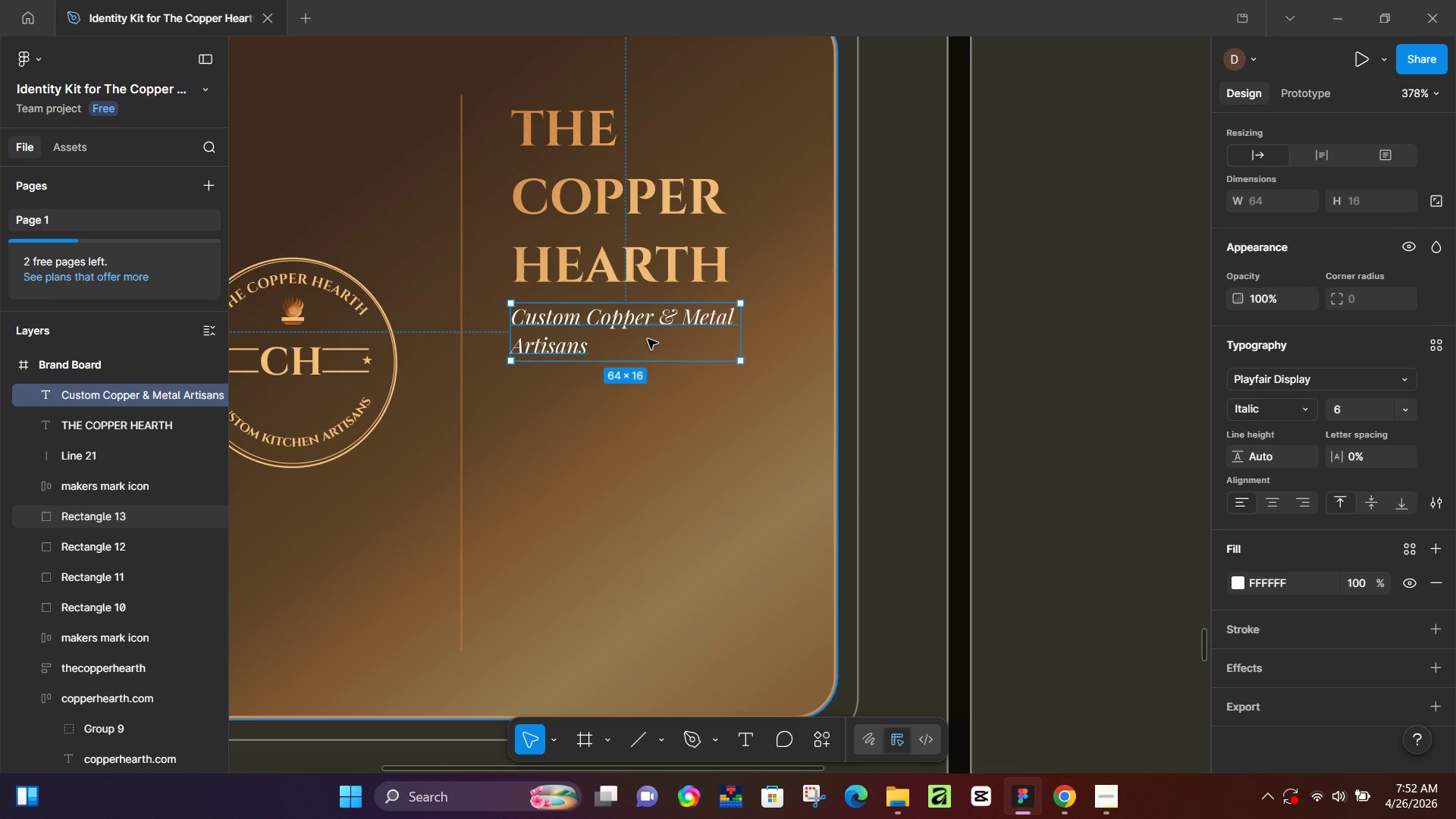 
wait(39.53)
 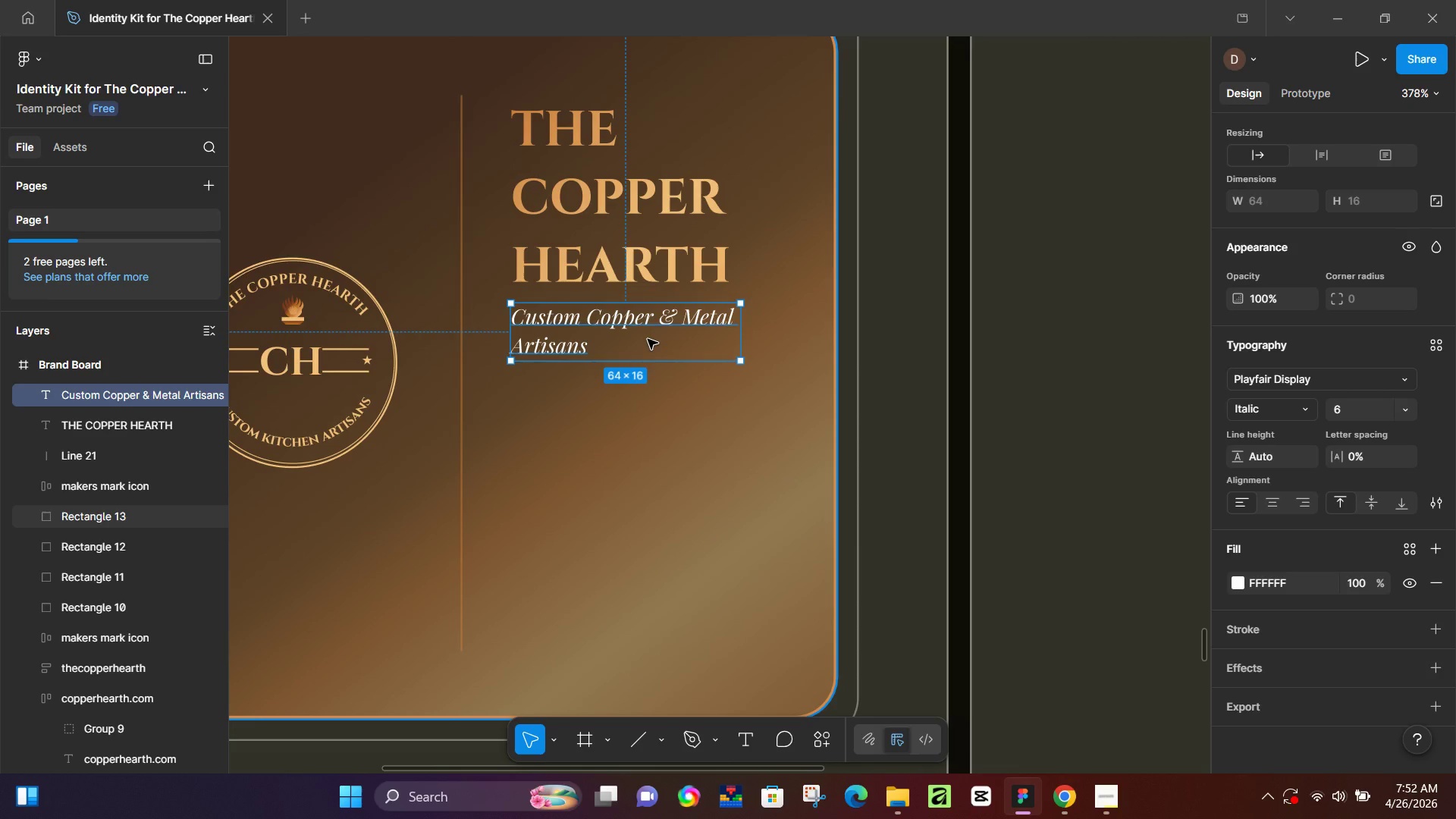 
left_click([1053, 805])
 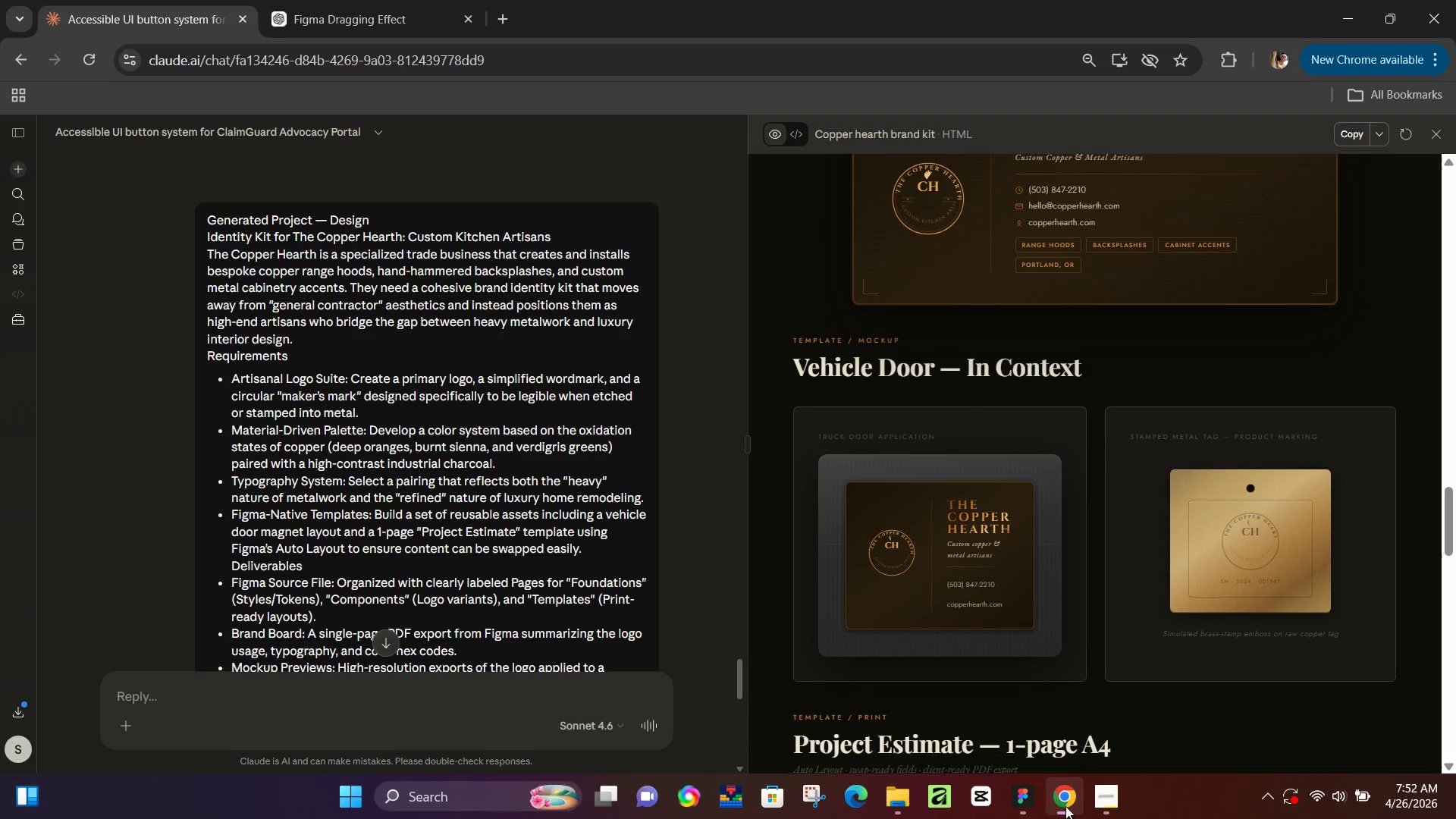 
left_click([1066, 806])
 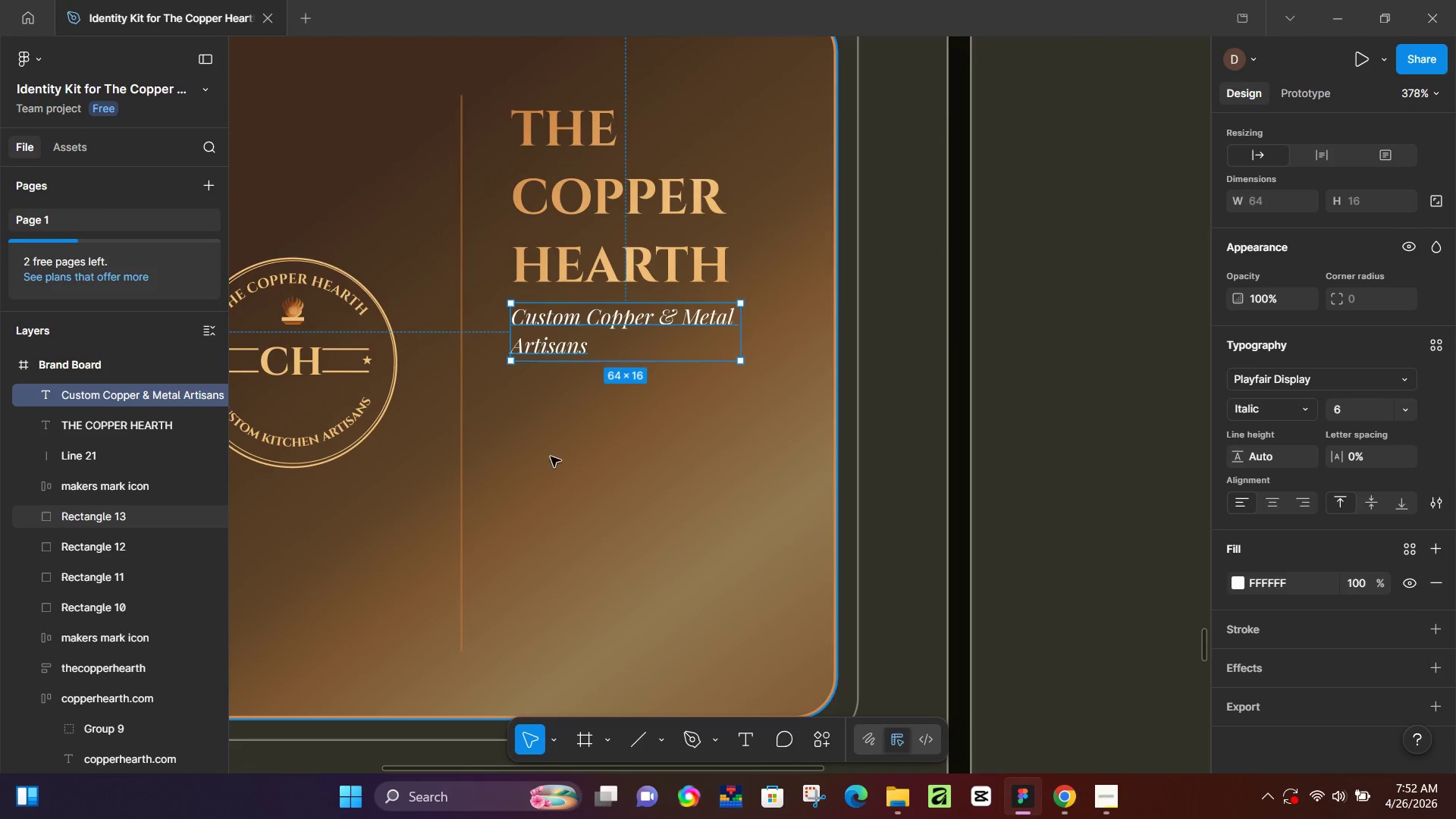 
key(L)
 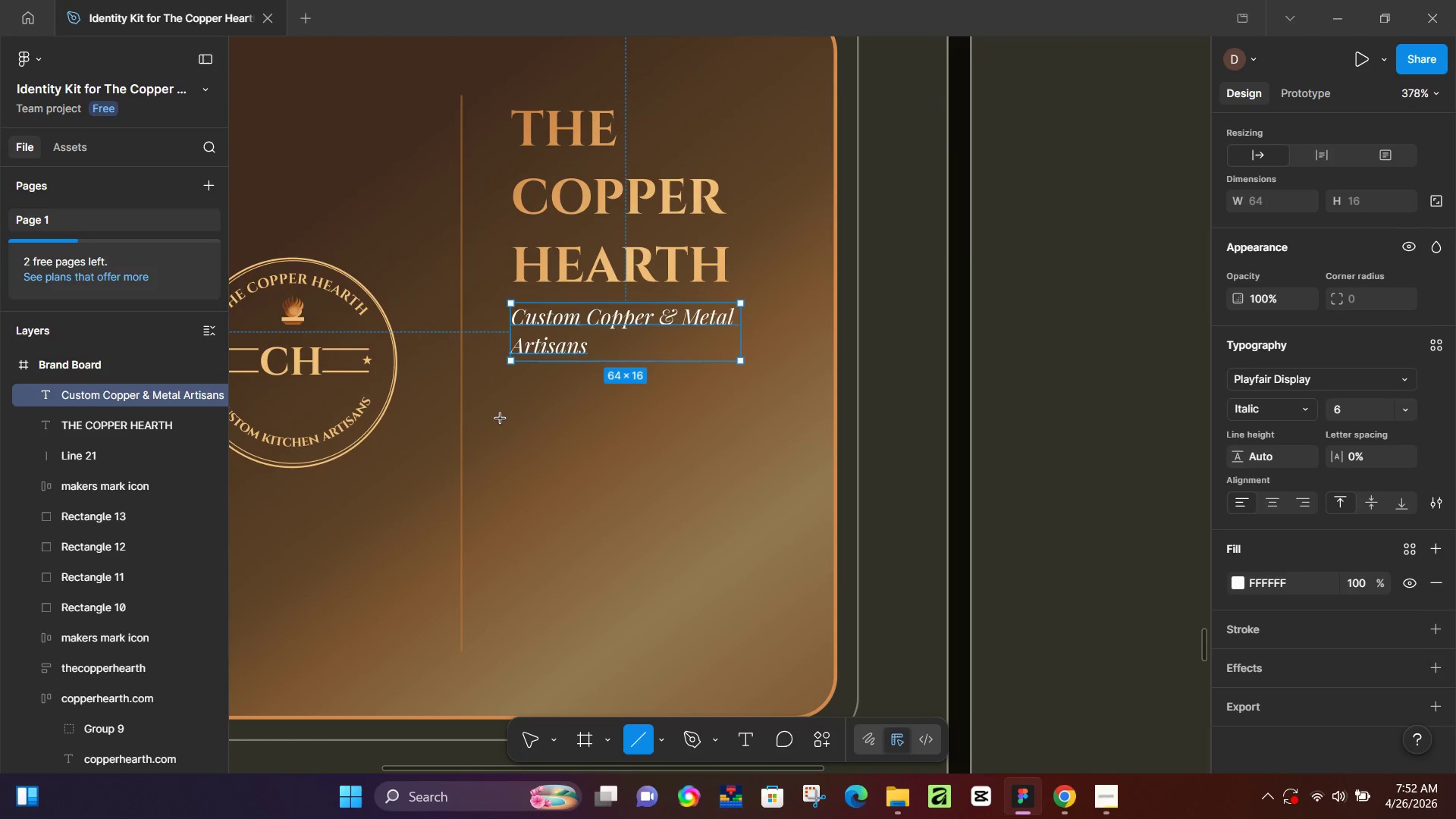 
hold_key(key=ShiftLeft, duration=1.5)
left_click_drag(start_coordinate=[505, 416], to_coordinate=[814, 423])
 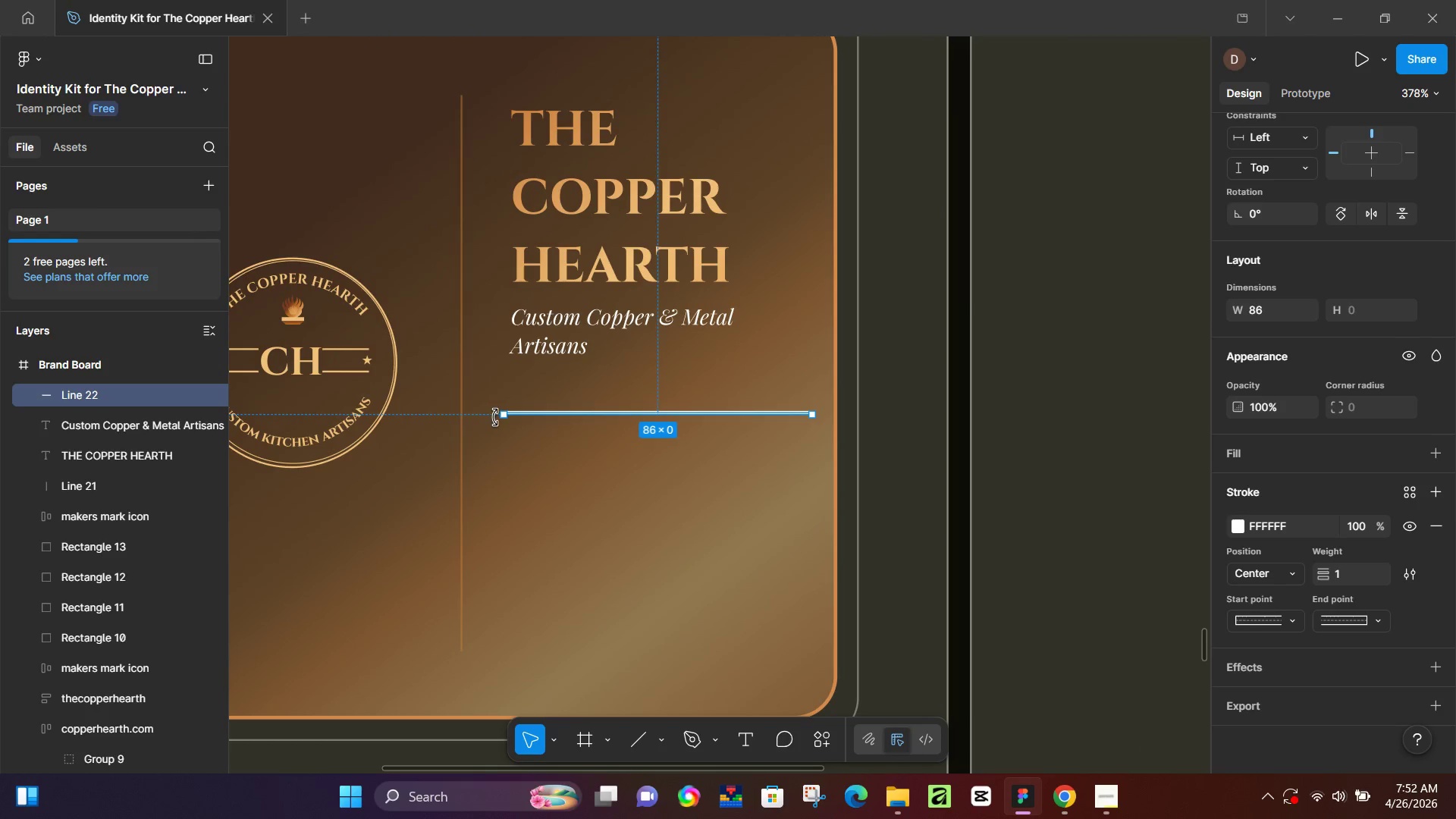 
hold_key(key=ShiftLeft, duration=1.17)
 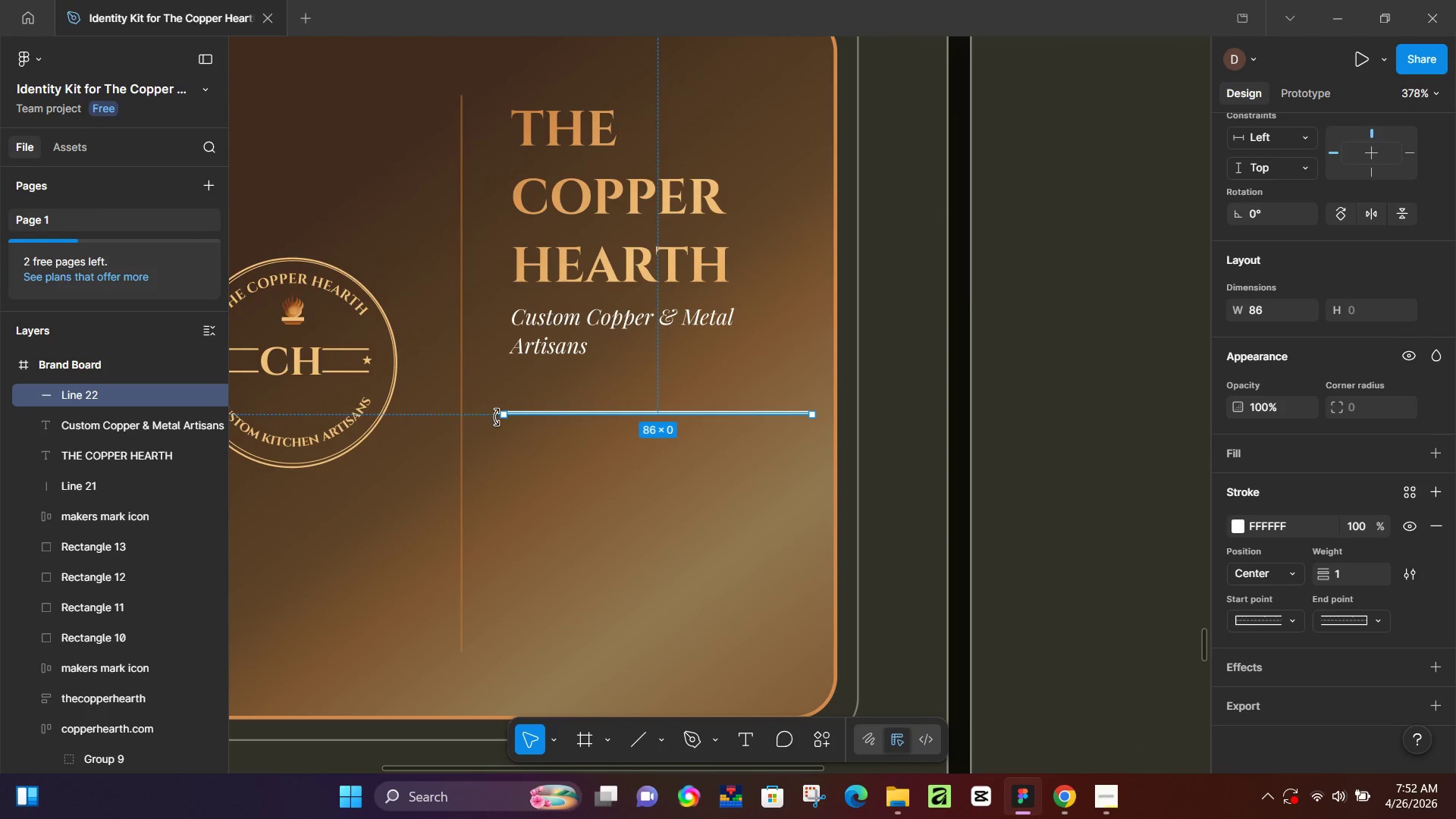 
hold_key(key=ShiftLeft, duration=1.53)
left_click_drag(start_coordinate=[503, 416], to_coordinate=[508, 416])
 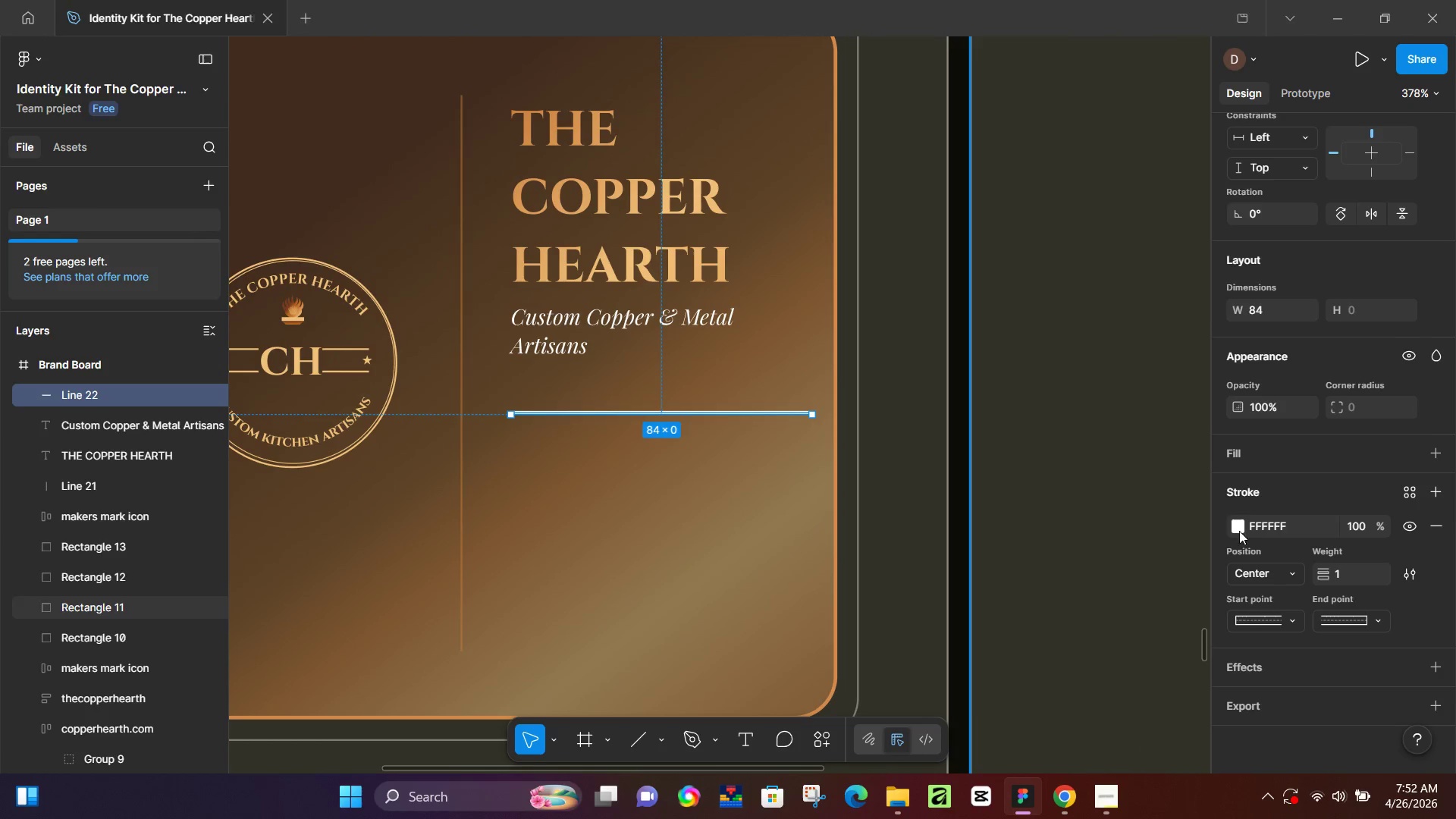 
key(Shift+ShiftLeft)
 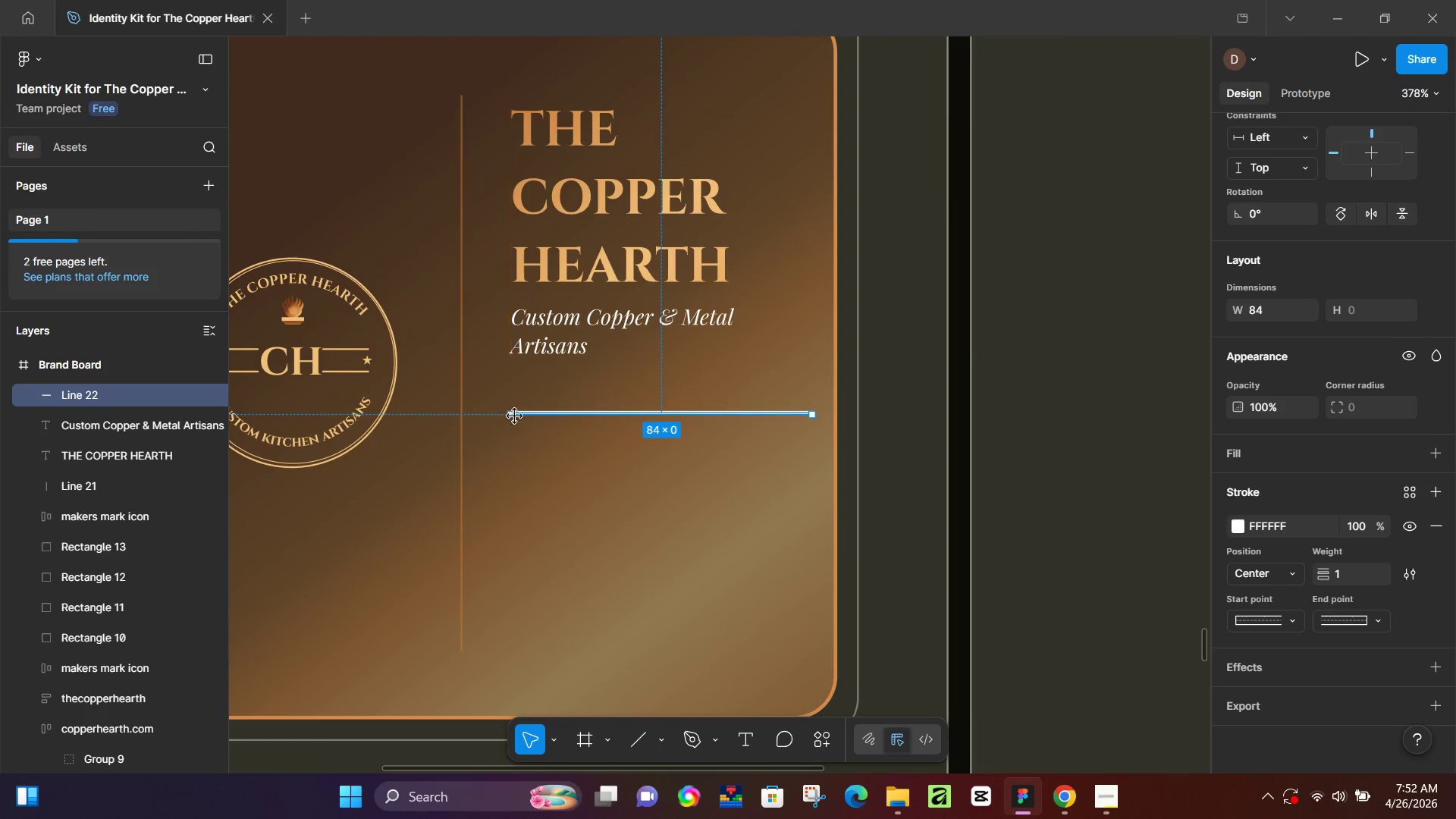 
key(Shift+ShiftLeft)
 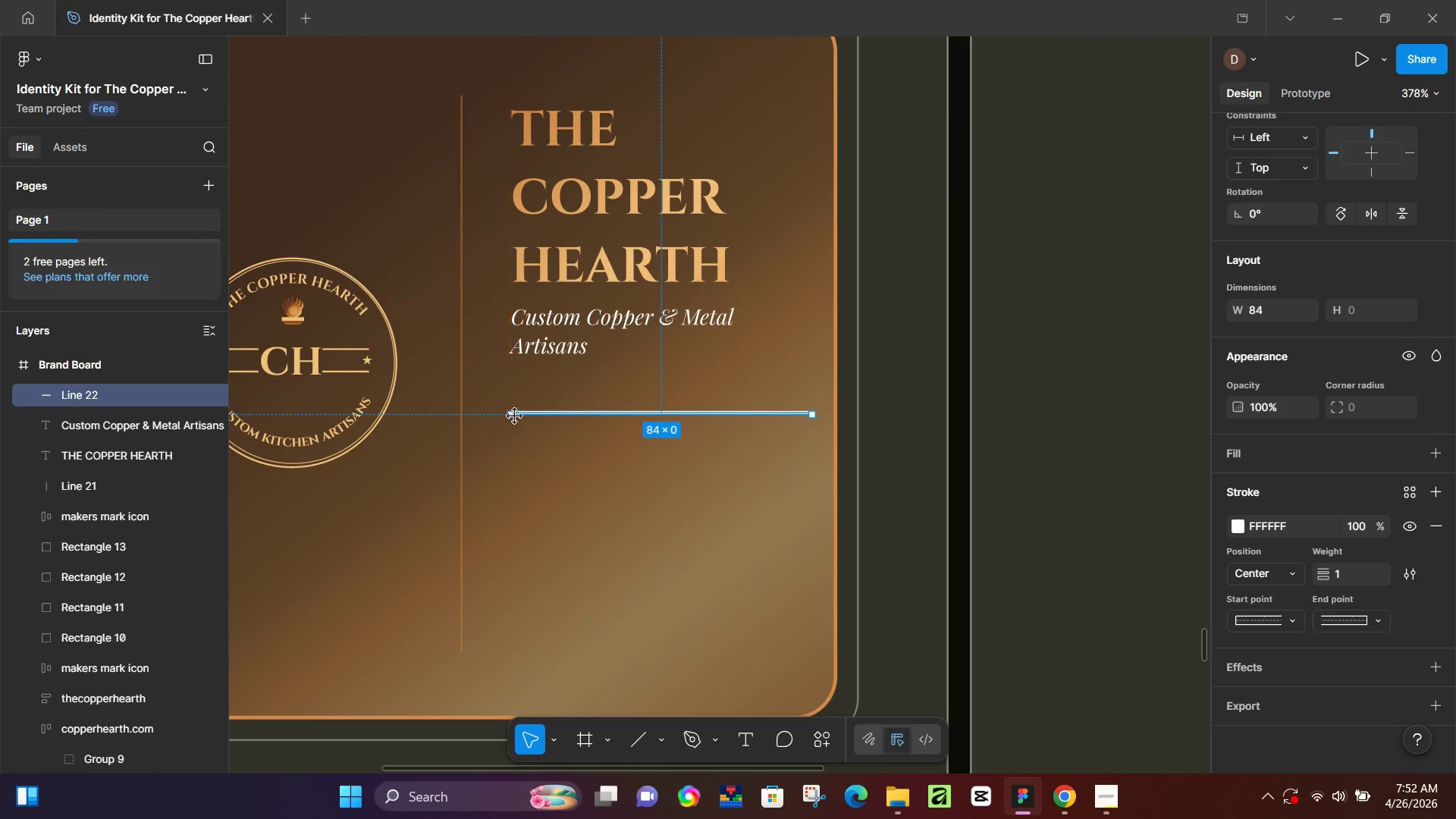 
key(Shift+ShiftLeft)
 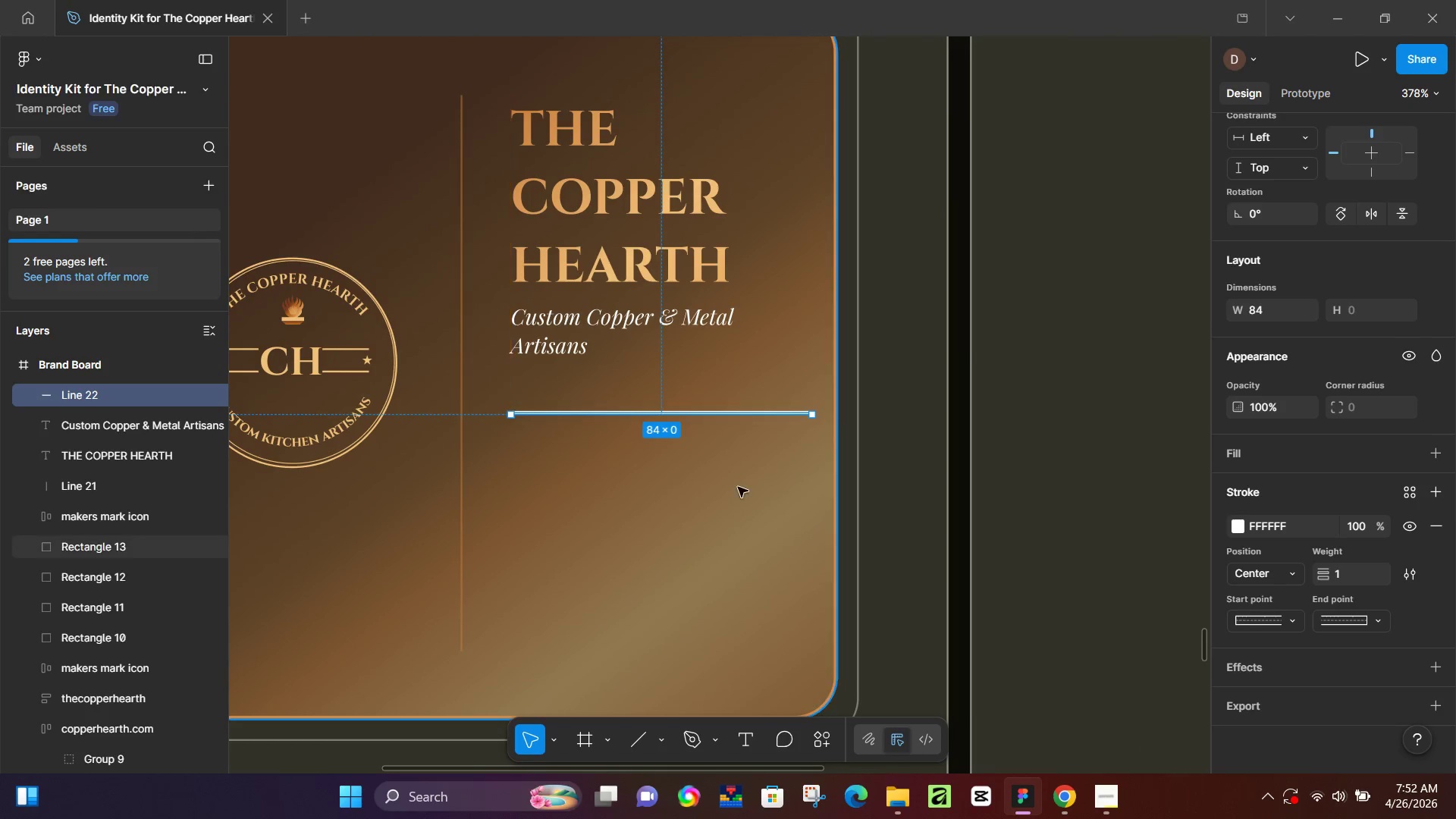 
key(Shift+ShiftLeft)
 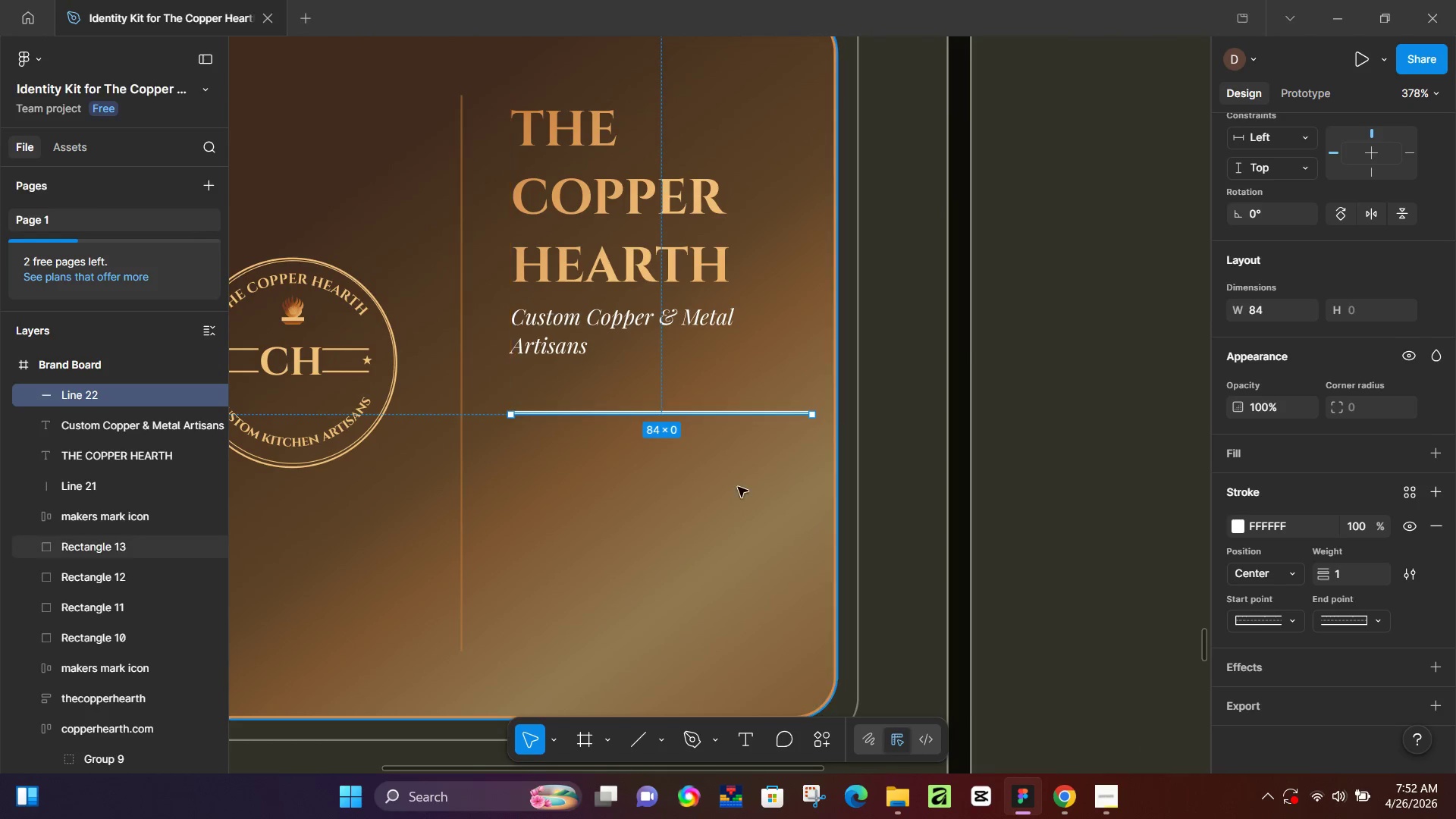 
left_click([1237, 526])
 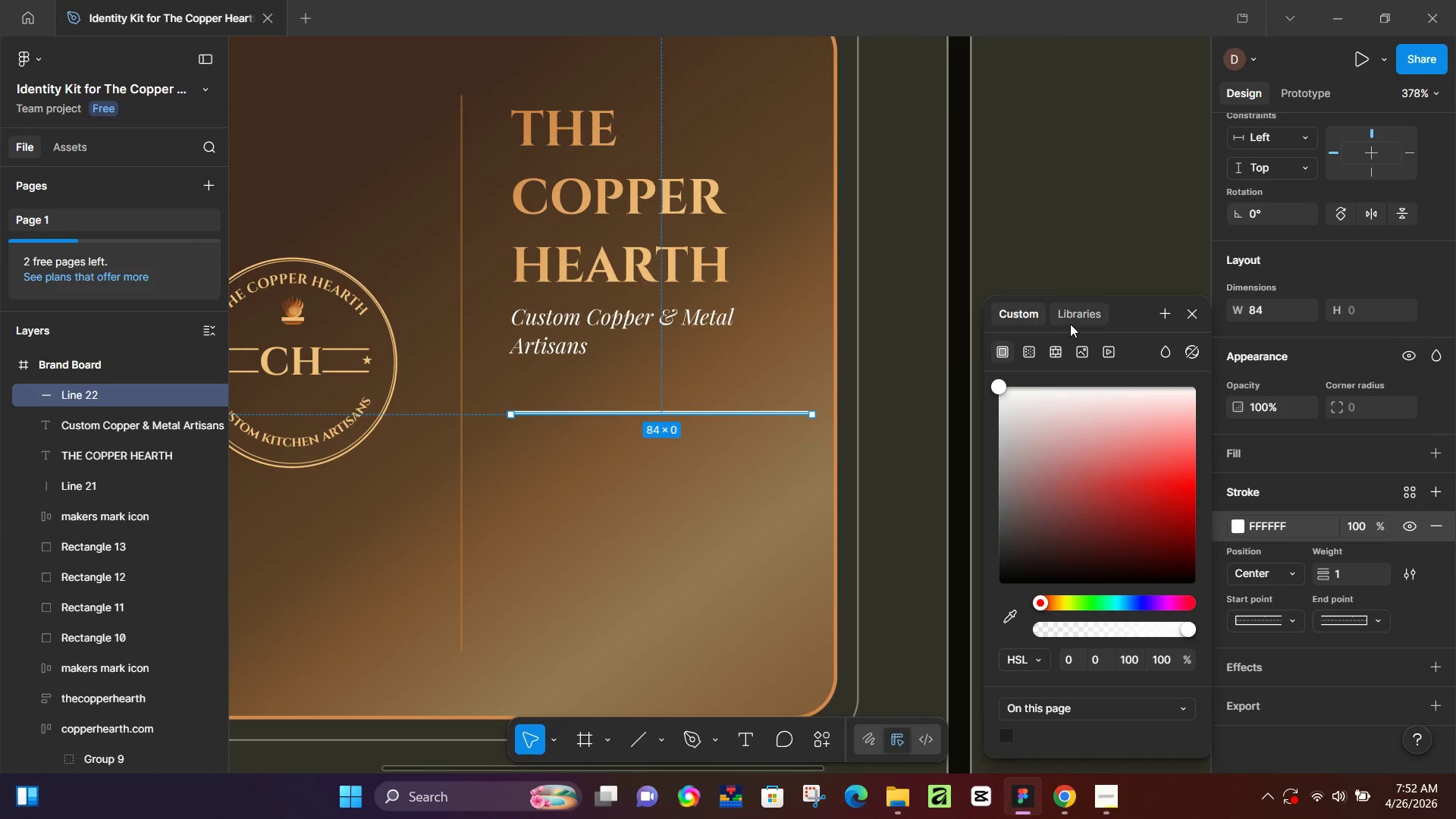 
left_click([1072, 324])
 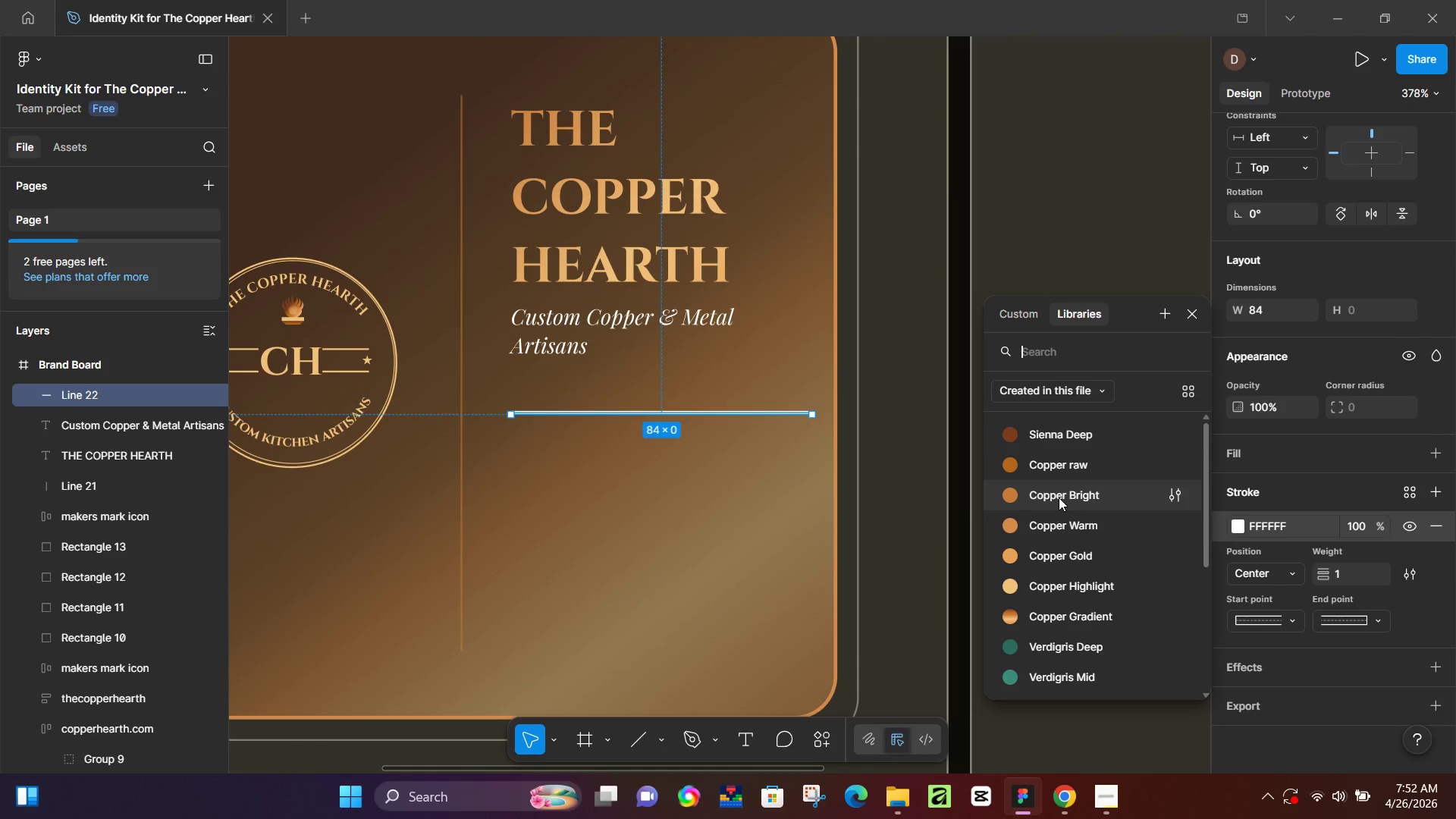 
left_click([1059, 497])
 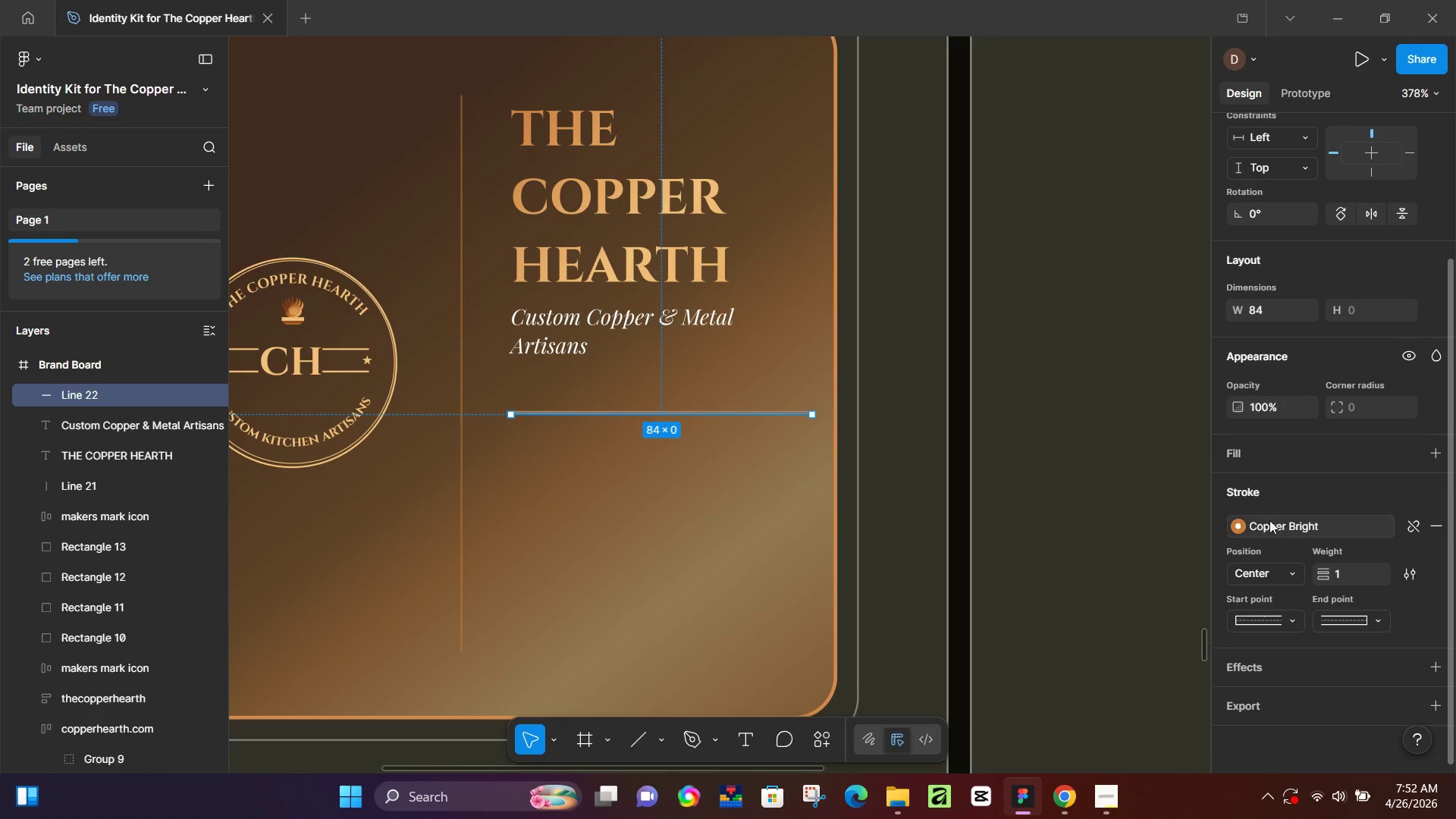 
left_click([1240, 529])
 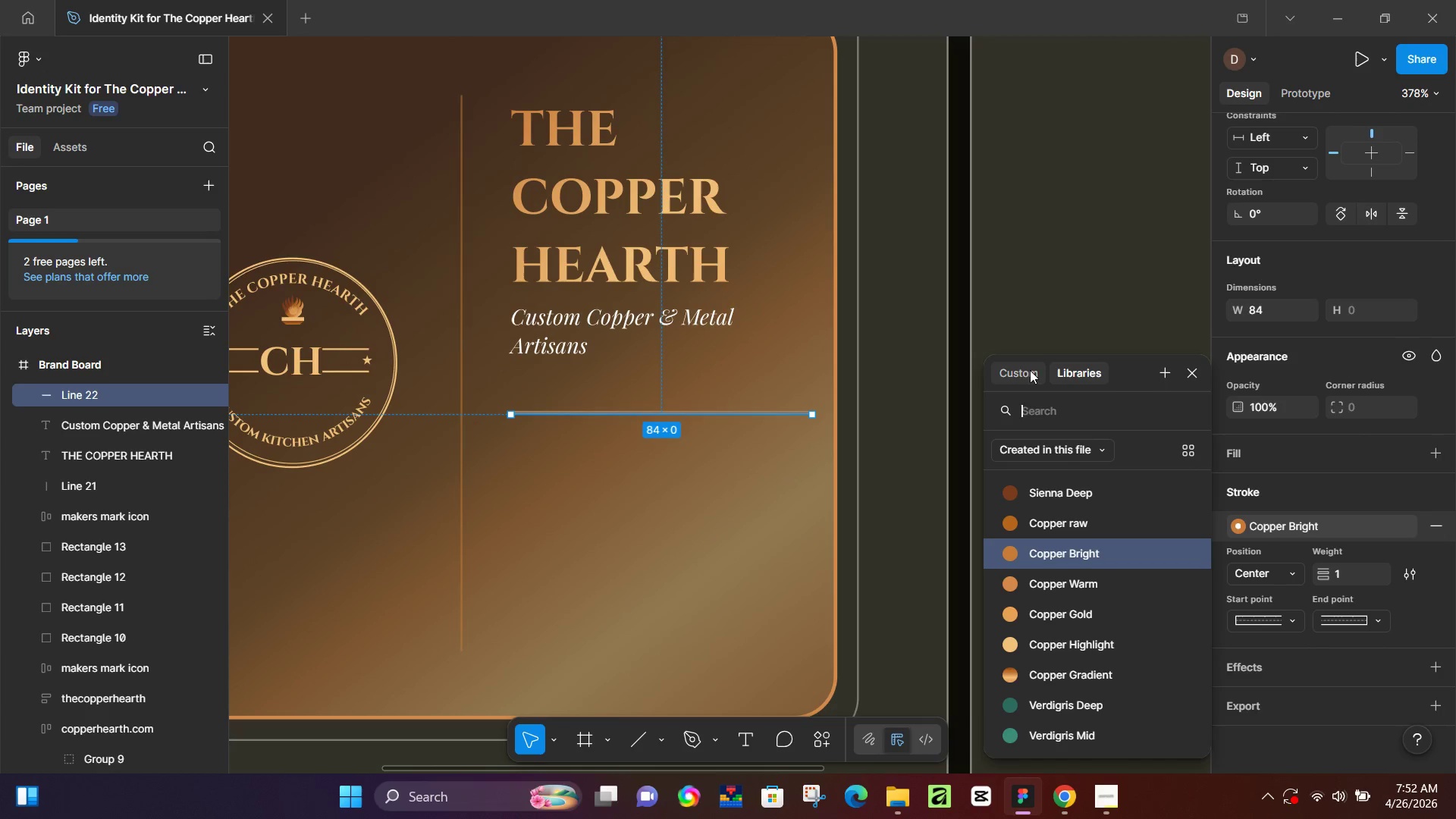 
left_click([1021, 370])
 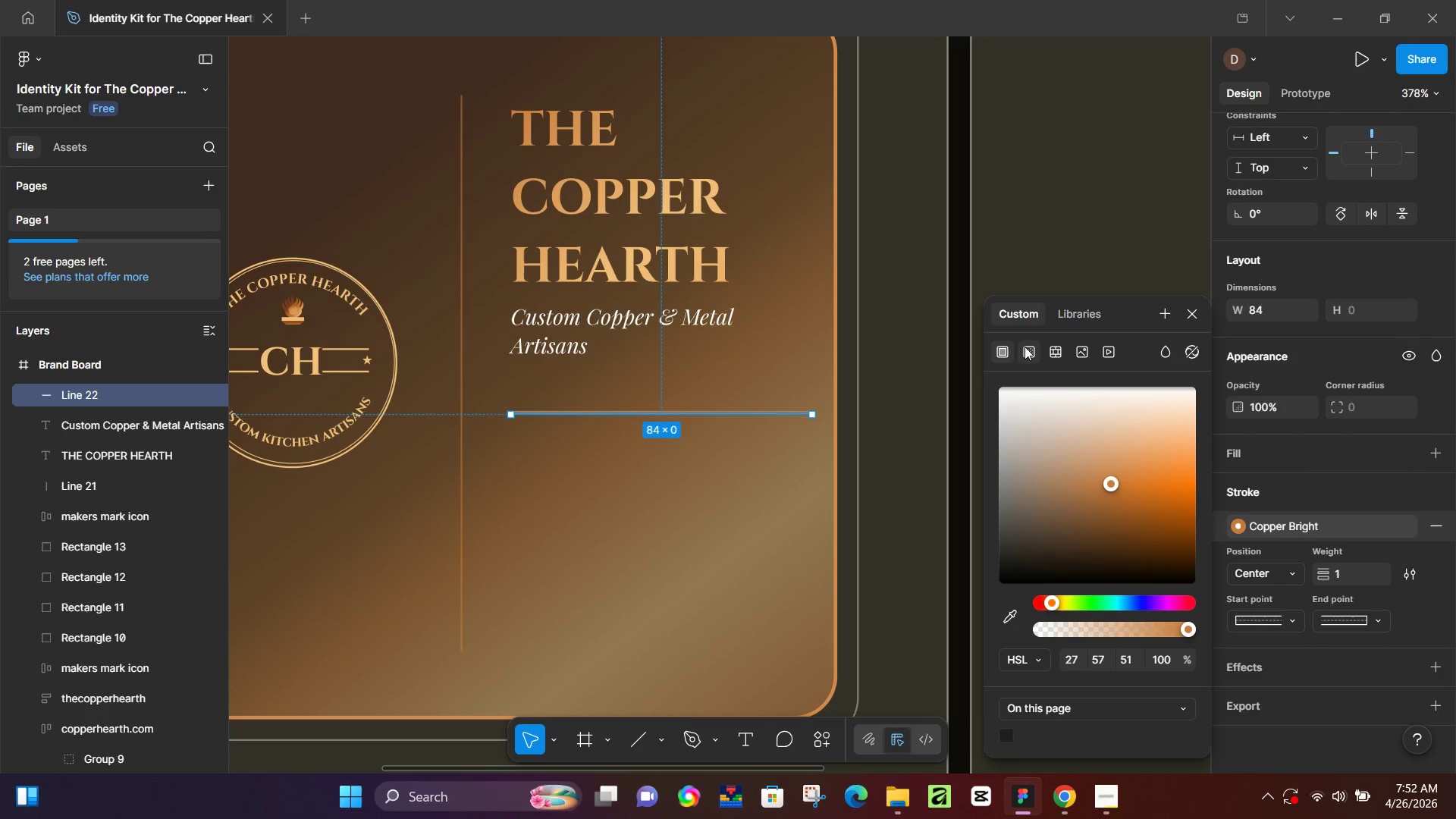 
left_click([1025, 353])
 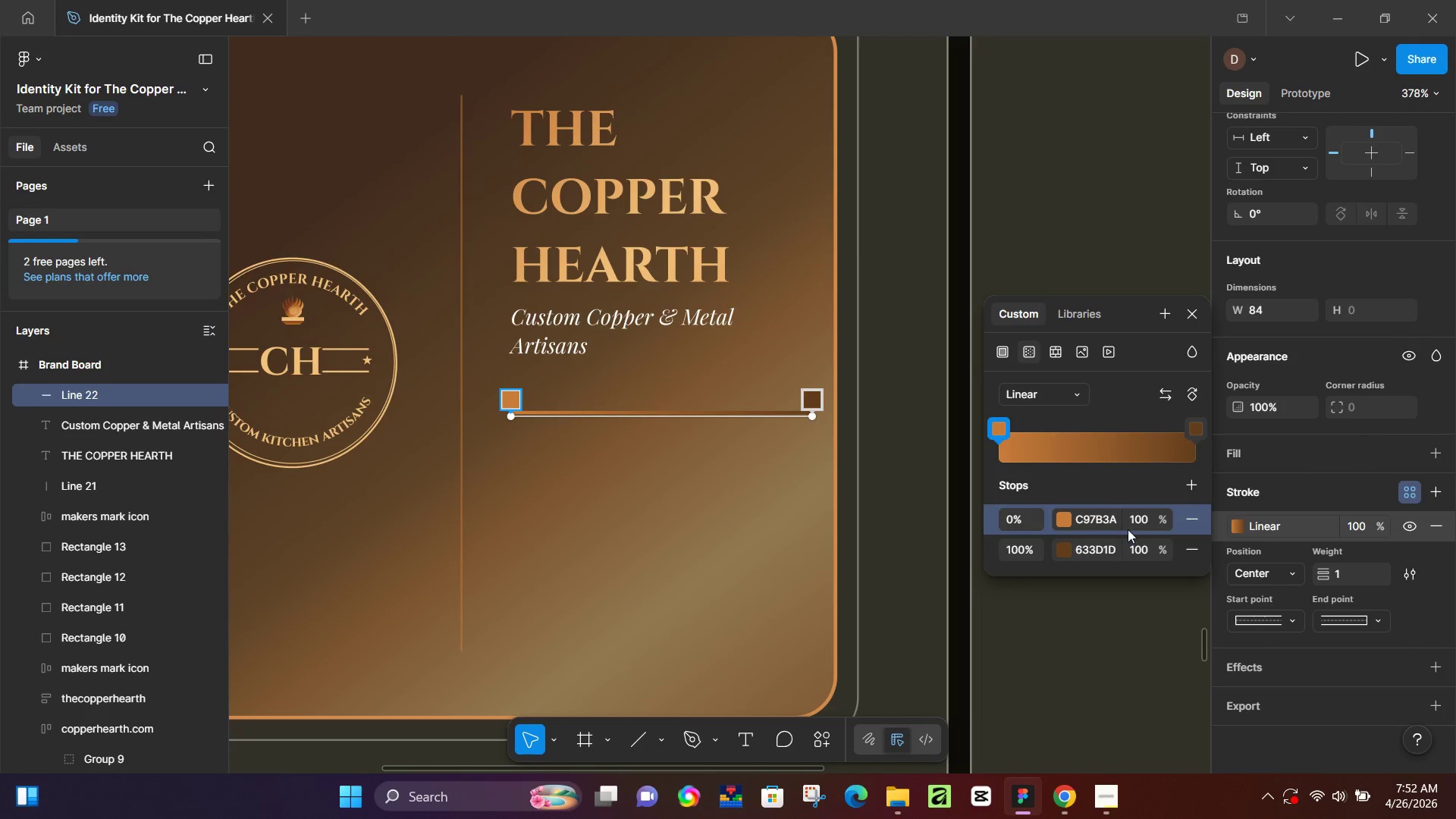 
left_click([1141, 545])
 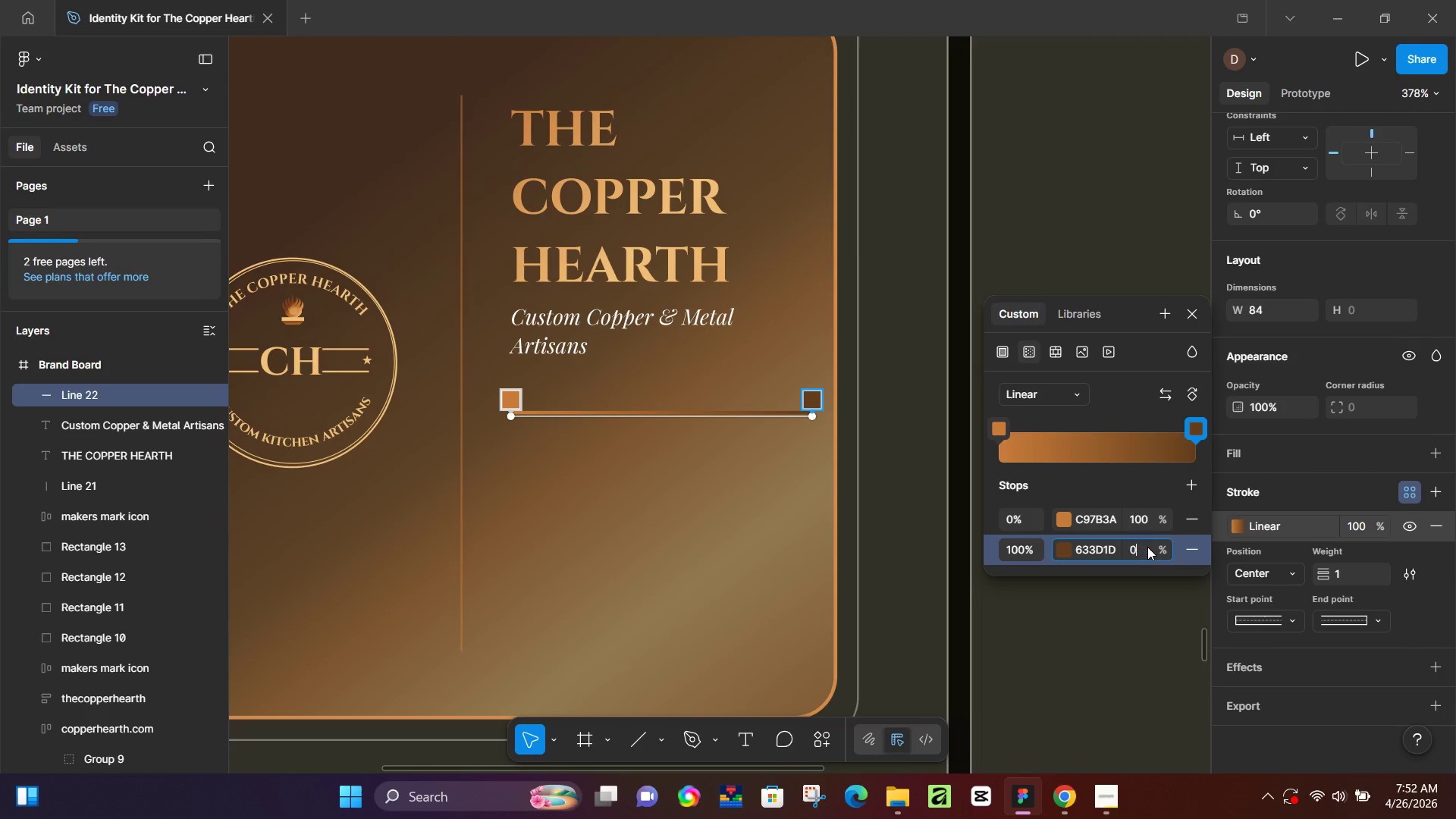 
key(Numpad0)
 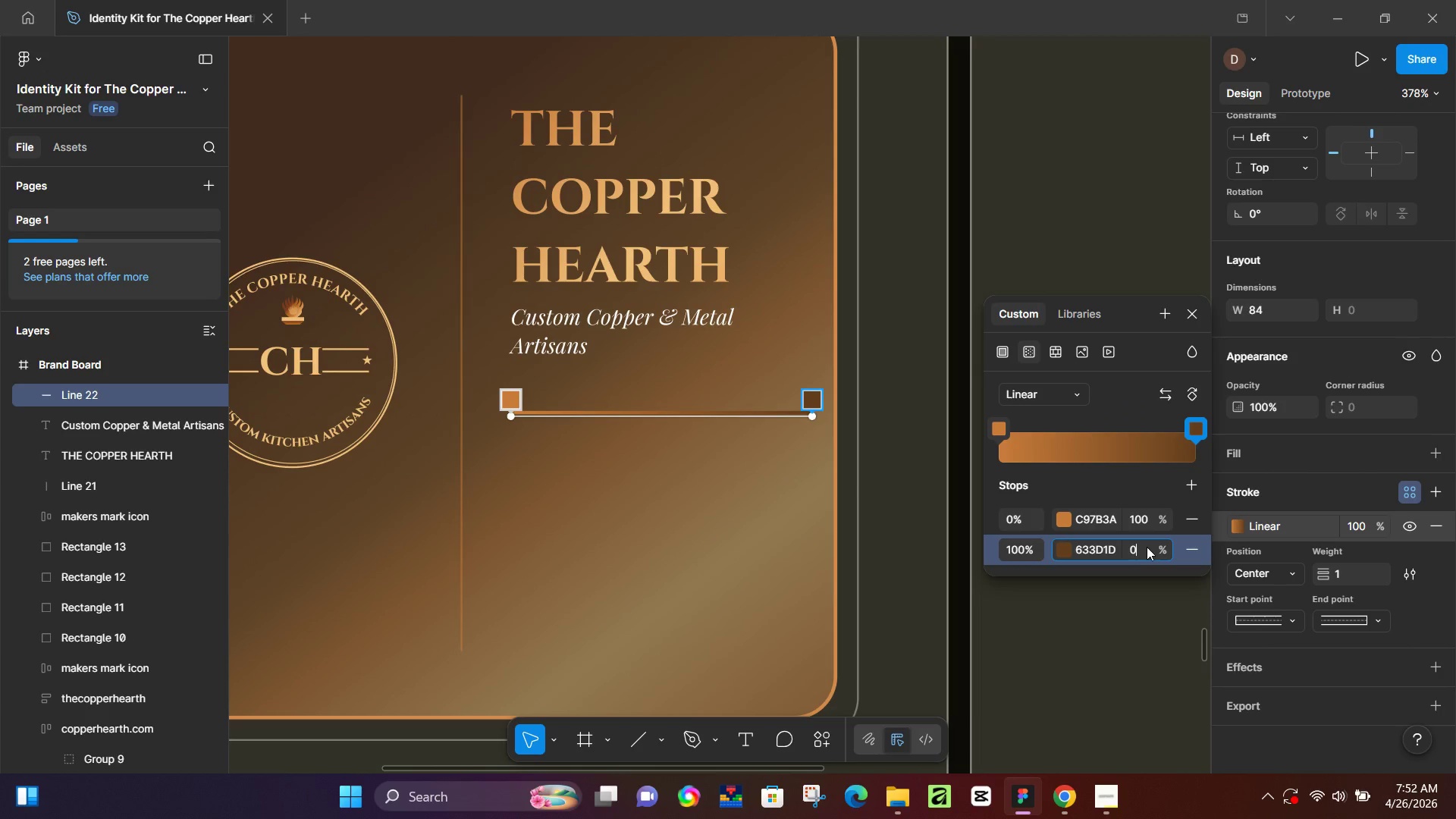 
key(NumpadEnter)
 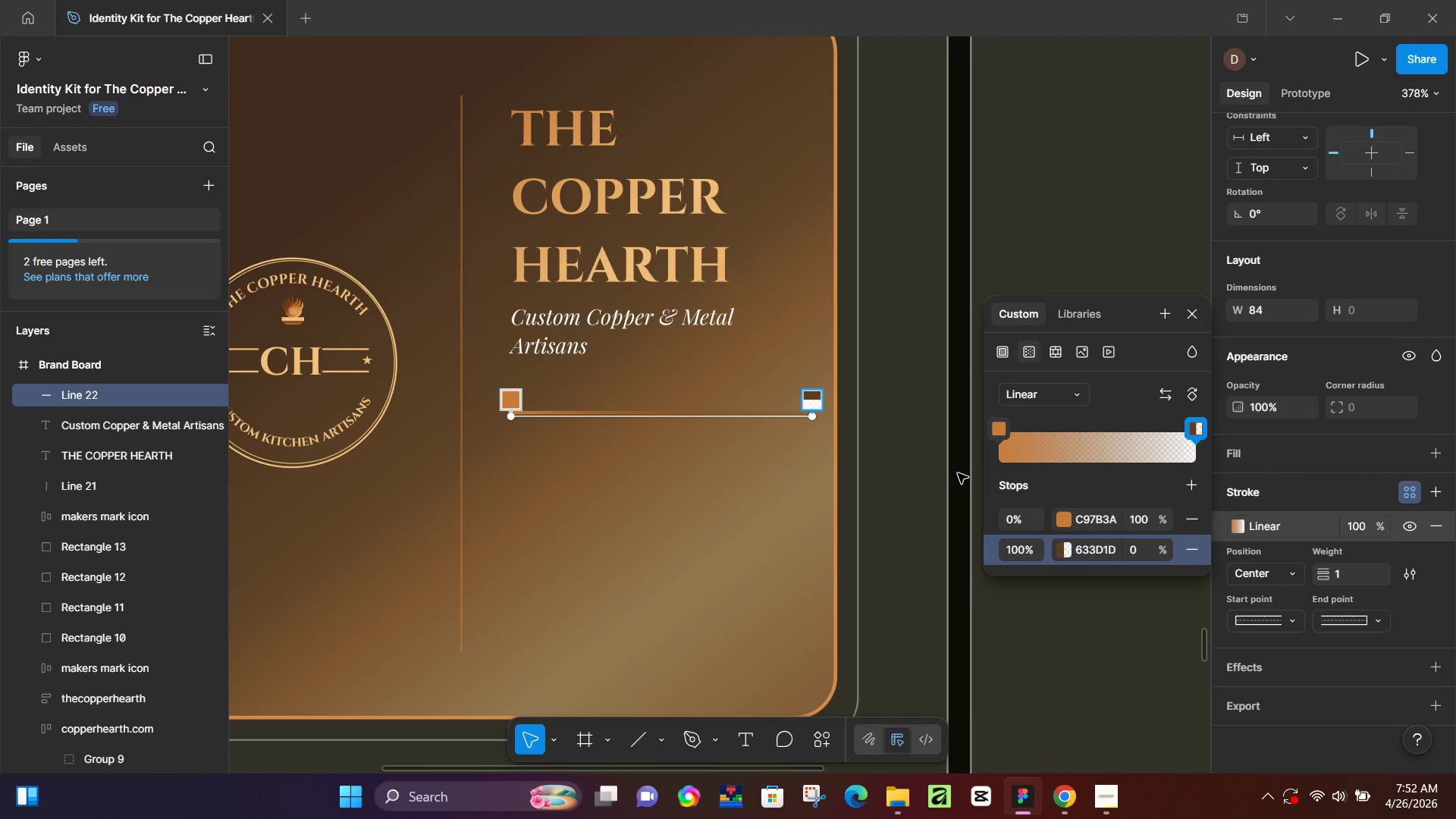 
left_click([958, 473])
 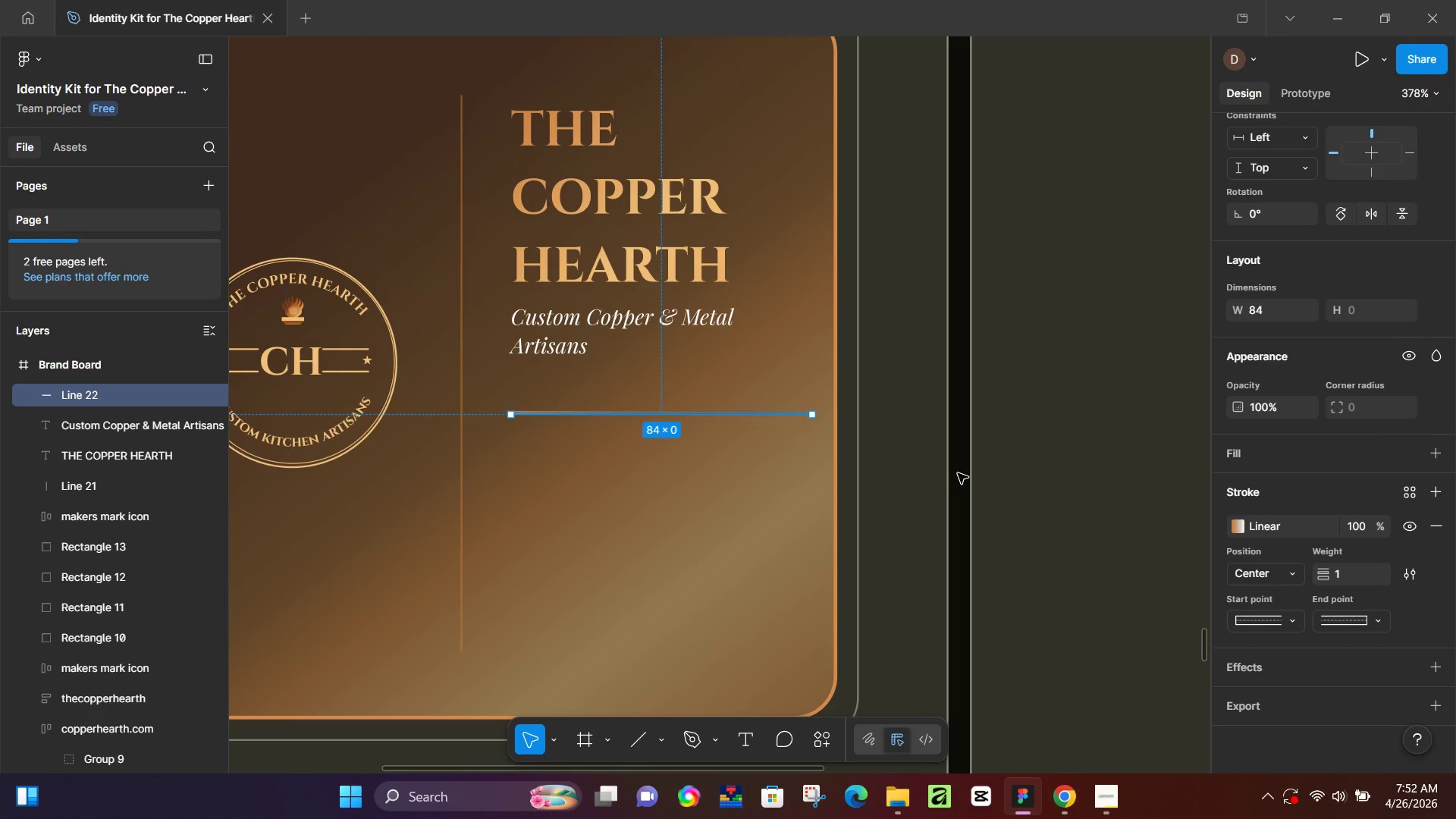 
left_click([958, 473])
 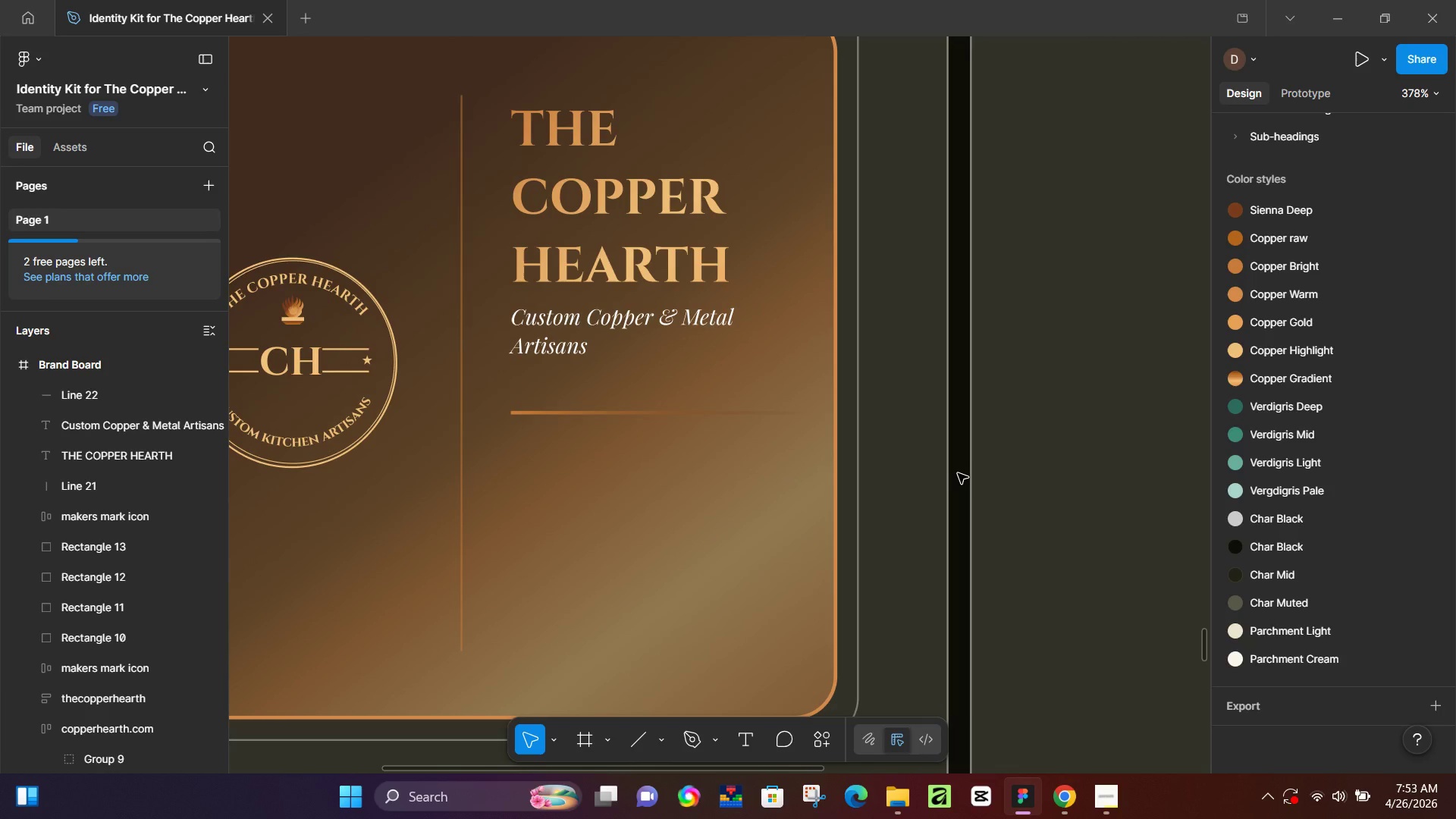 
wait(47.41)
 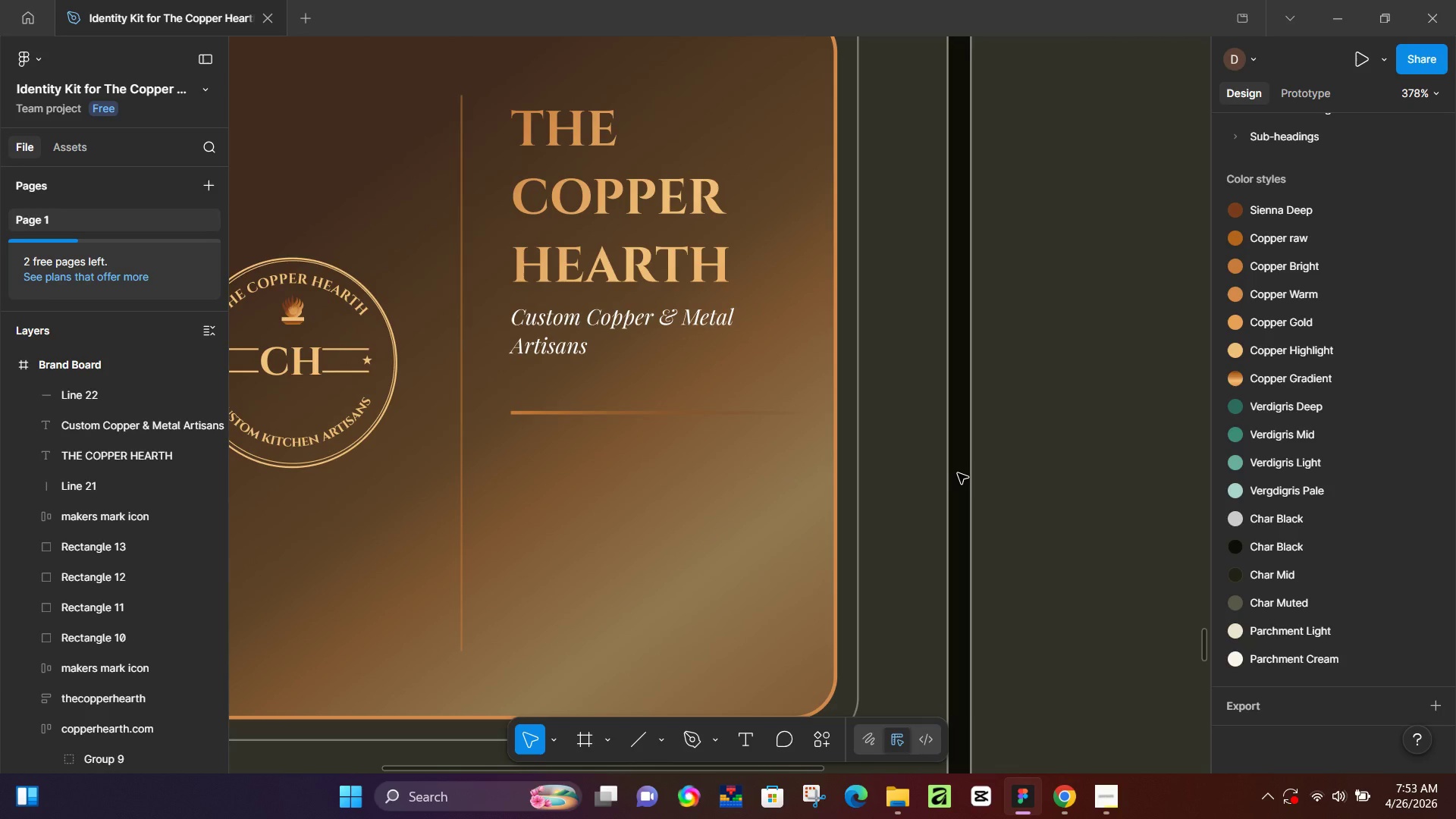 
left_click([1234, 525])
 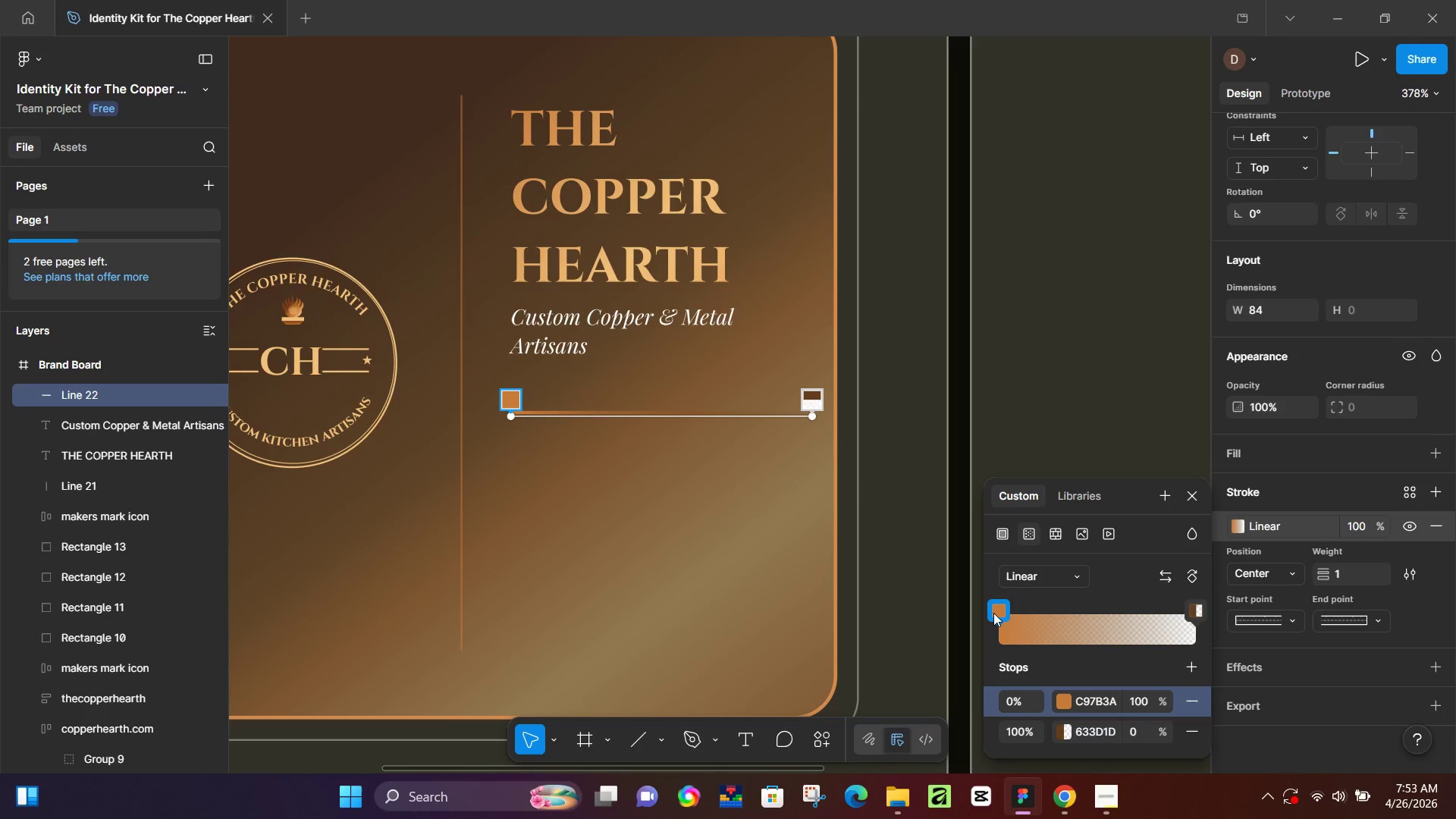 
left_click([997, 612])
 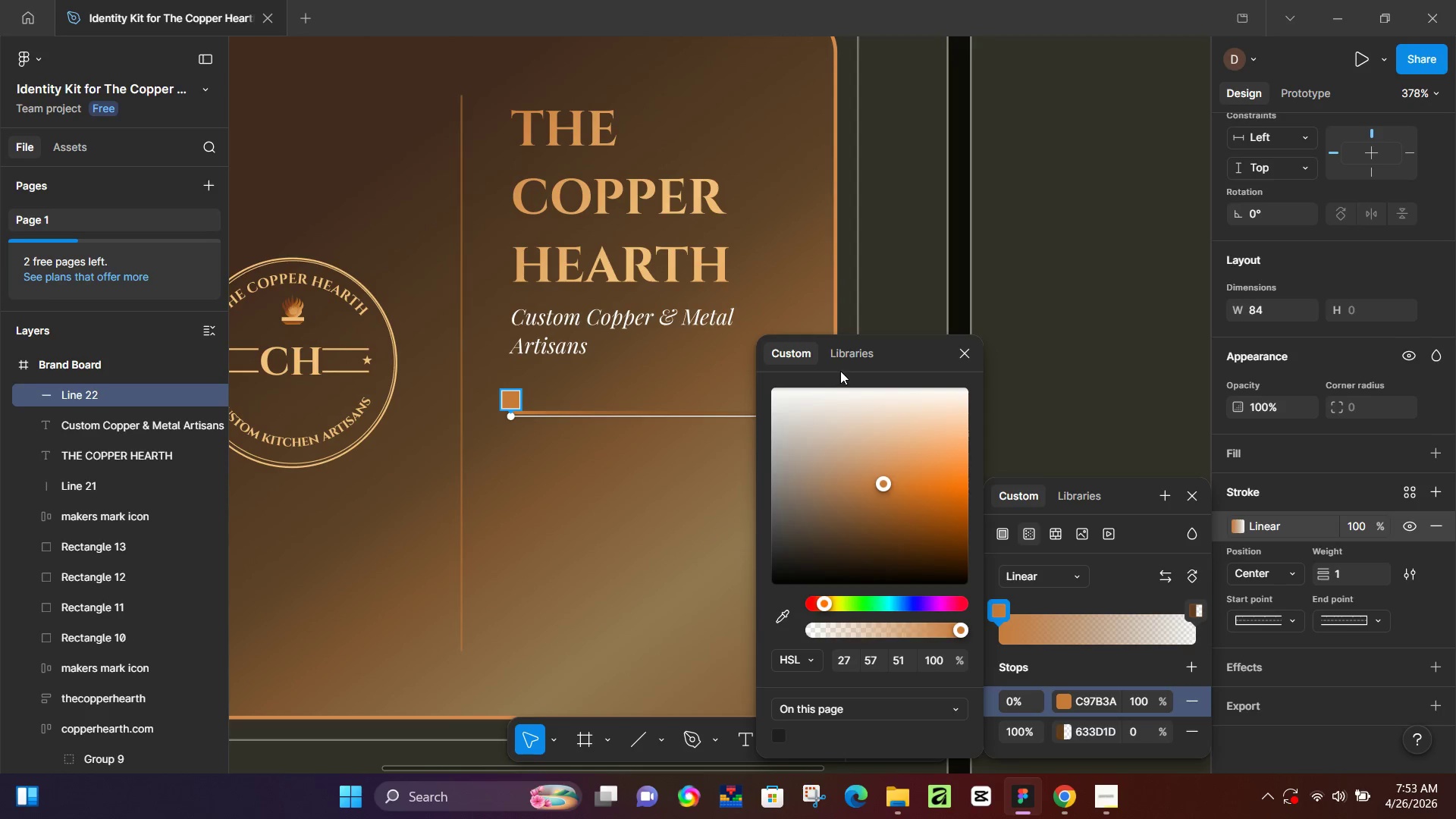 
left_click([852, 350])
 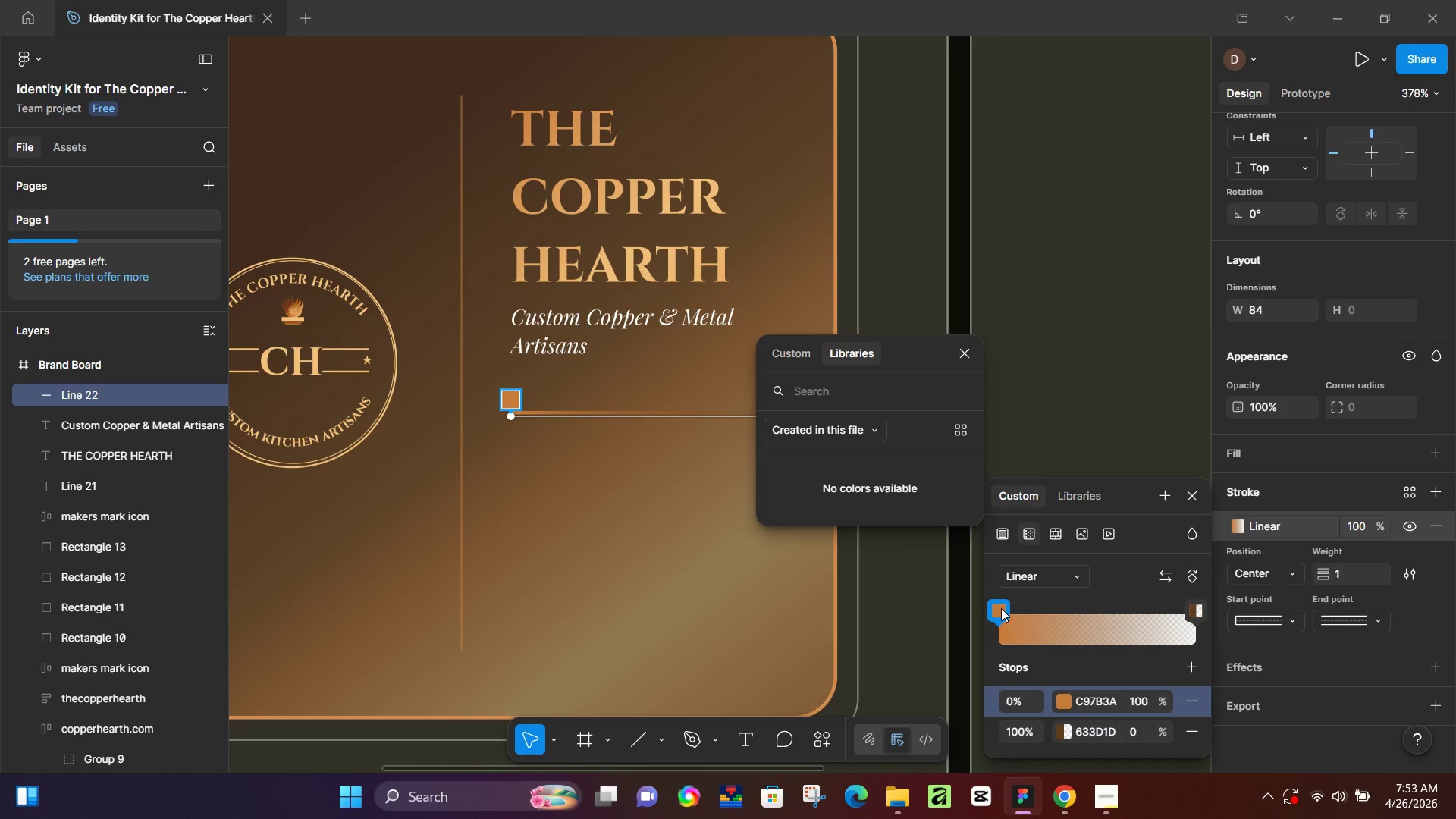 
double_click([1000, 608])
 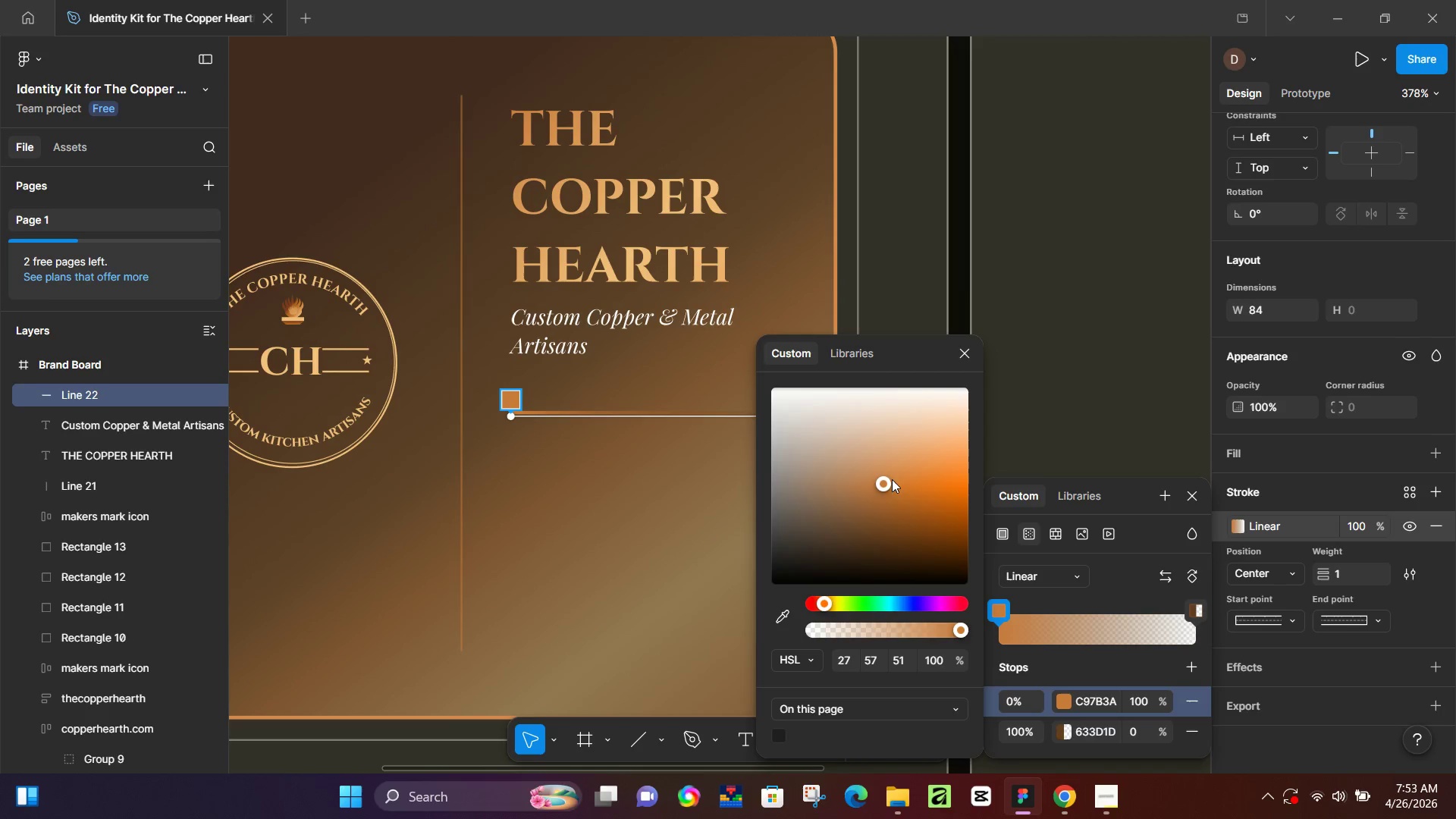 
left_click_drag(start_coordinate=[889, 482], to_coordinate=[924, 483])
 